 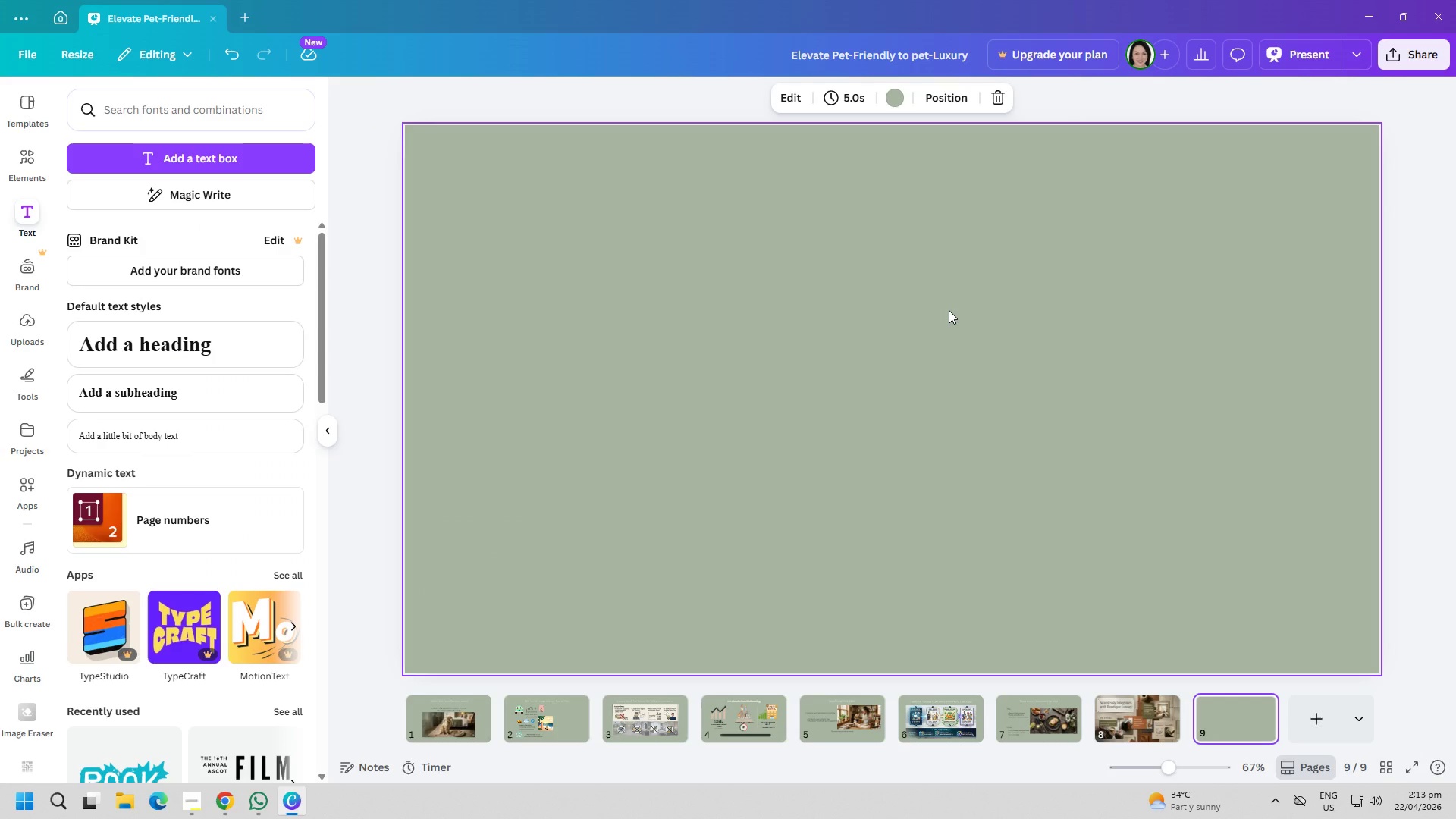 
left_click([253, 170])
 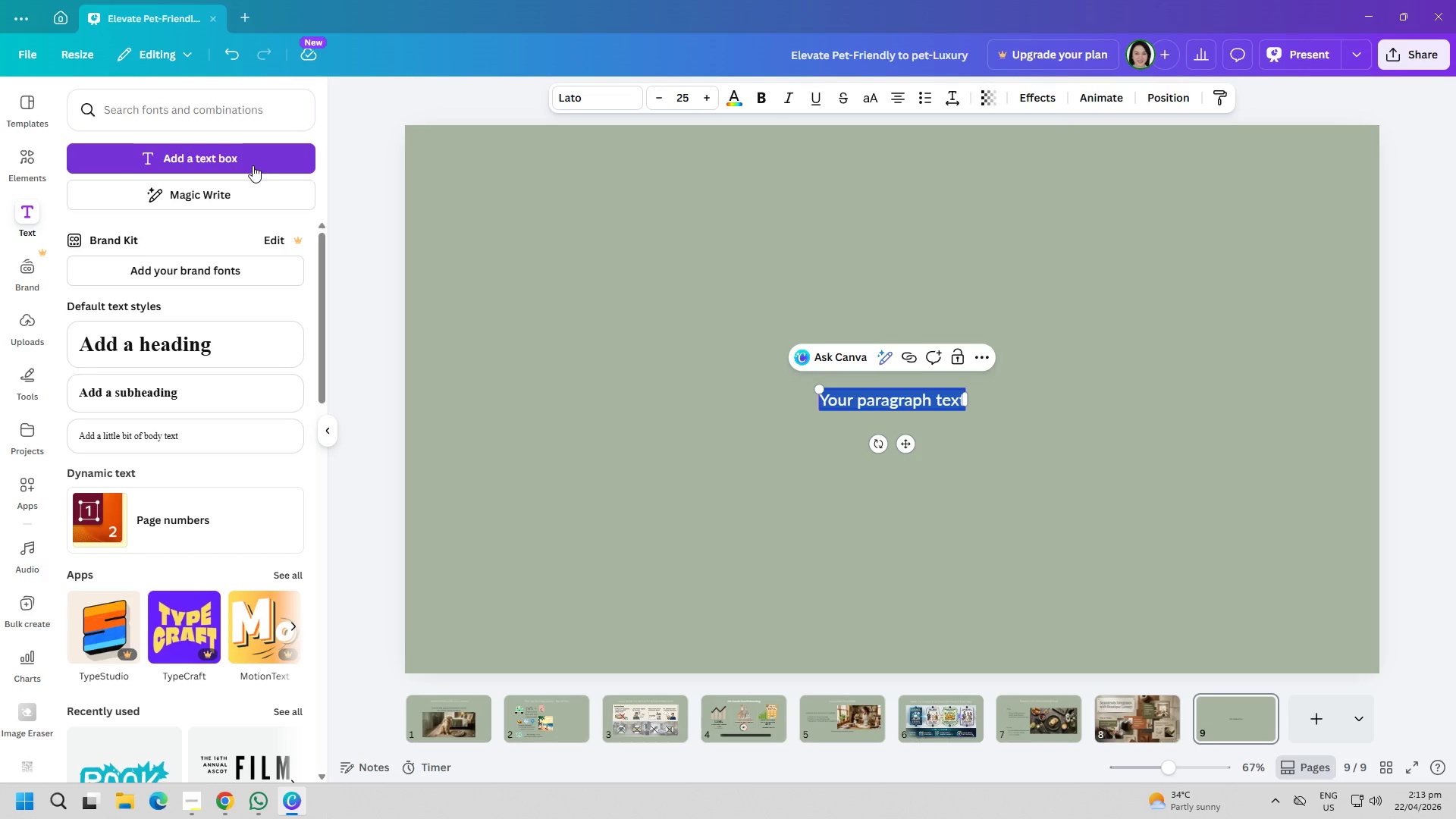 
type(New Revenuy)
key(Backspace)
type(ue)
key(Backspace)
key(Backspace)
key(Backspace)
type(ue STREA)
key(Backspace)
key(Backspace)
key(Backspace)
key(Backspace)
key(Backspace)
type(Stream + Brand Equity)
 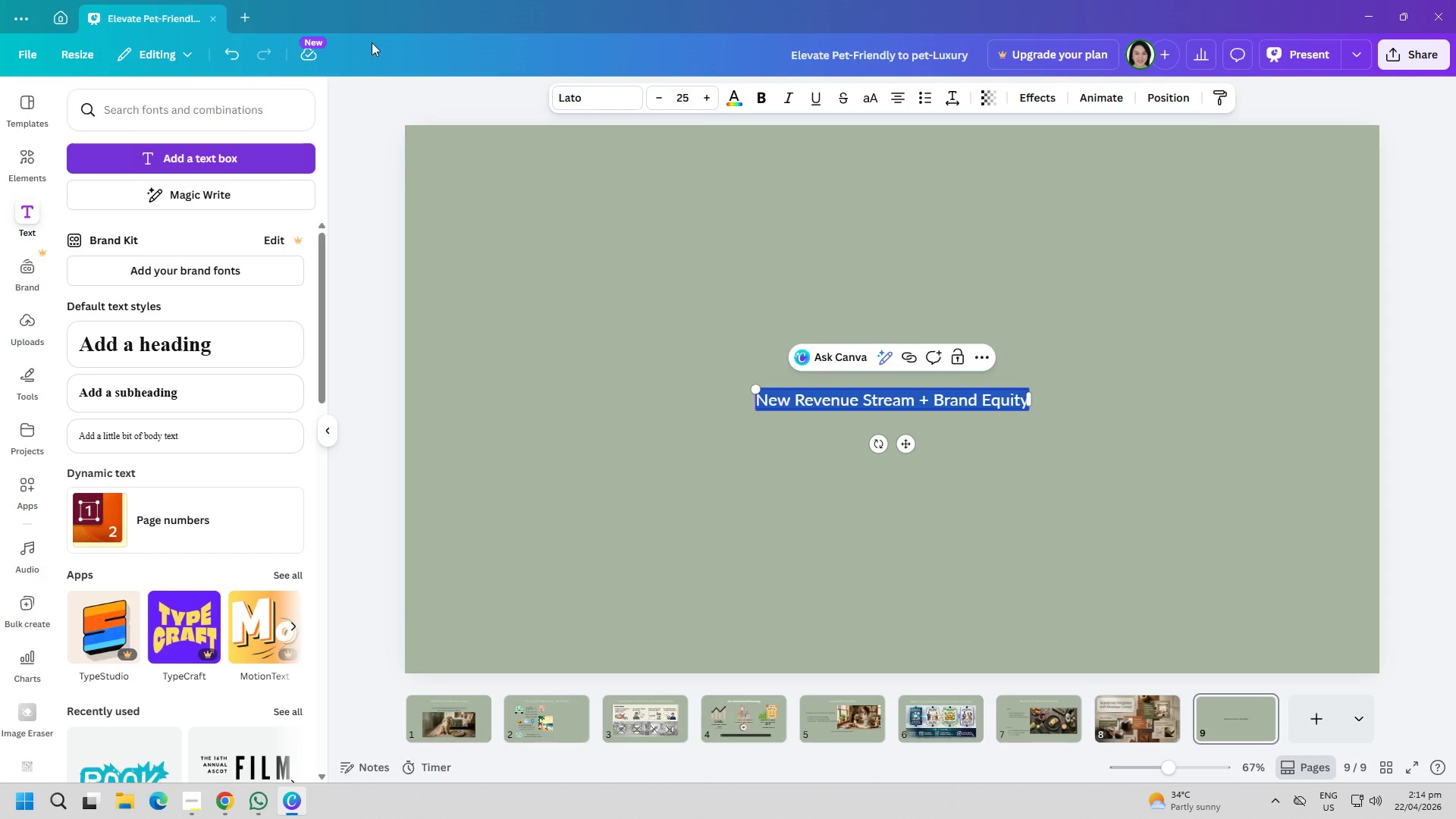 
 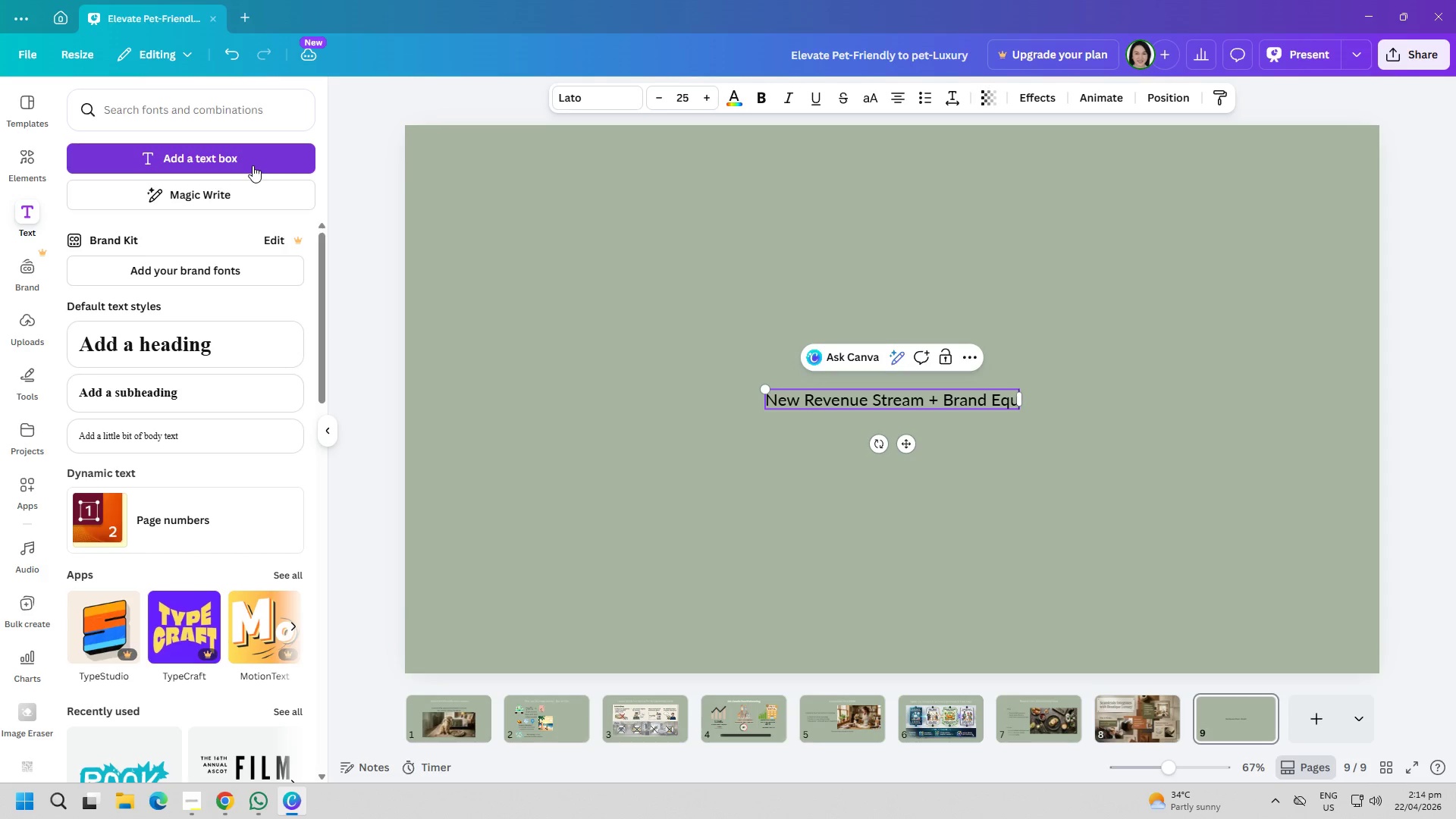 
key(Control+ControlLeft)
 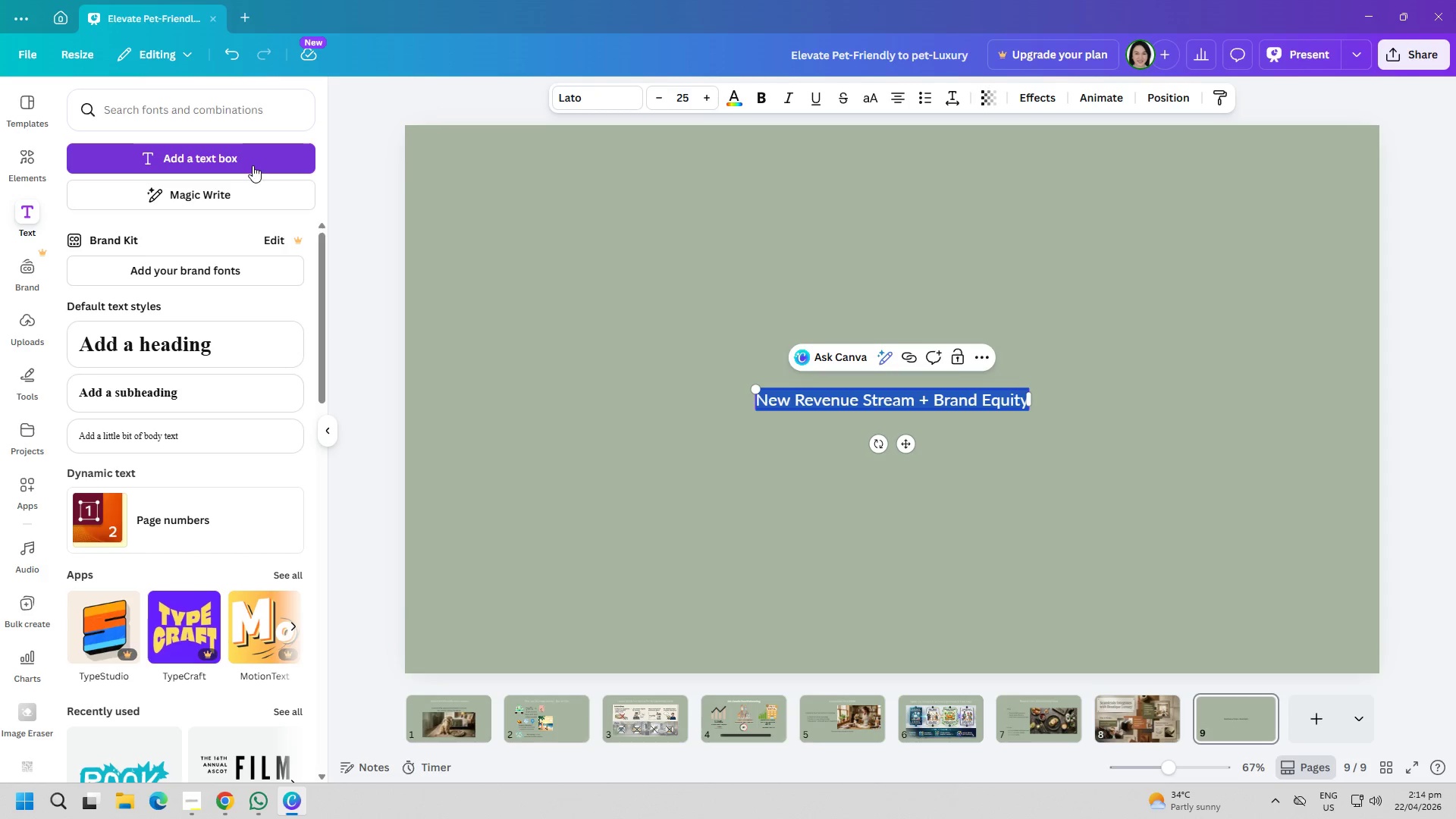 
key(Control+A)
 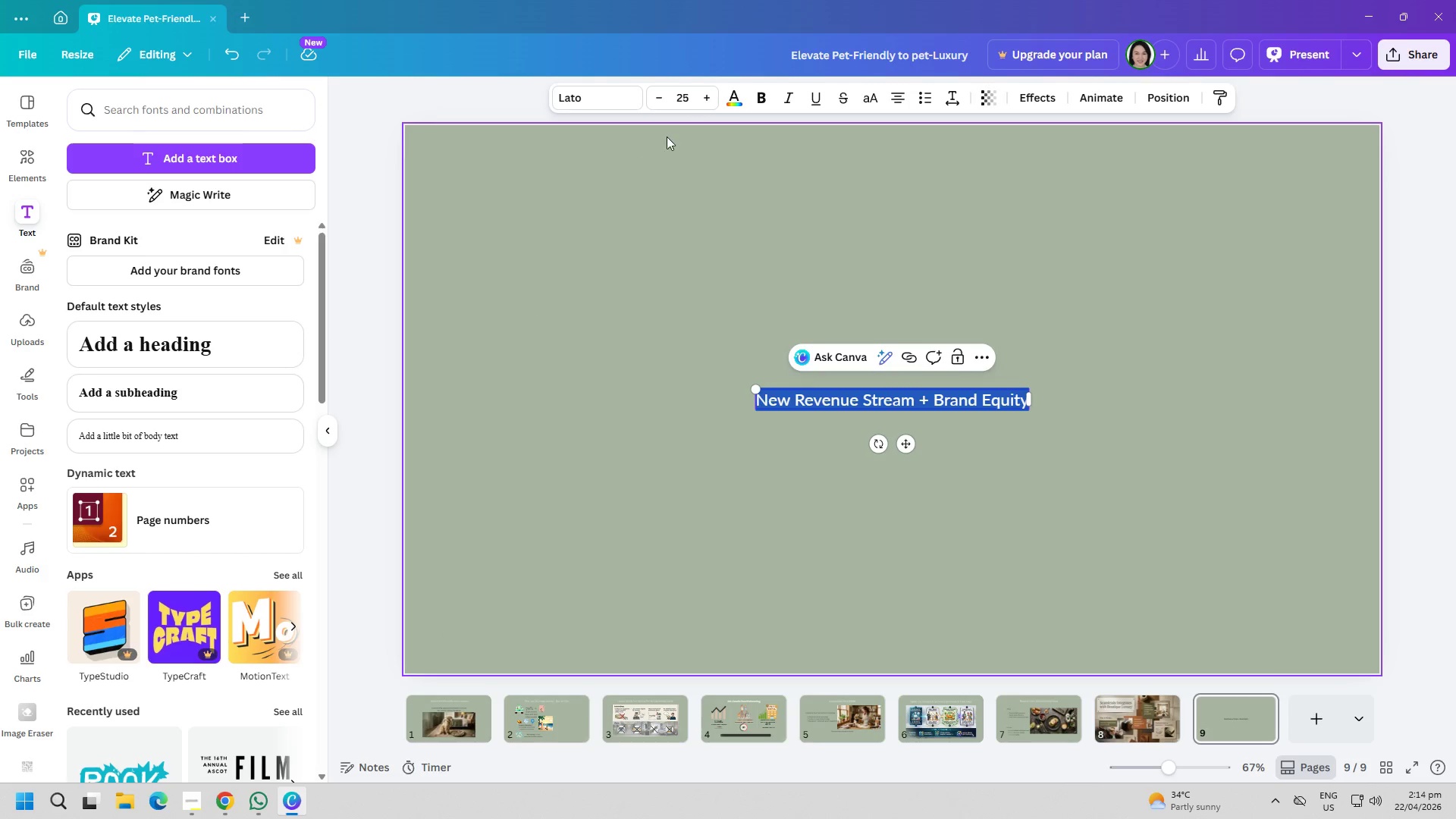 
left_click([617, 96])
 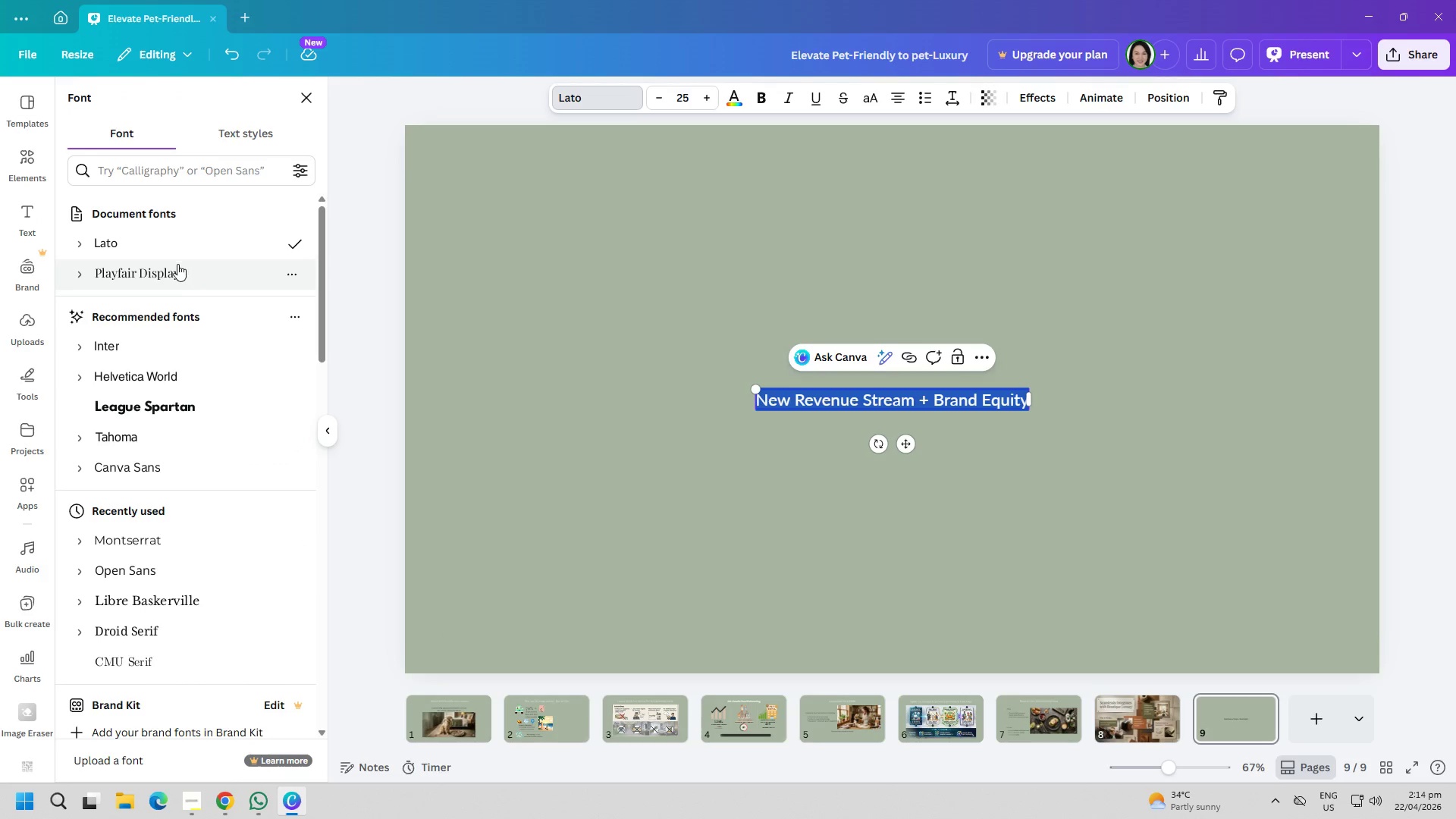 
left_click([173, 275])
 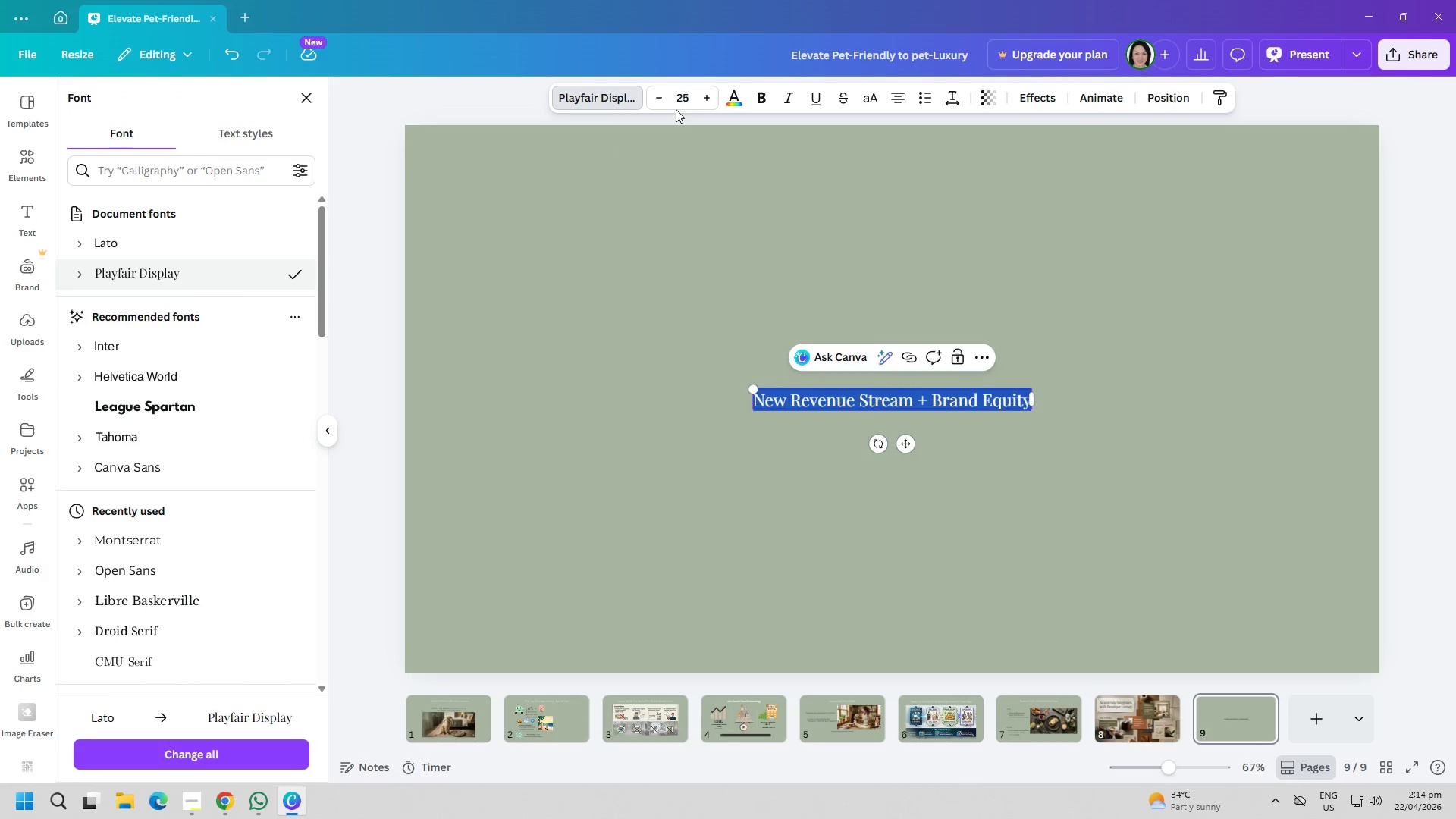 
left_click([687, 96])
 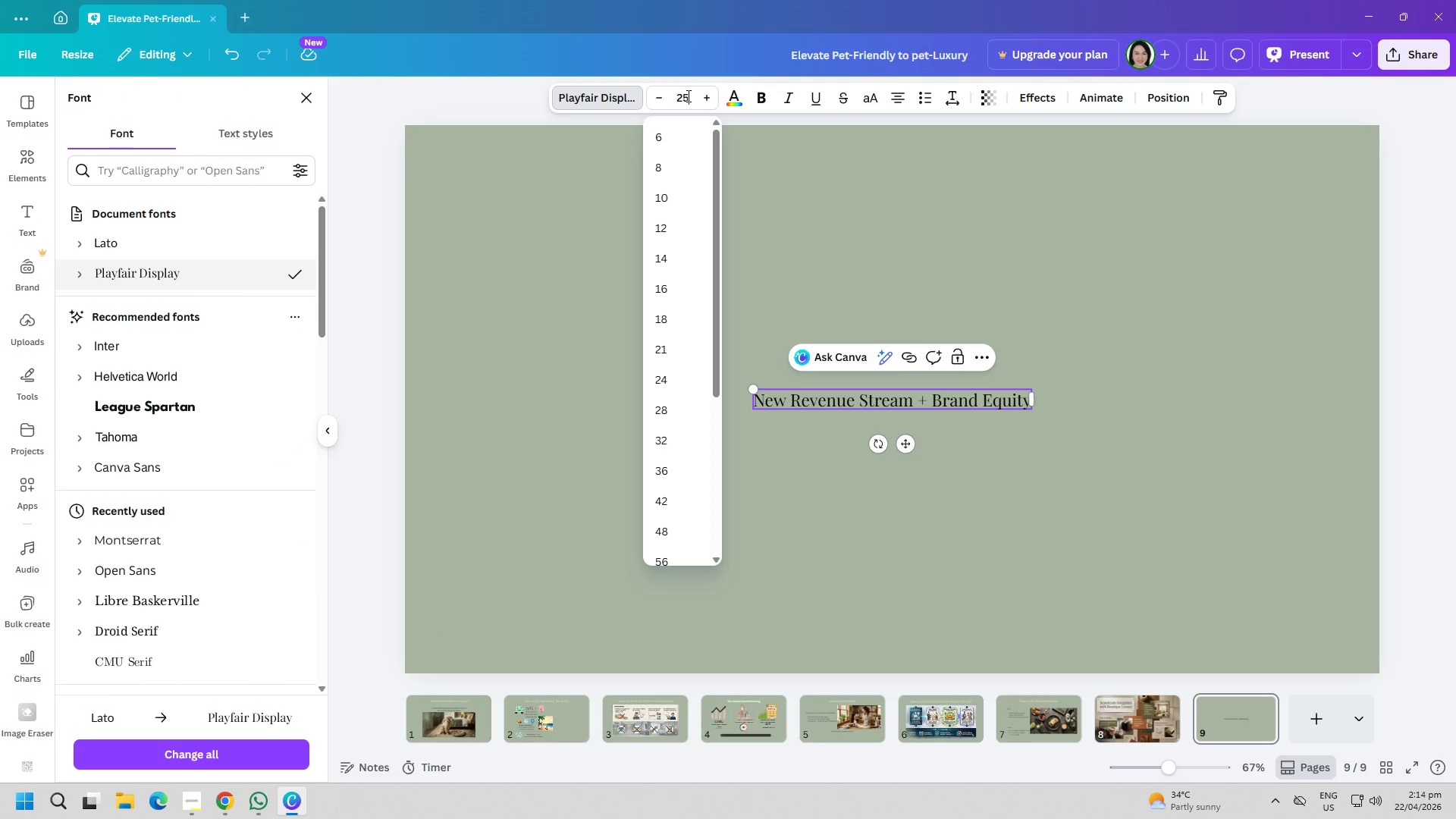 
key(Control+ControlLeft)
 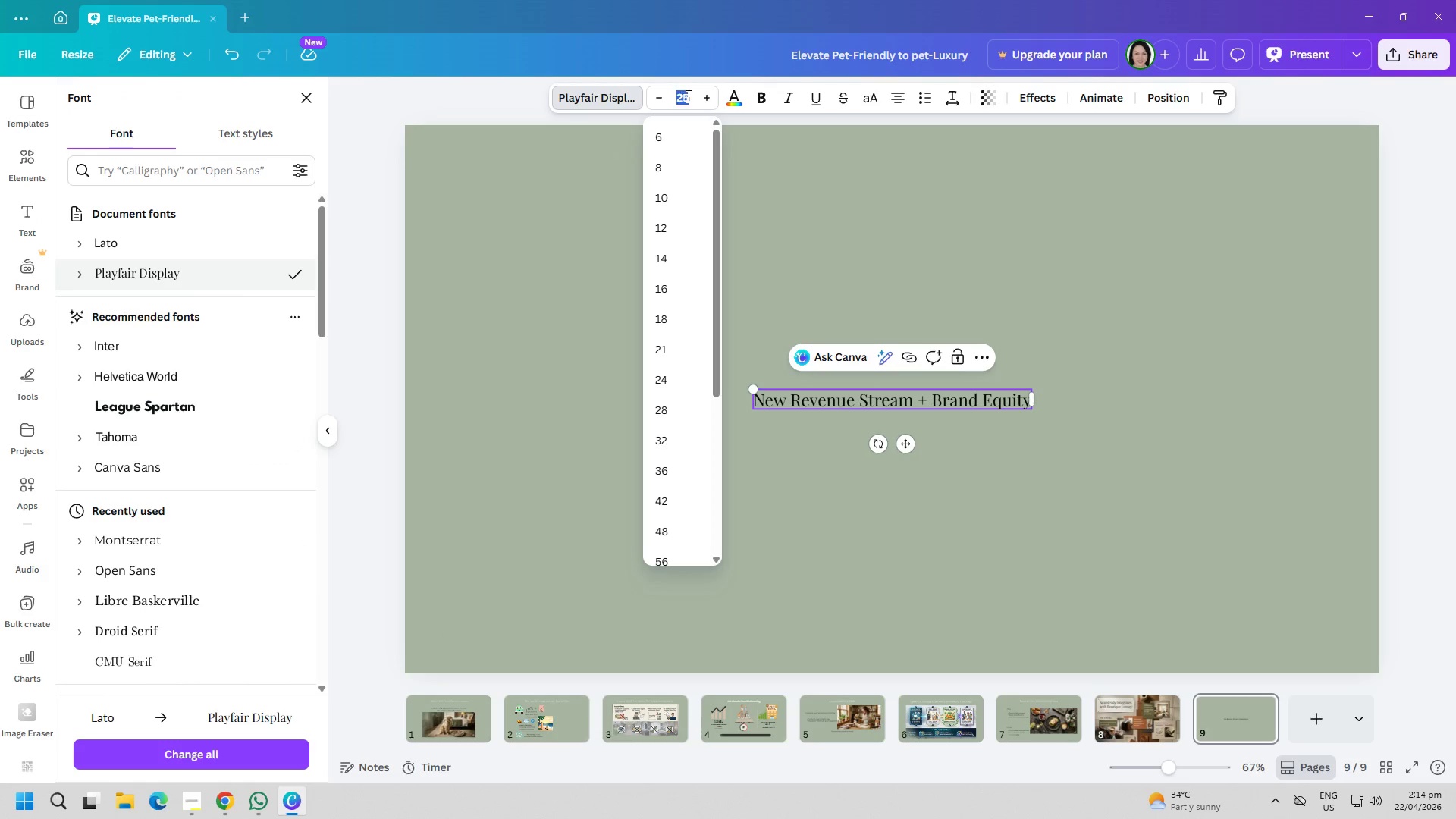 
key(Control+A)
 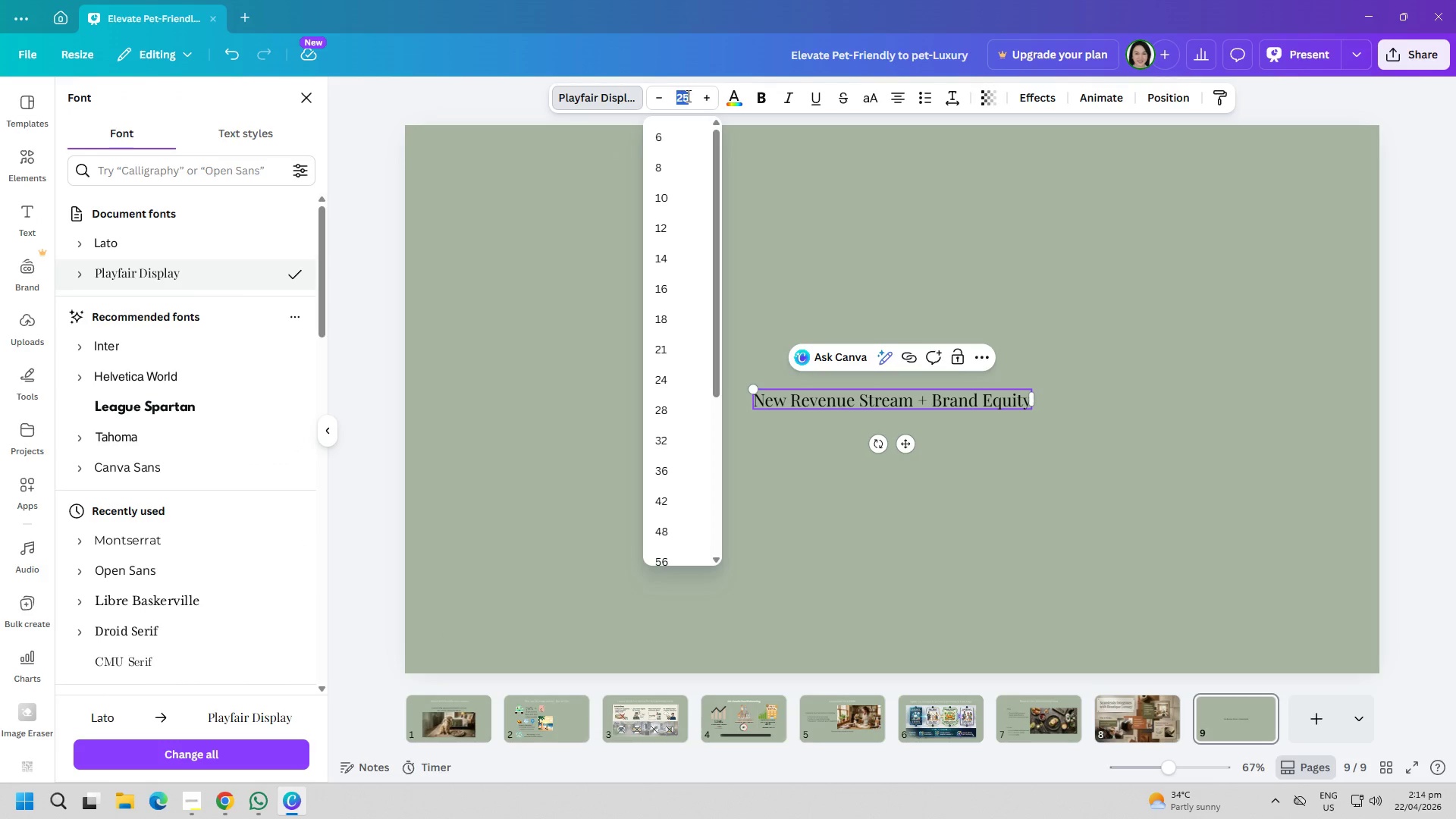 
type(40)
 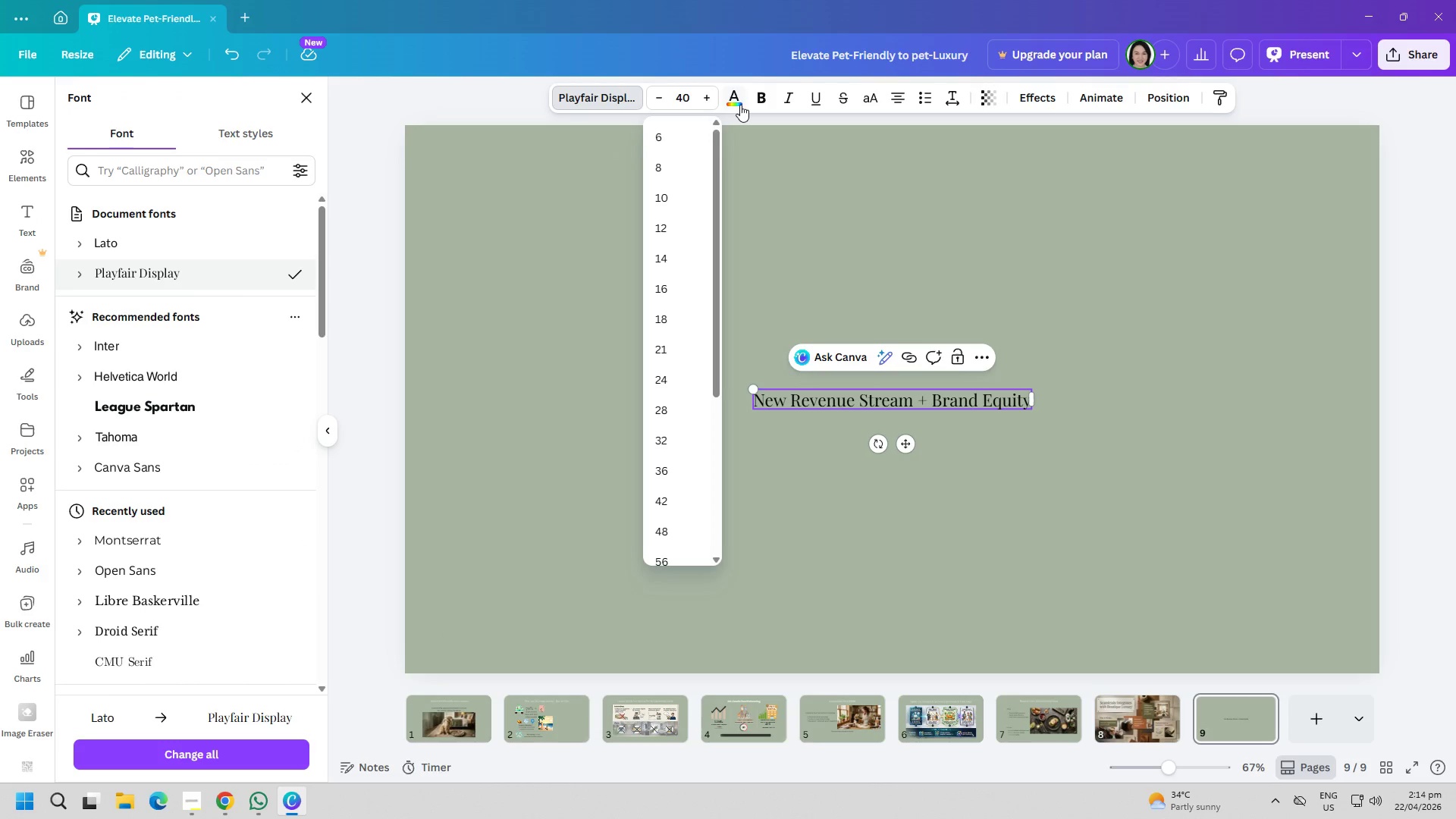 
left_click([742, 97])
 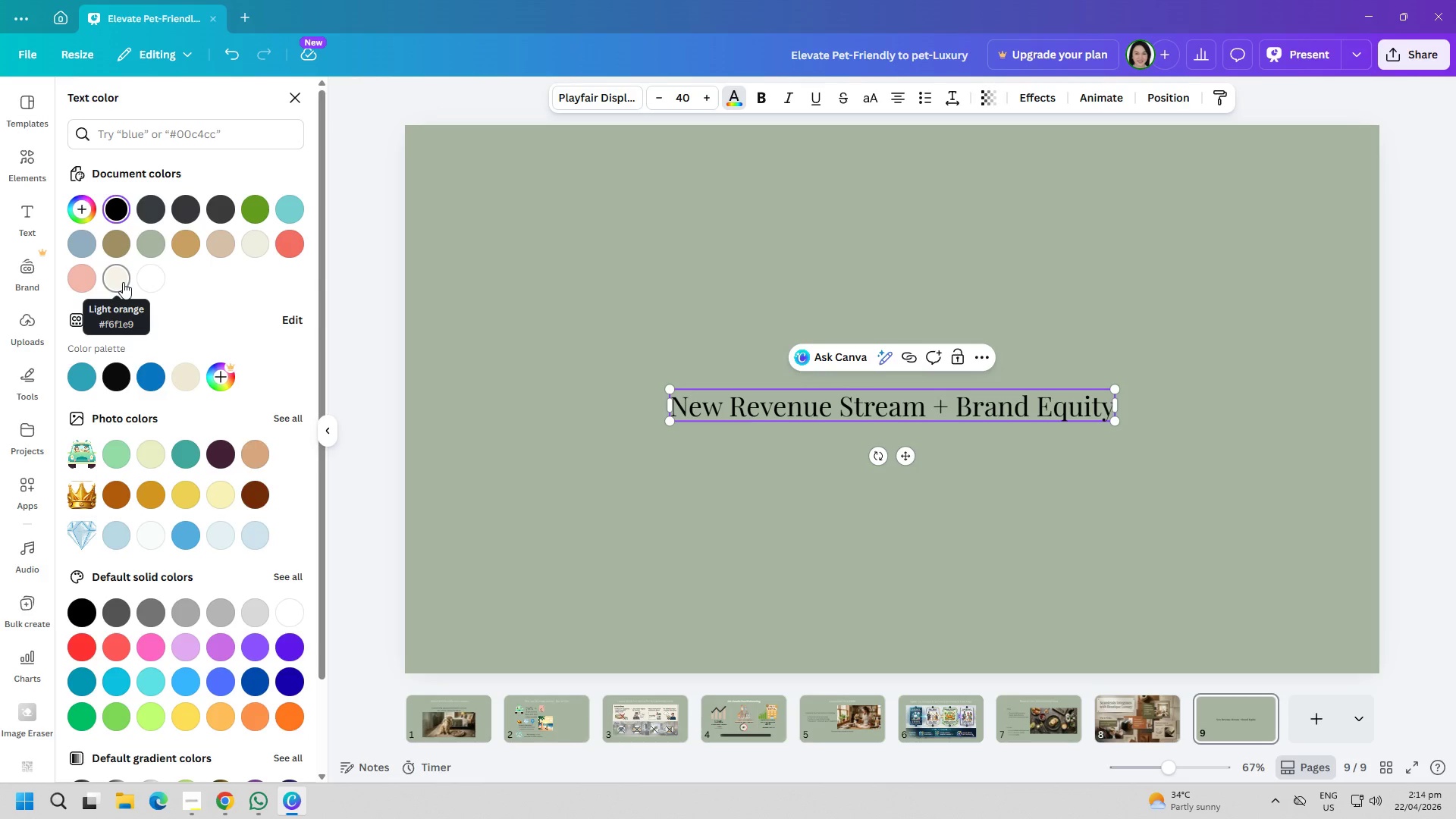 
left_click([123, 282])
 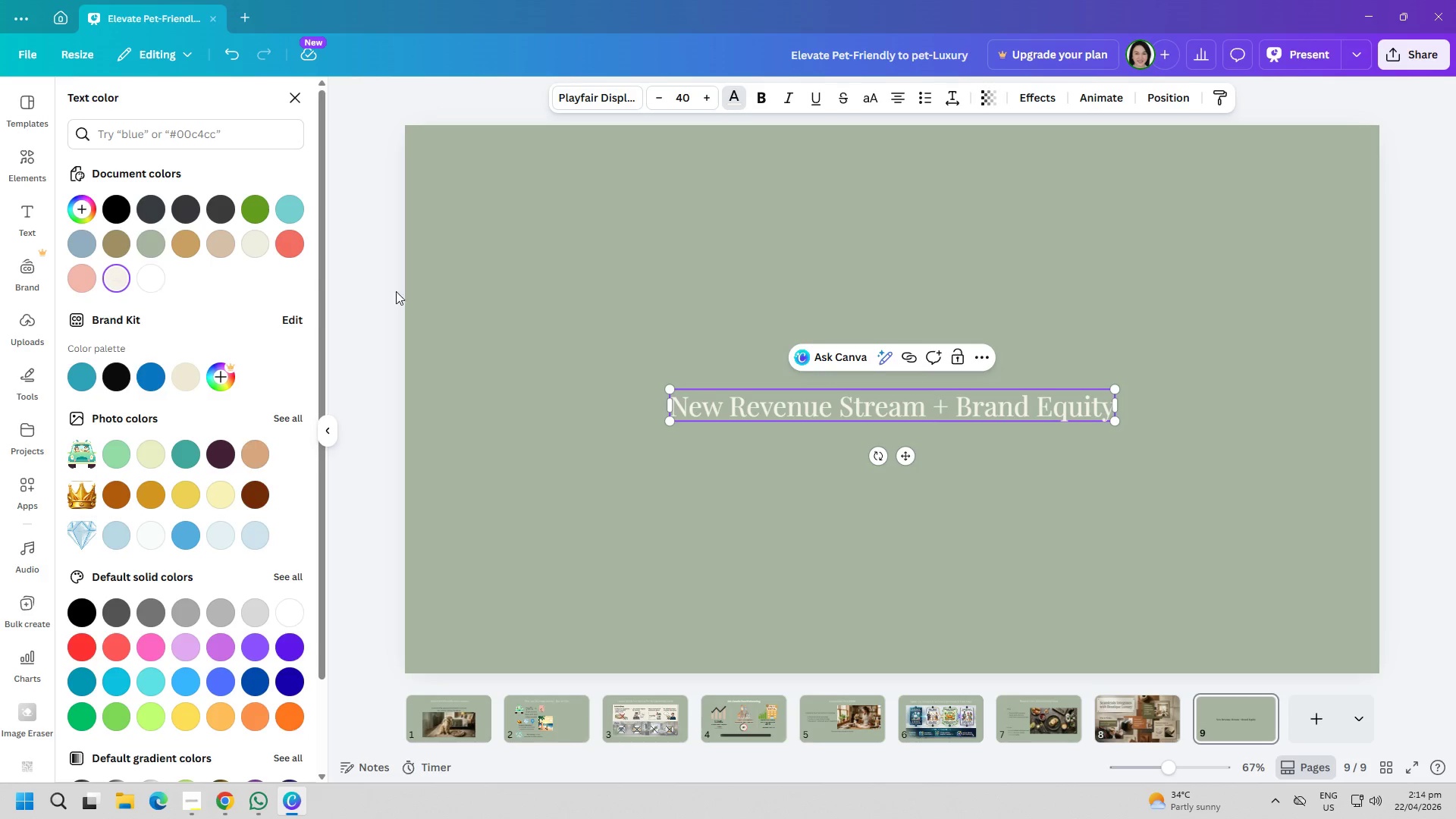 
left_click_drag(start_coordinate=[513, 296], to_coordinate=[561, 300])
 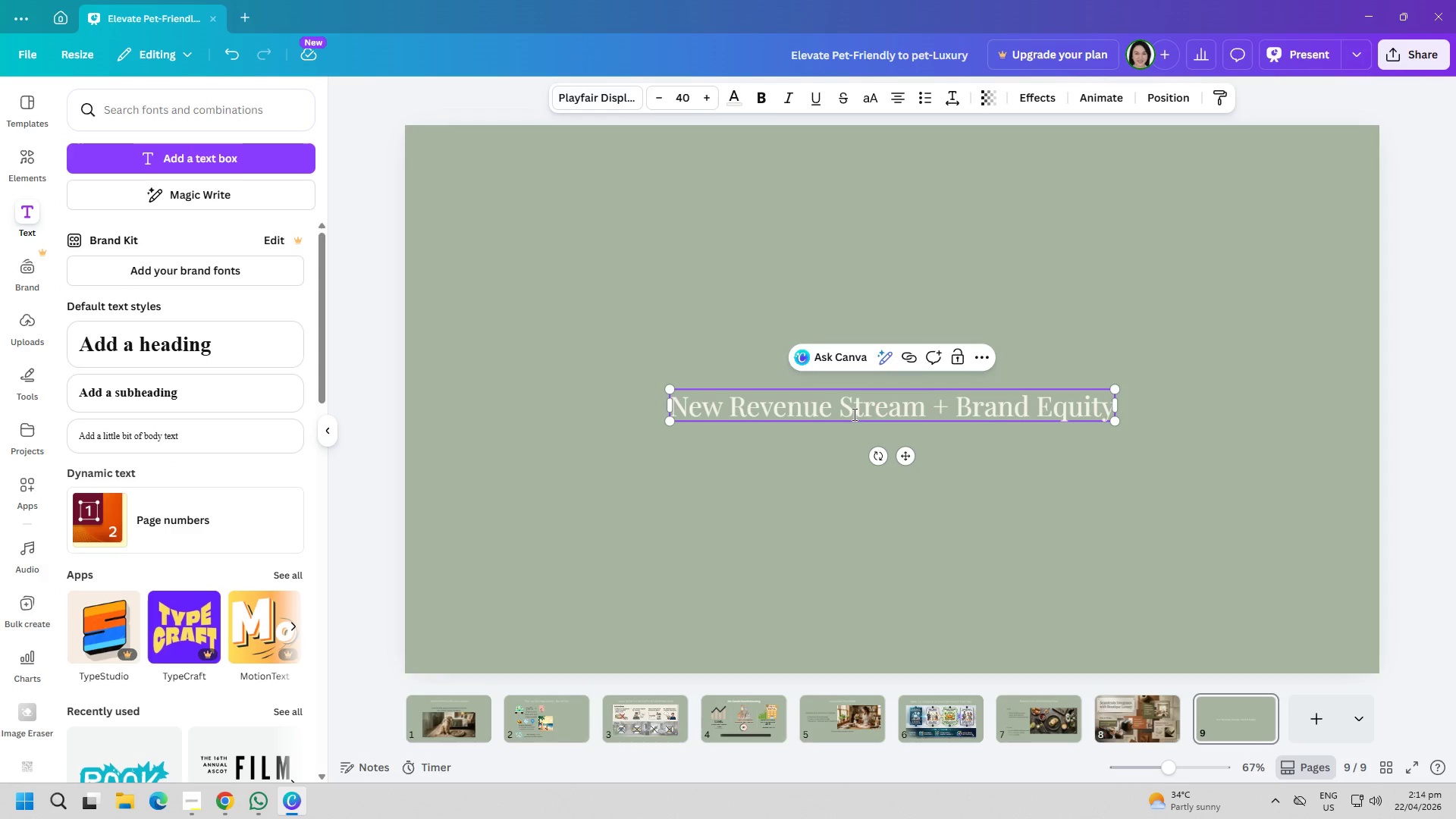 
left_click([748, 480])
 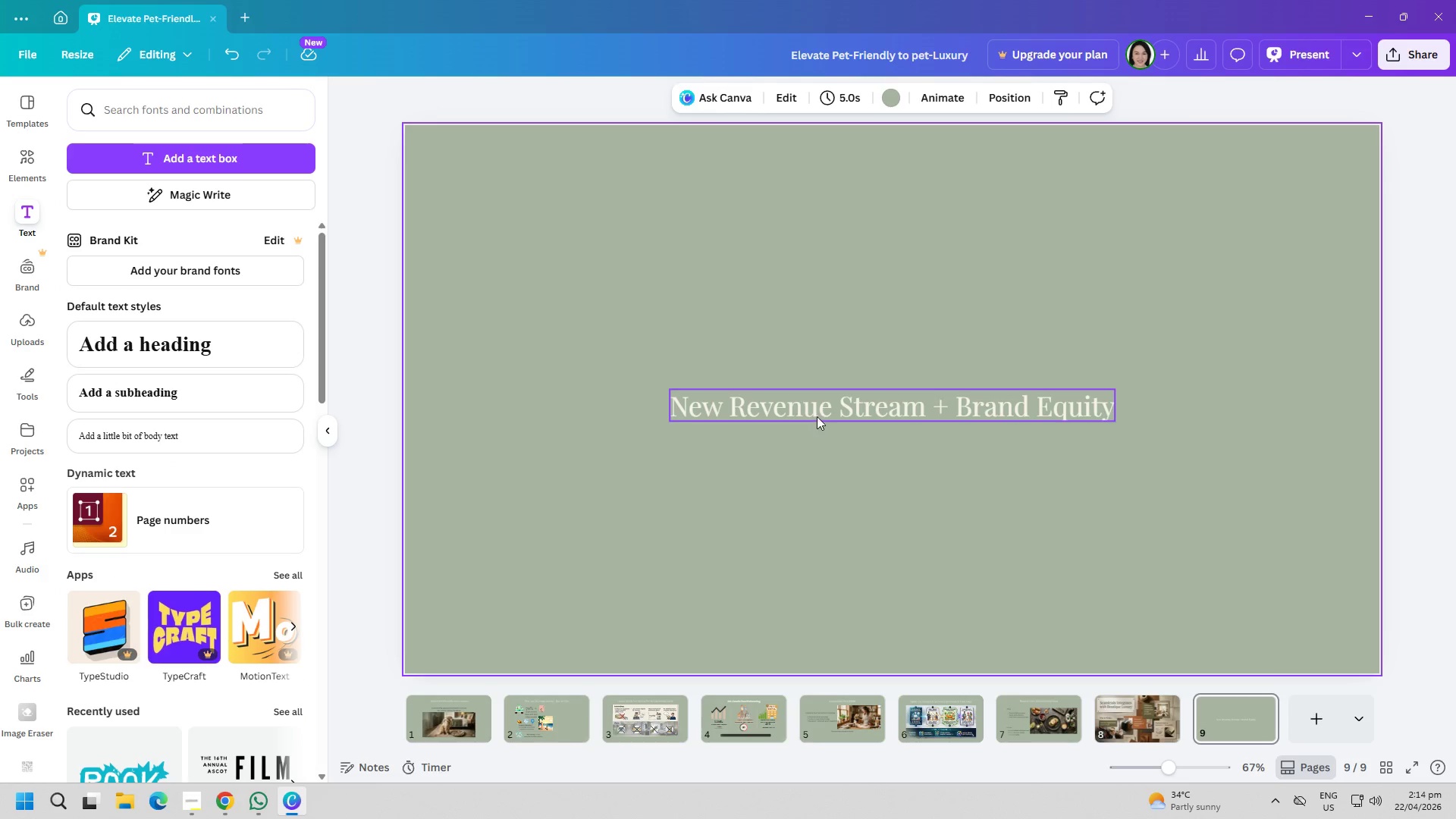 
left_click_drag(start_coordinate=[819, 416], to_coordinate=[817, 216])
 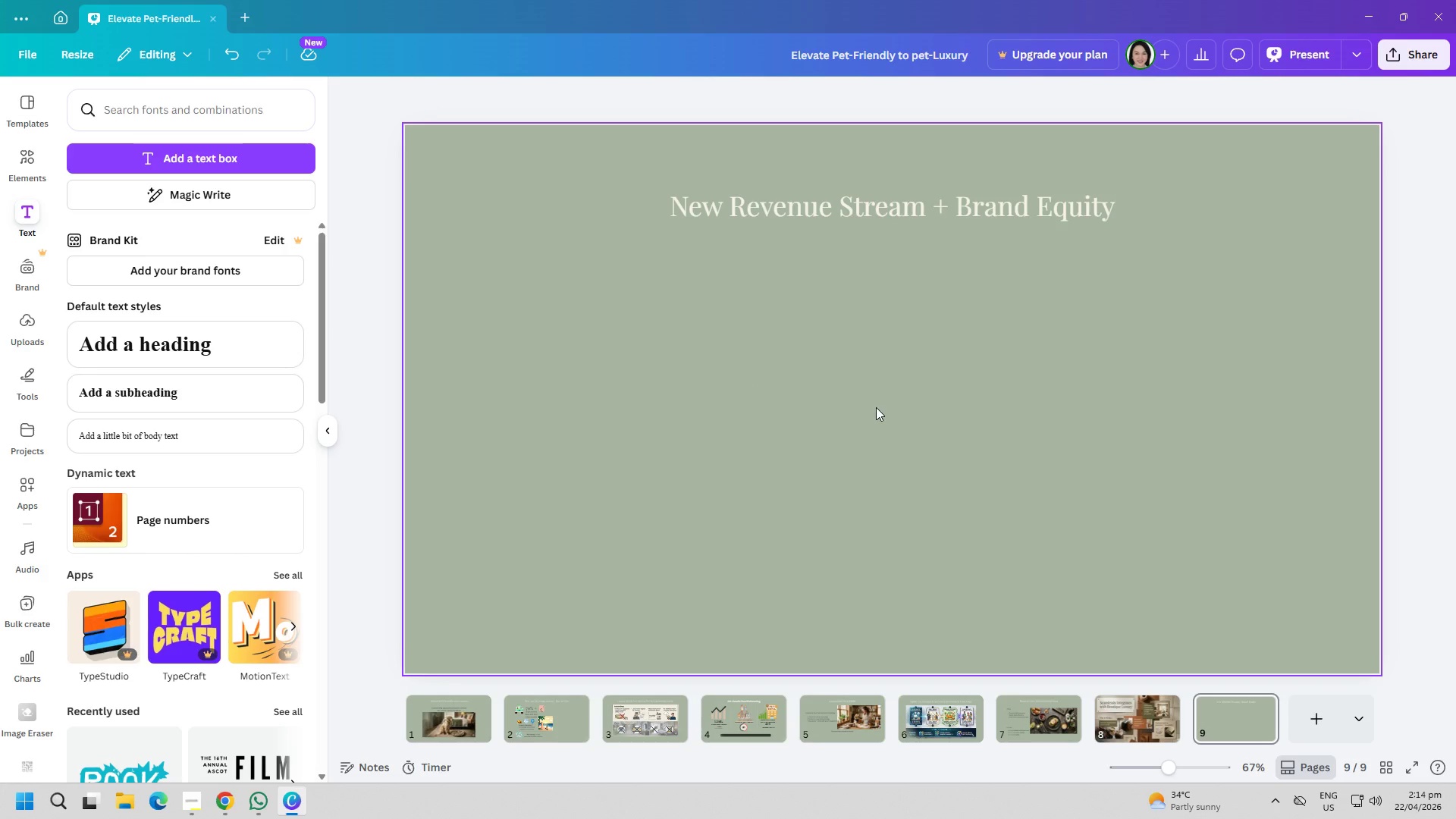 
wait(20.58)
 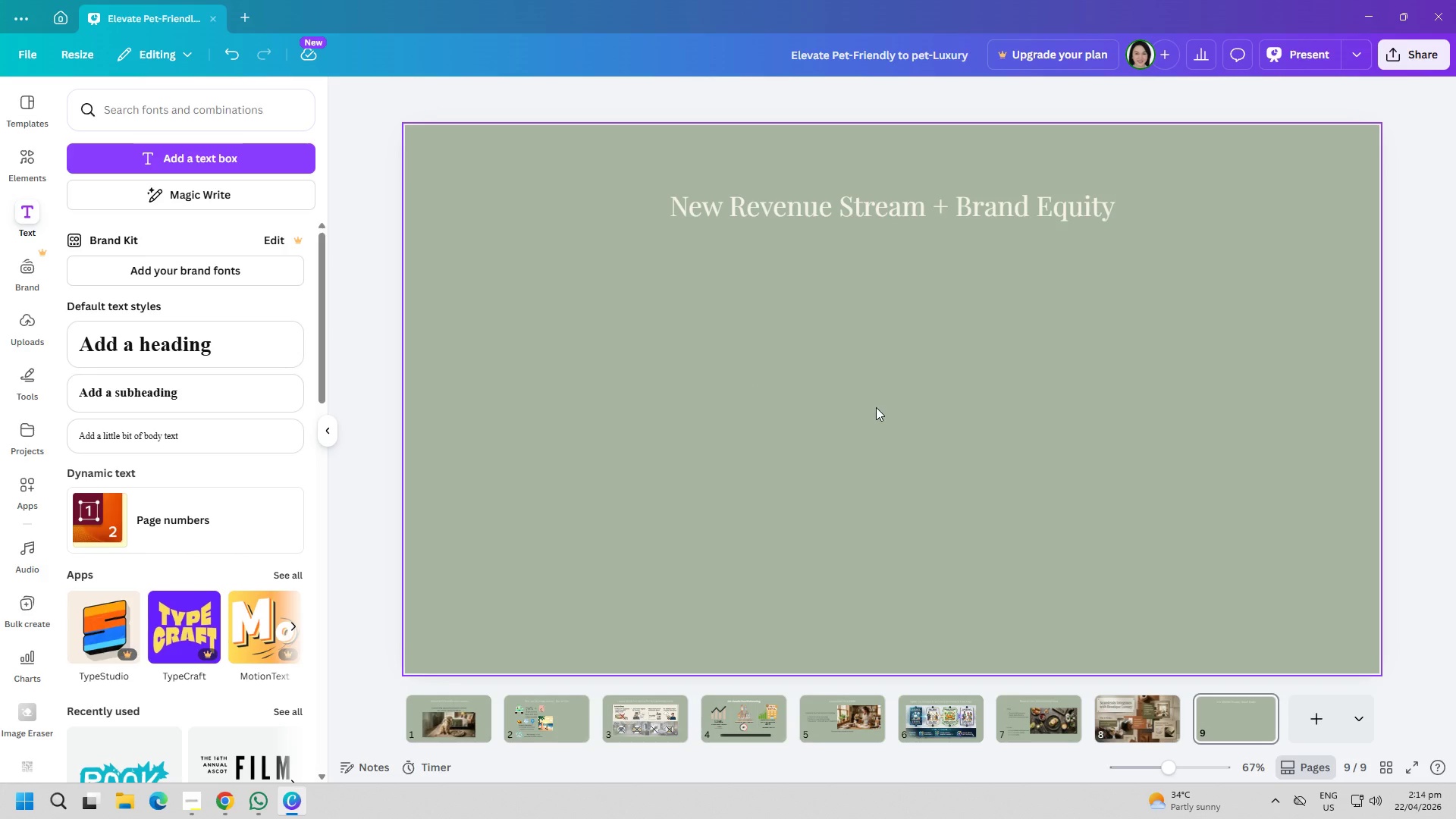 
left_click([215, 171])
 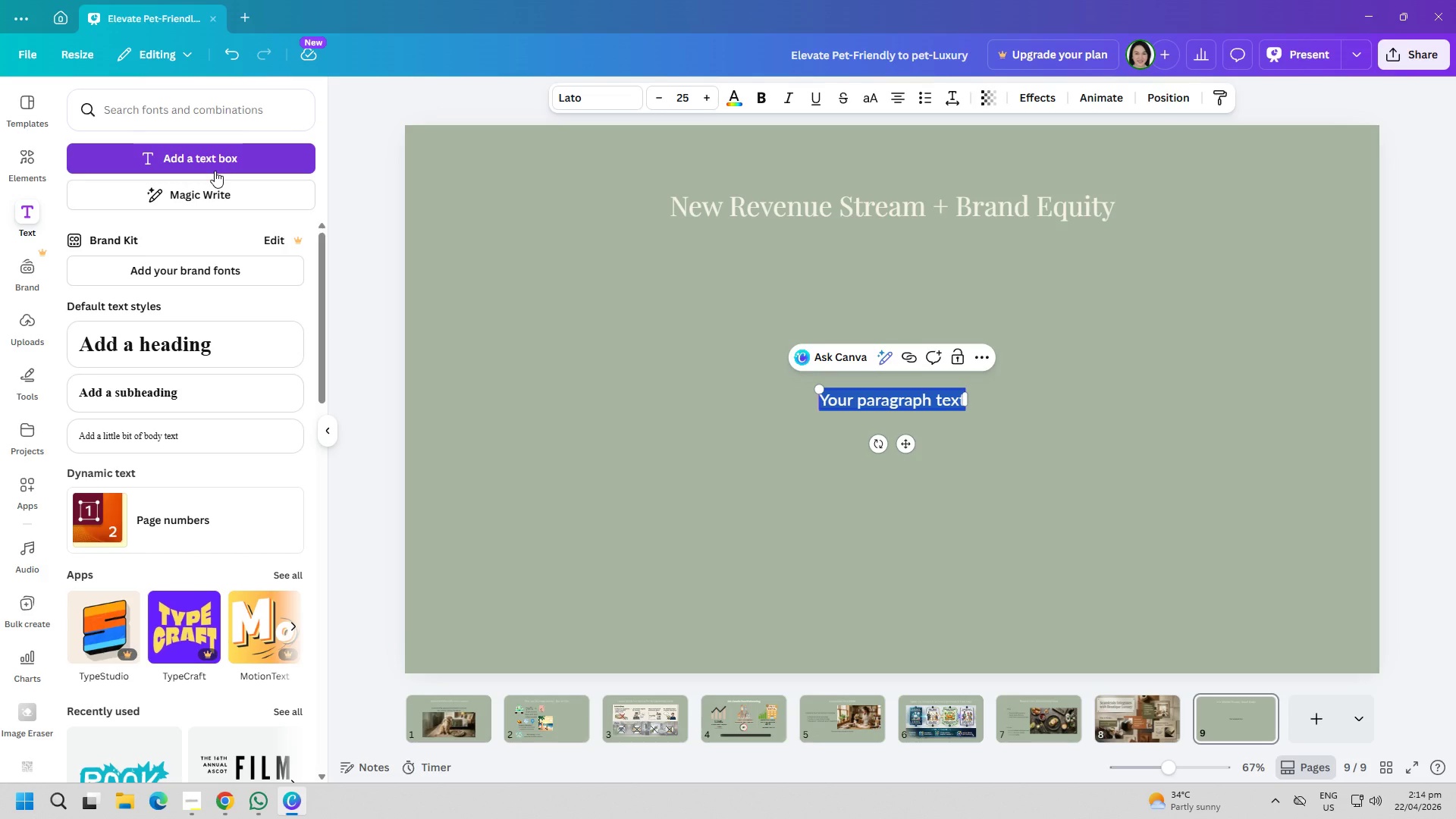 
type(Revenue )
key(Backspace)
 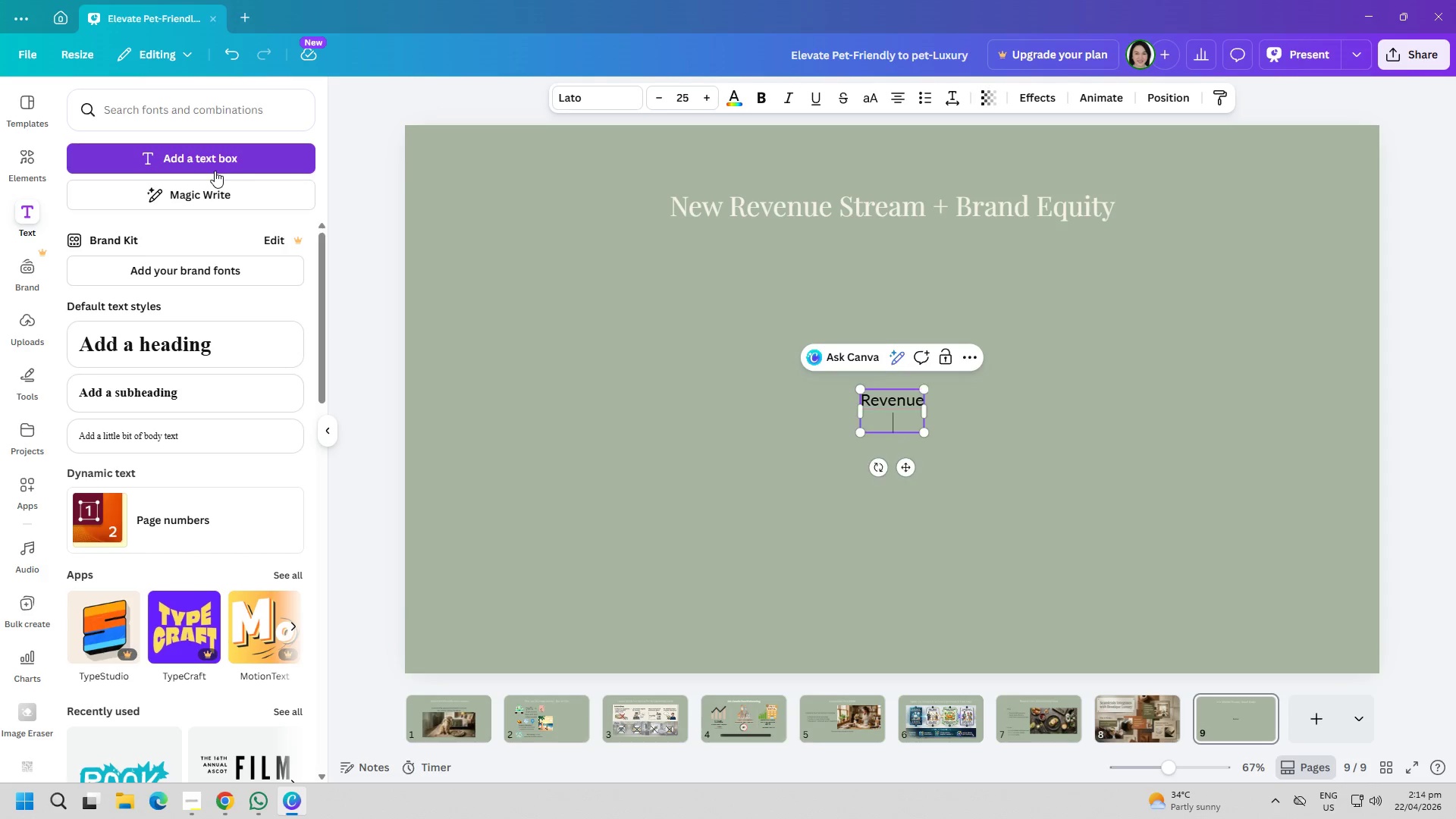 
key(Enter)
 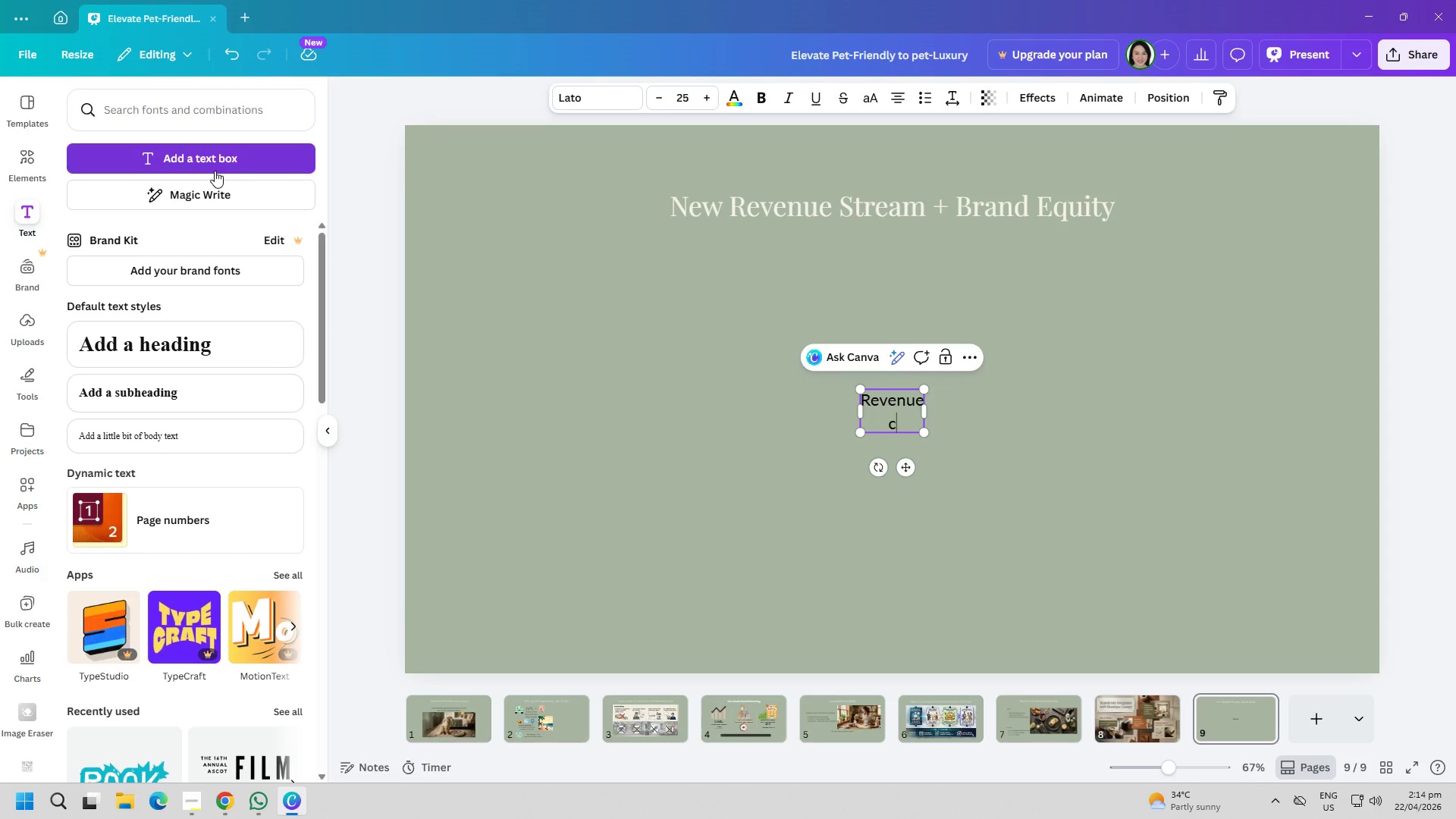 
type(channels:)
 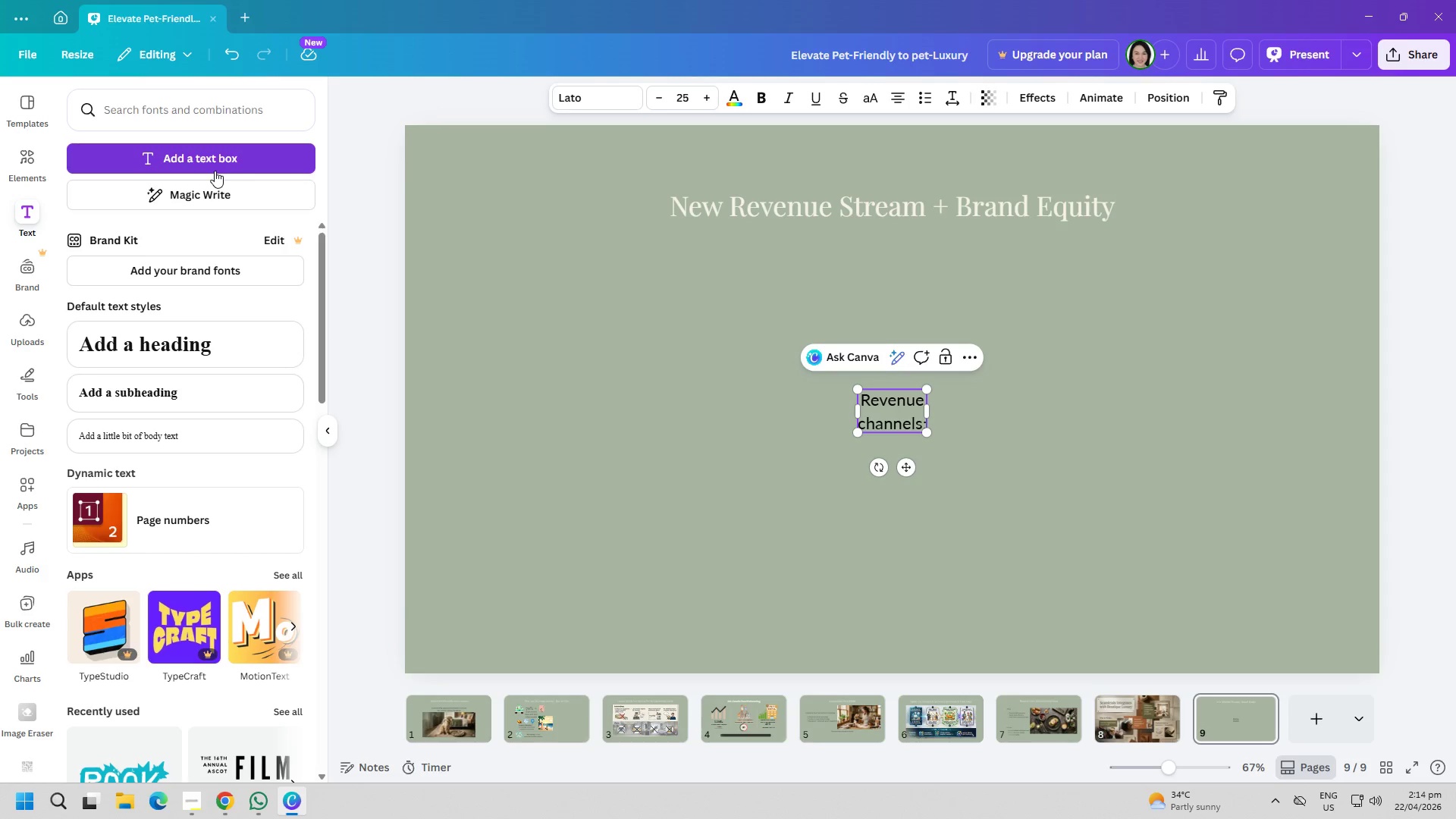 
key(Control+ControlLeft)
 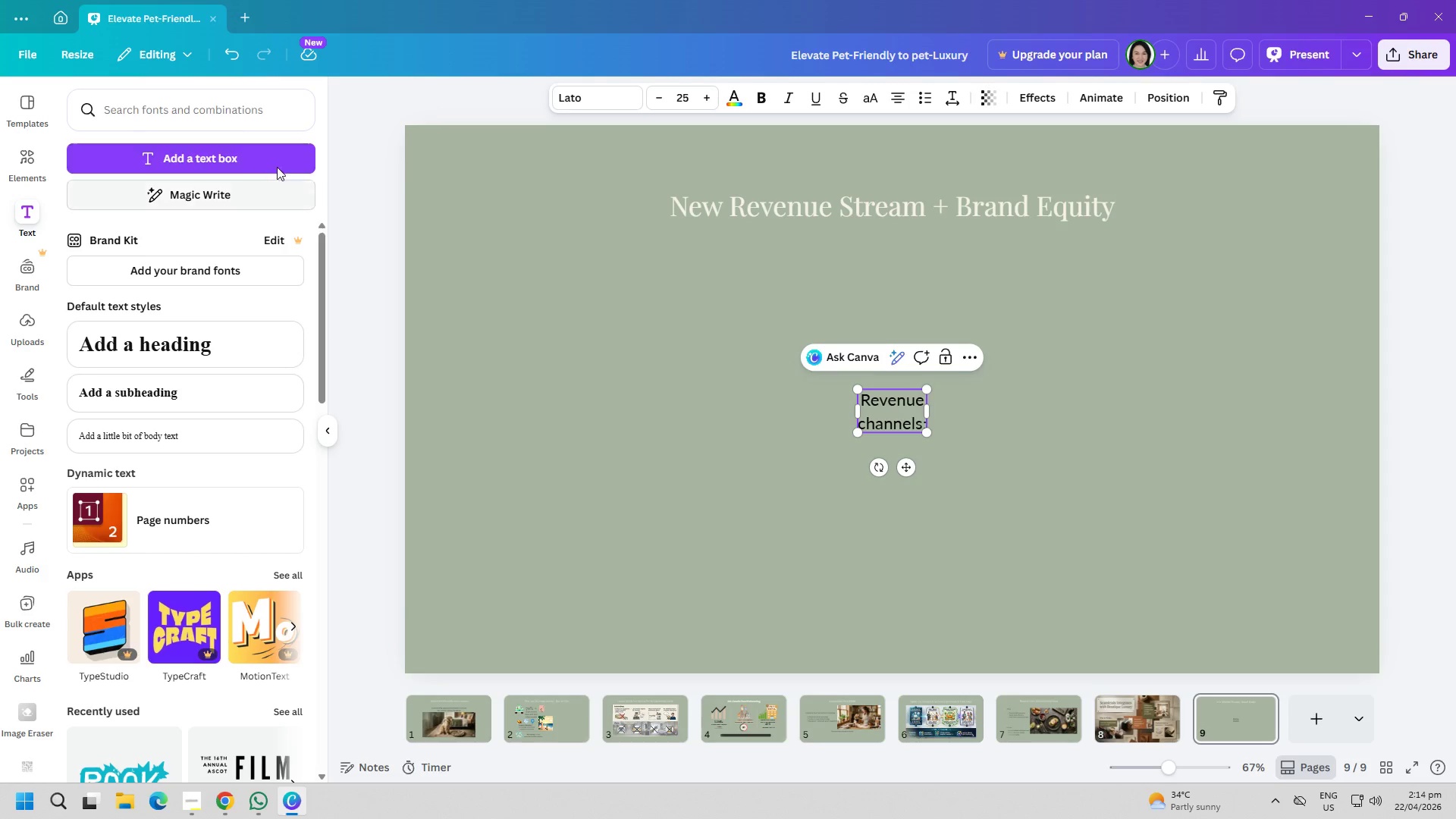 
key(Control+A)
 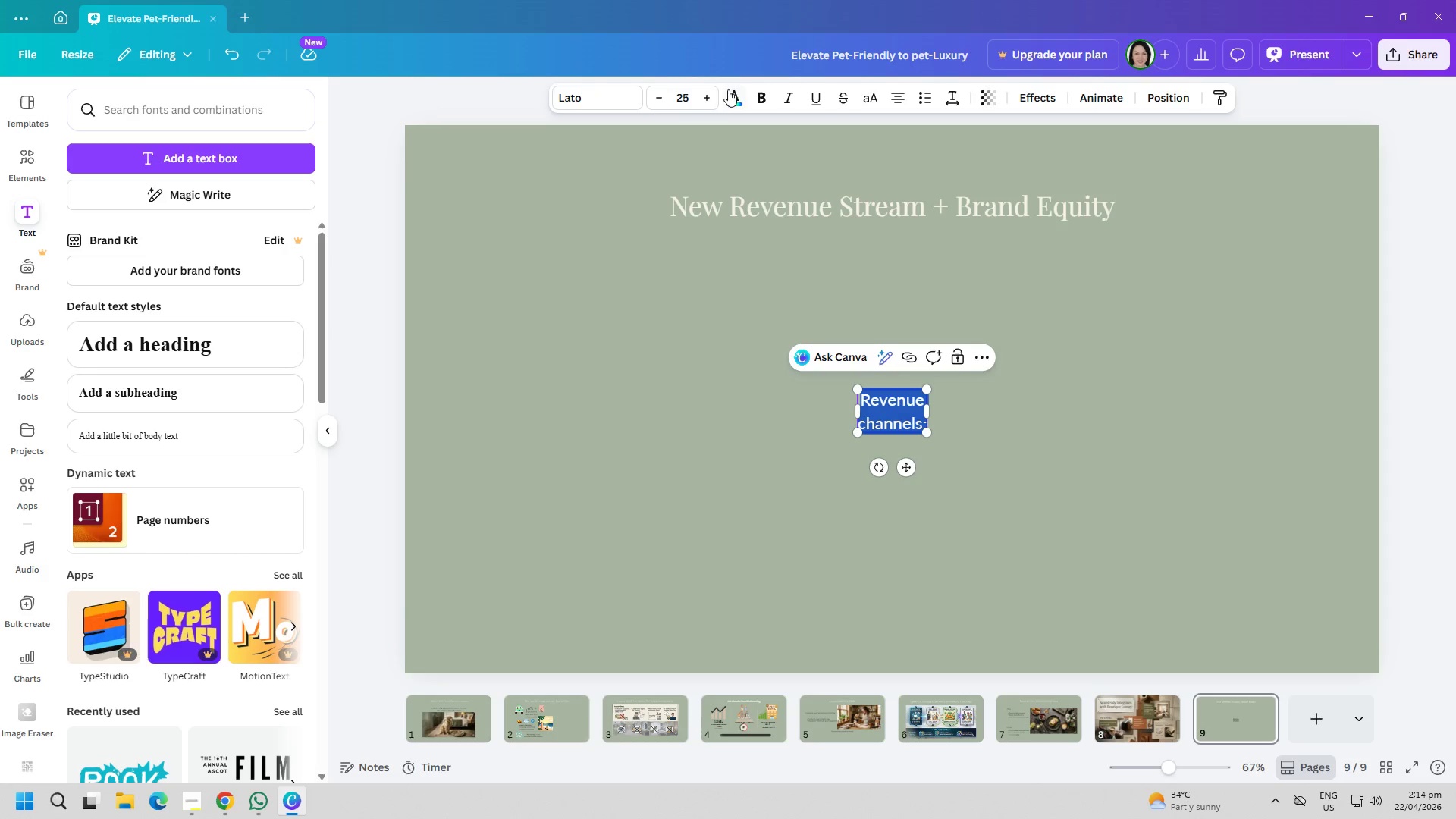 
left_click([730, 89])
 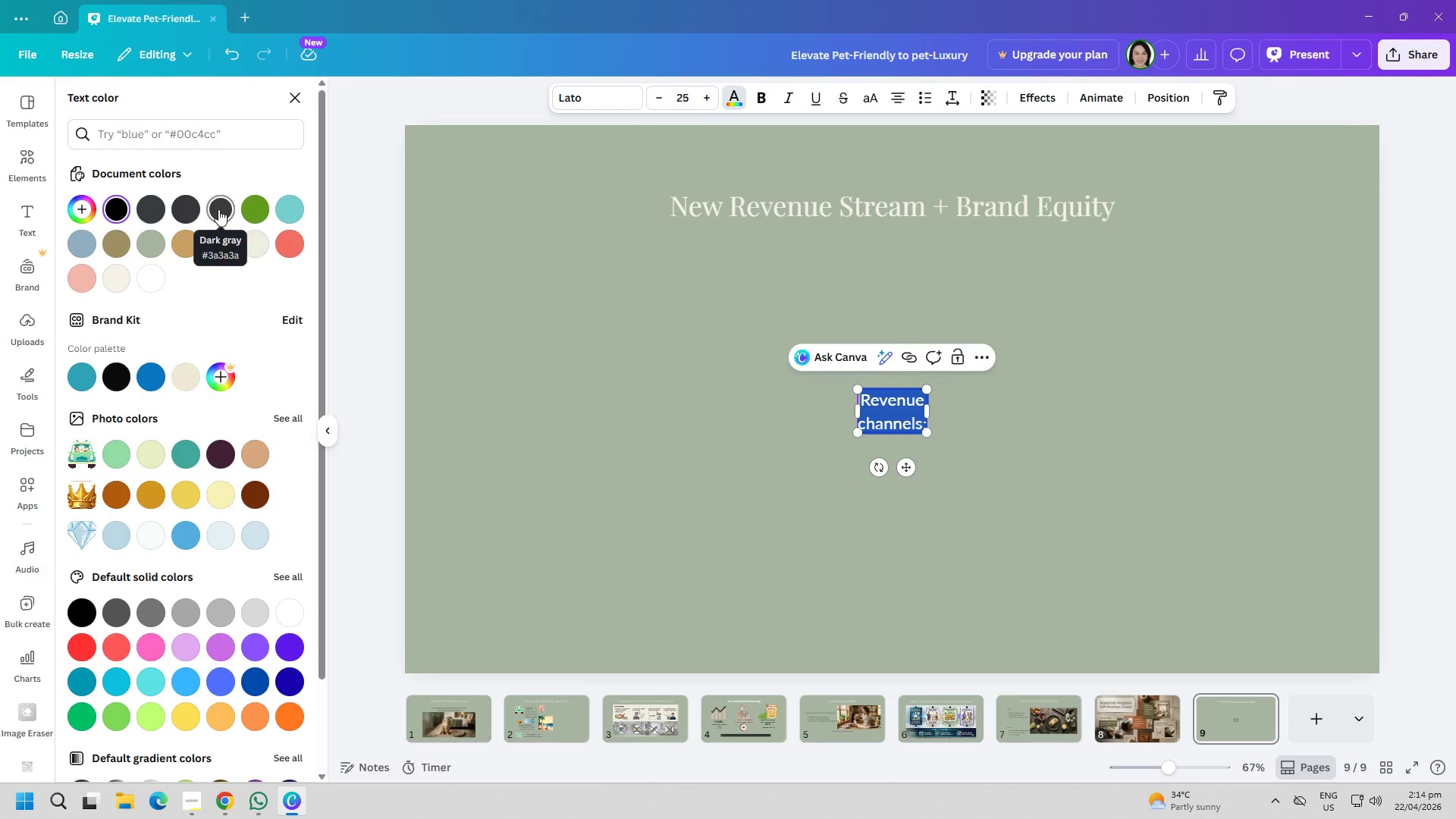 
double_click([526, 361])
 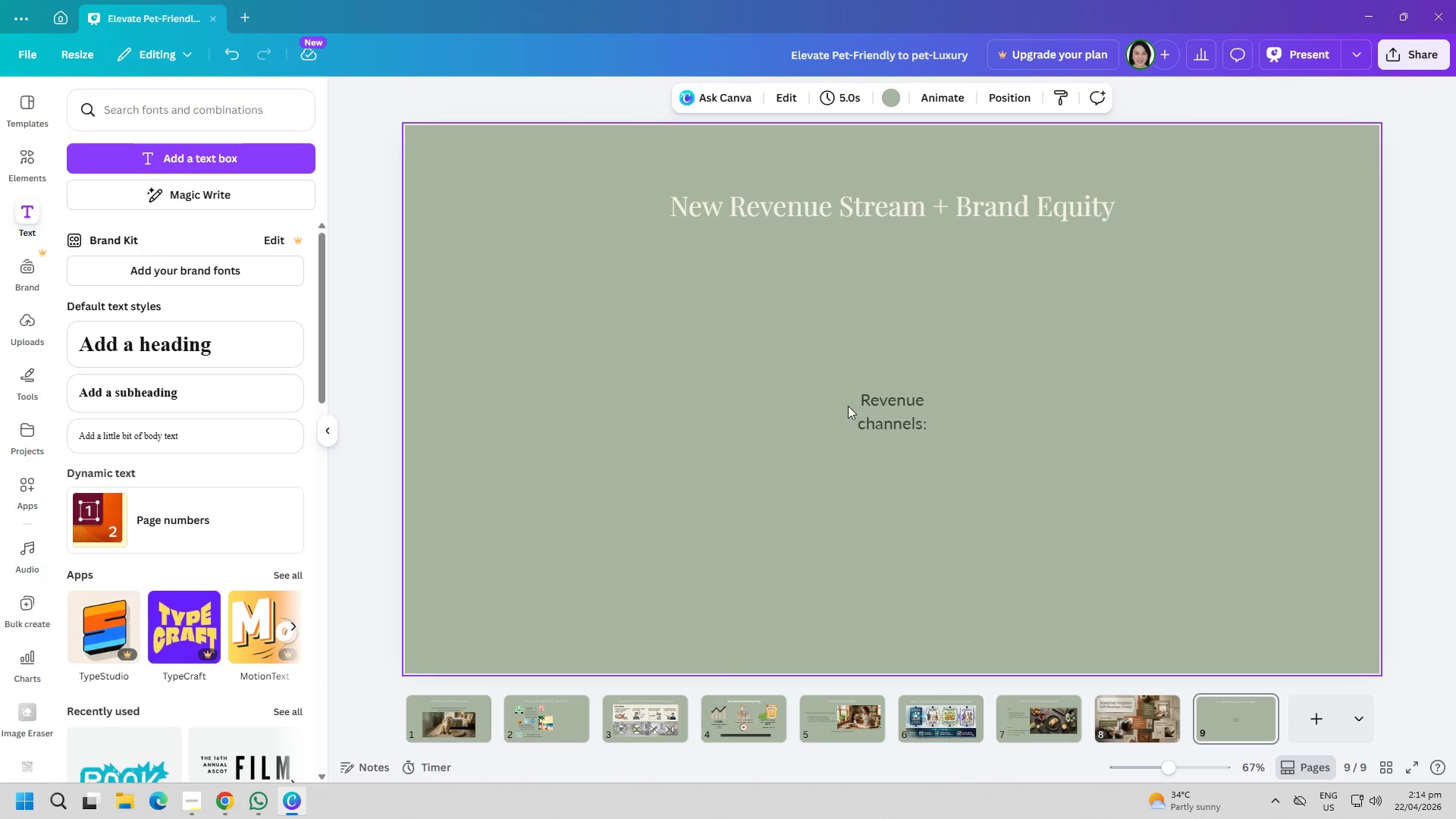 
left_click_drag(start_coordinate=[880, 407], to_coordinate=[546, 325])
 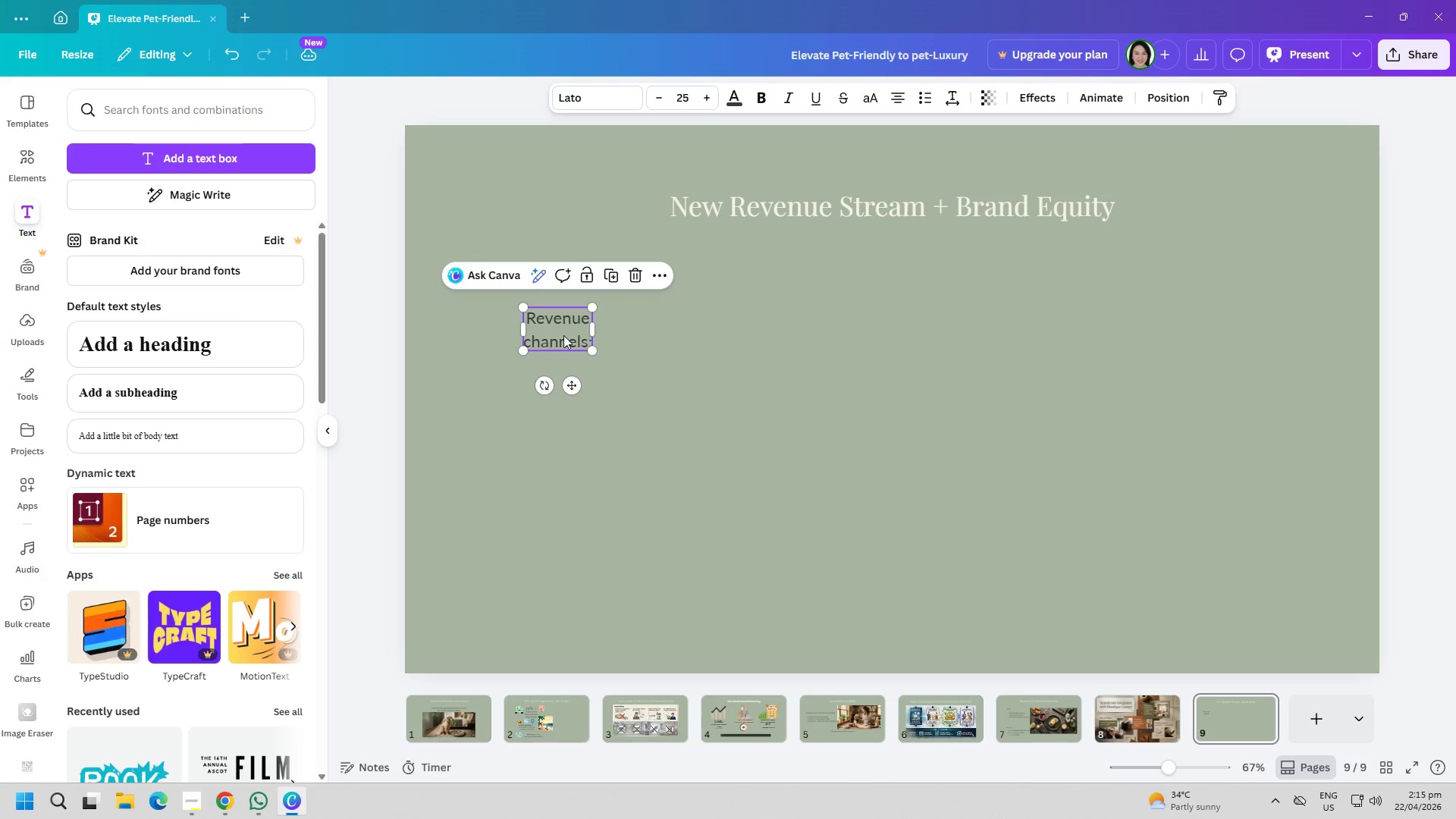 
left_click([546, 334])
 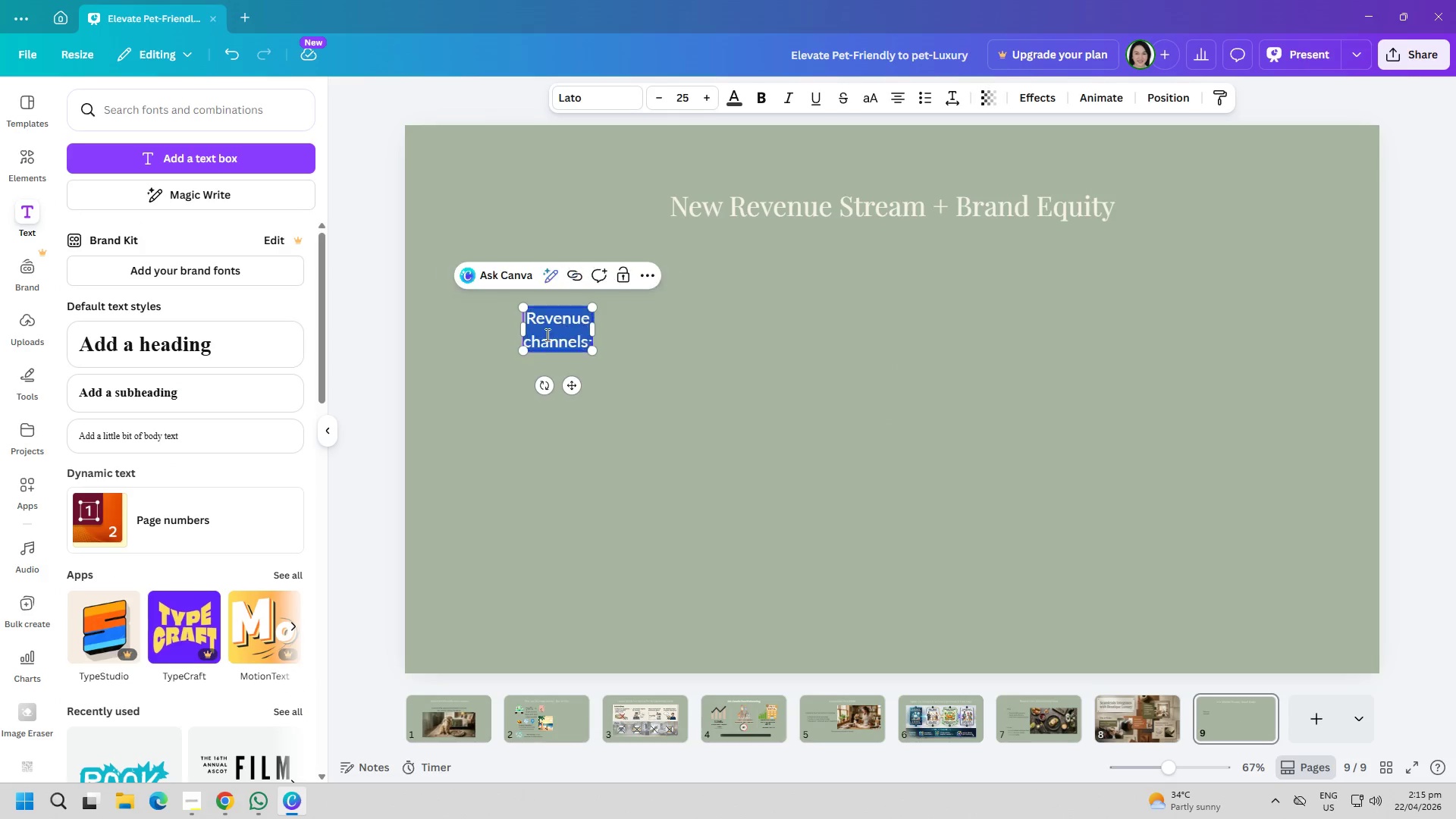 
key(Control+ControlLeft)
 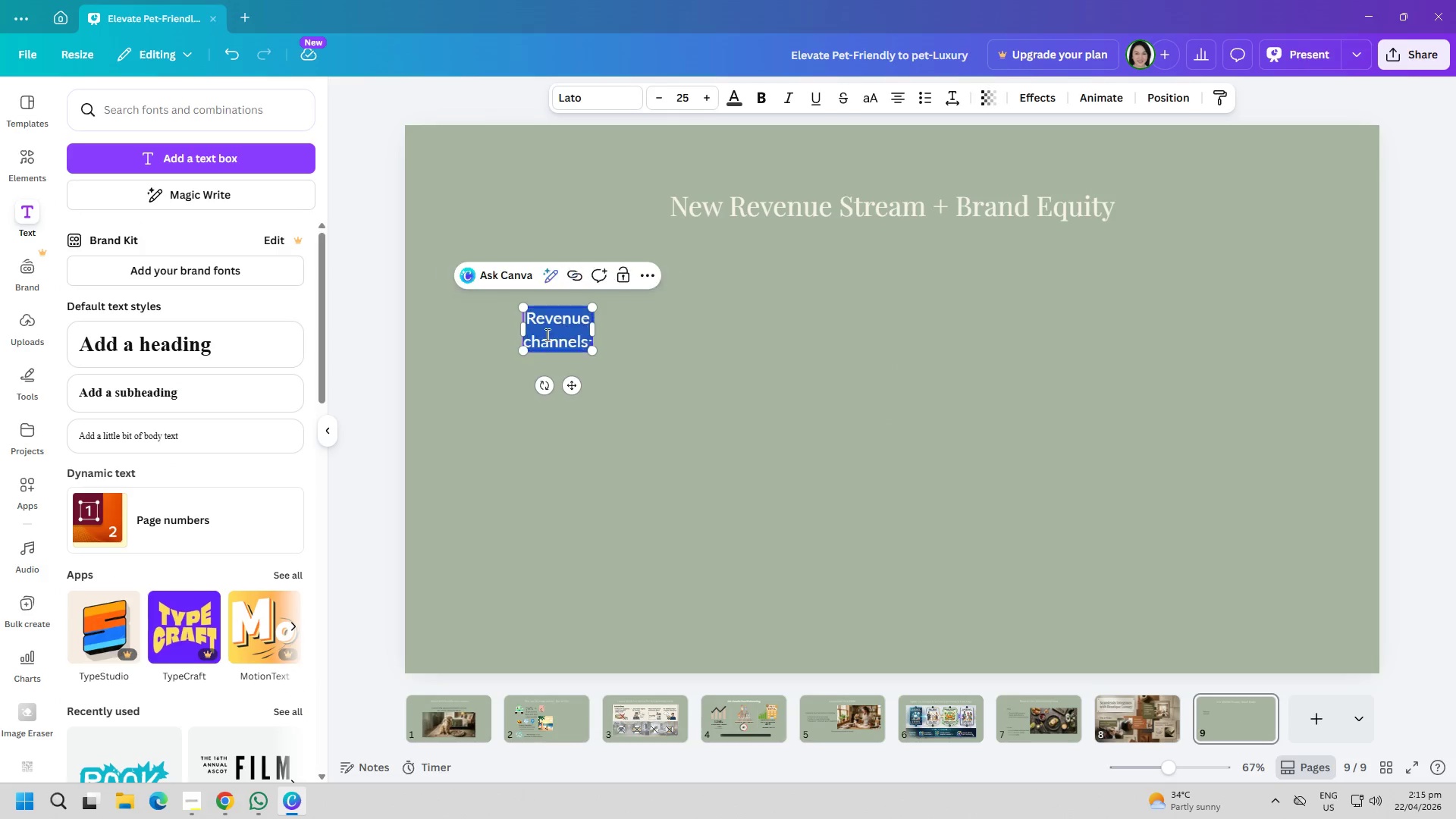 
key(Control+A)
 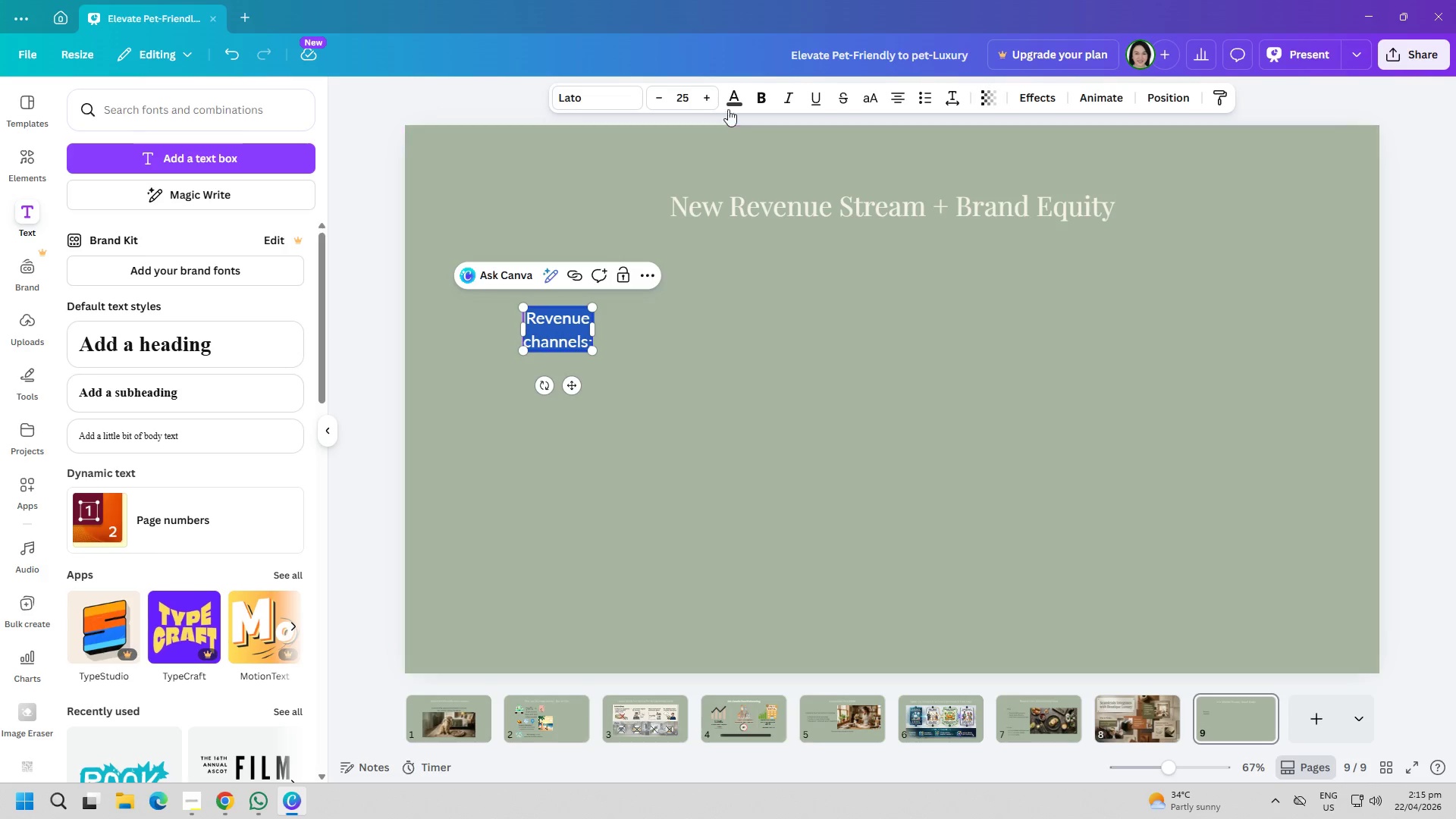 
left_click([735, 99])
 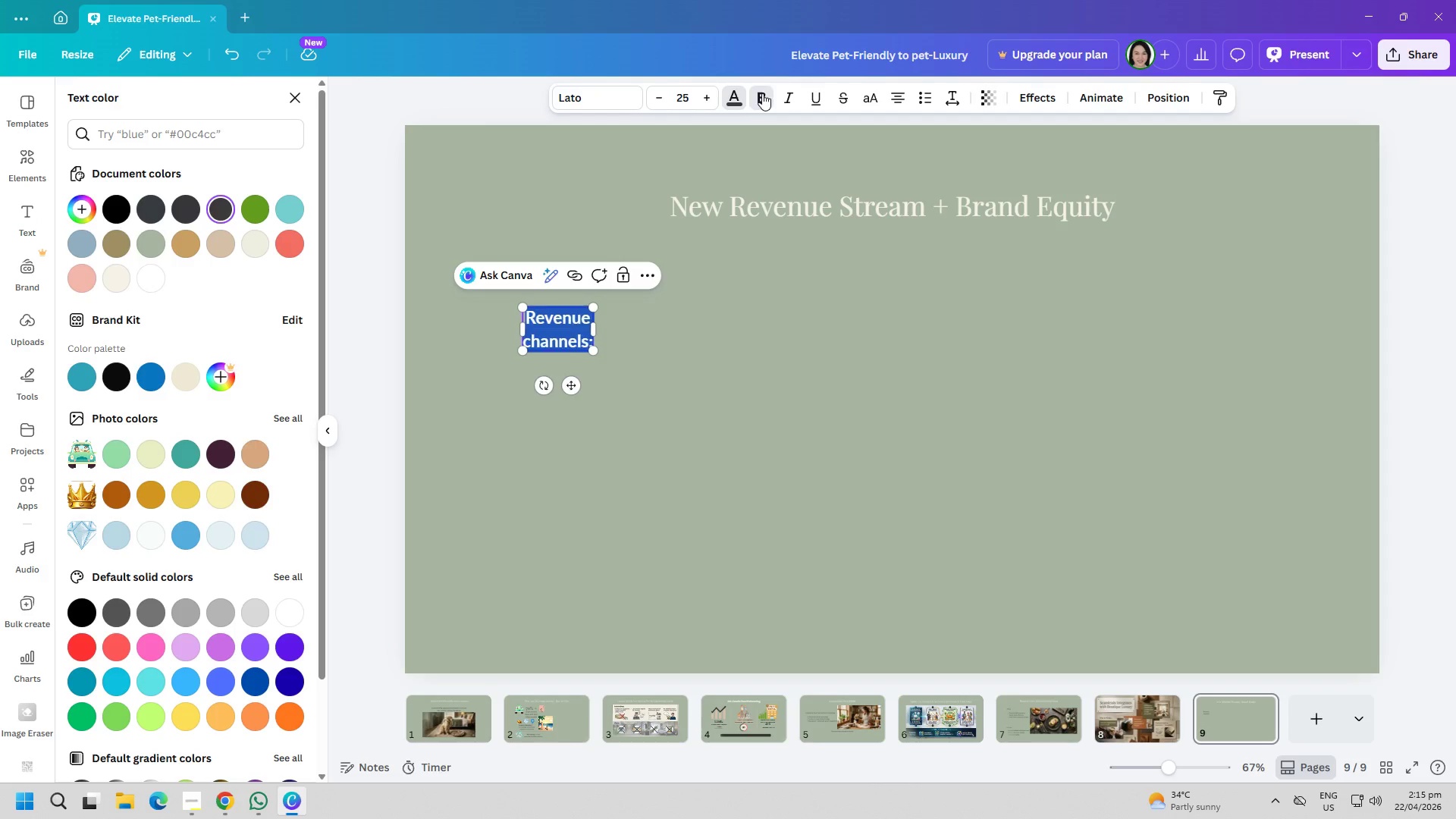 
double_click([751, 357])
 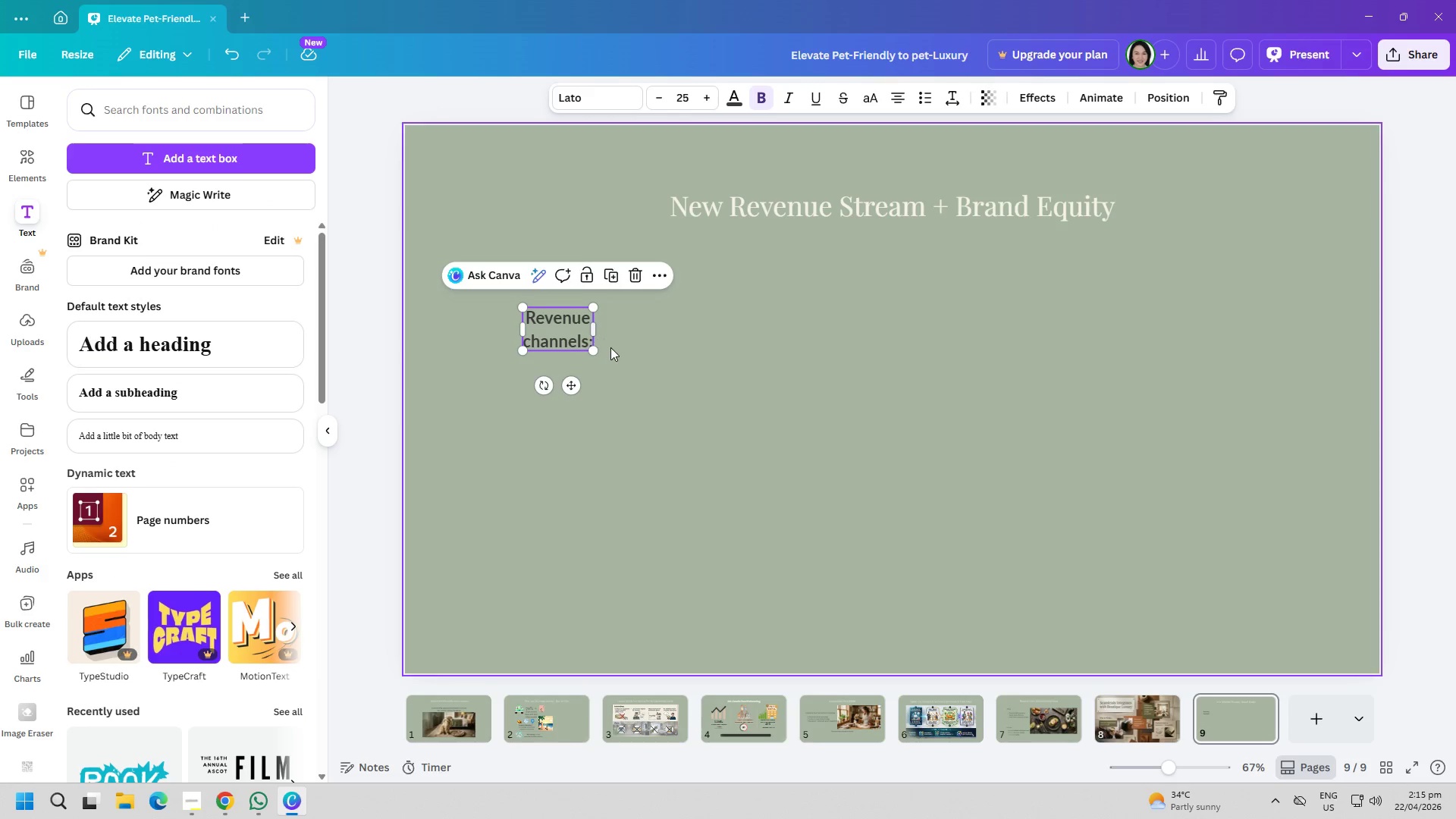 
left_click_drag(start_coordinate=[596, 350], to_coordinate=[628, 366])
 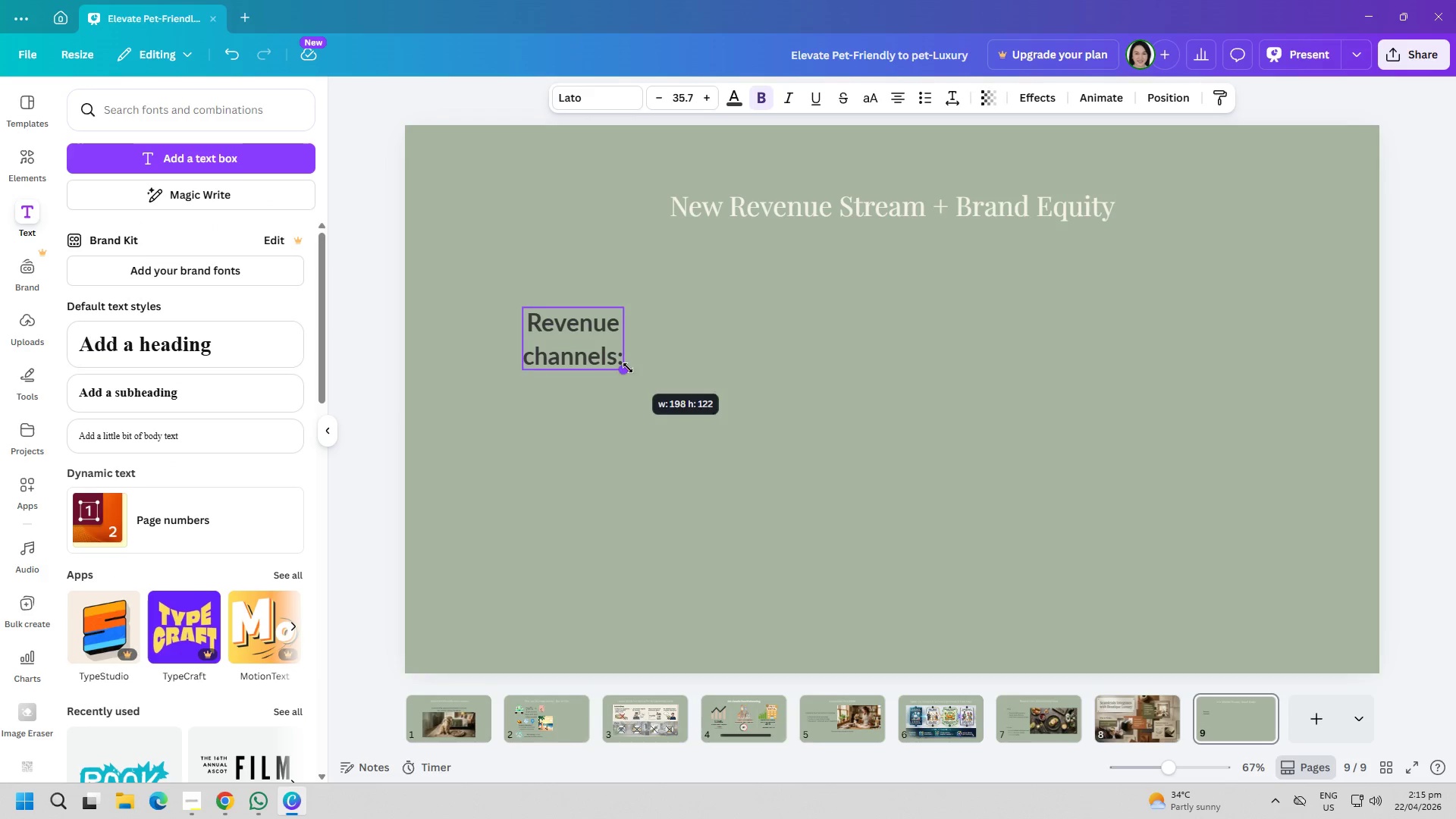 
double_click([665, 419])
 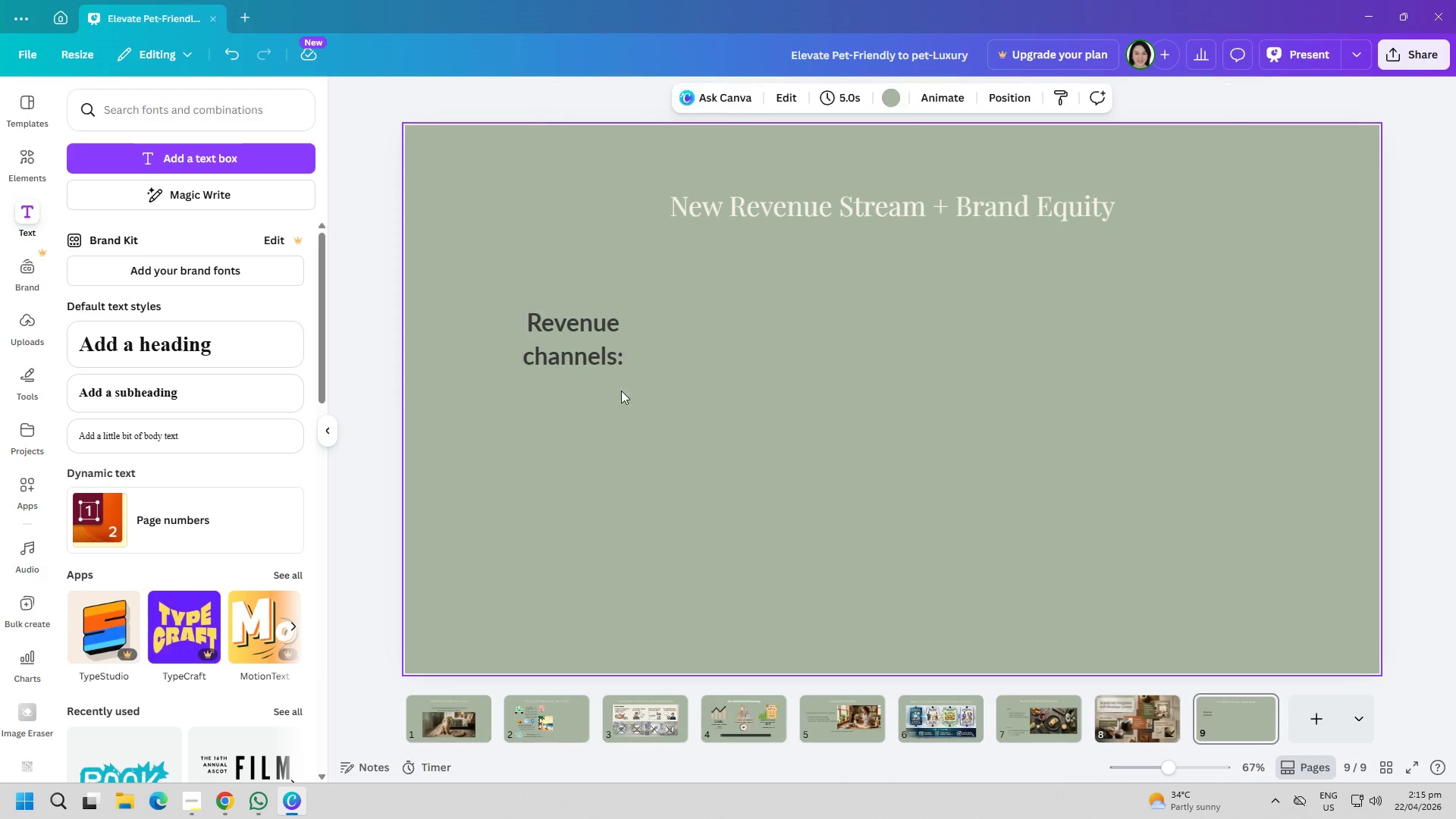 
left_click_drag(start_coordinate=[563, 359], to_coordinate=[563, 331])
 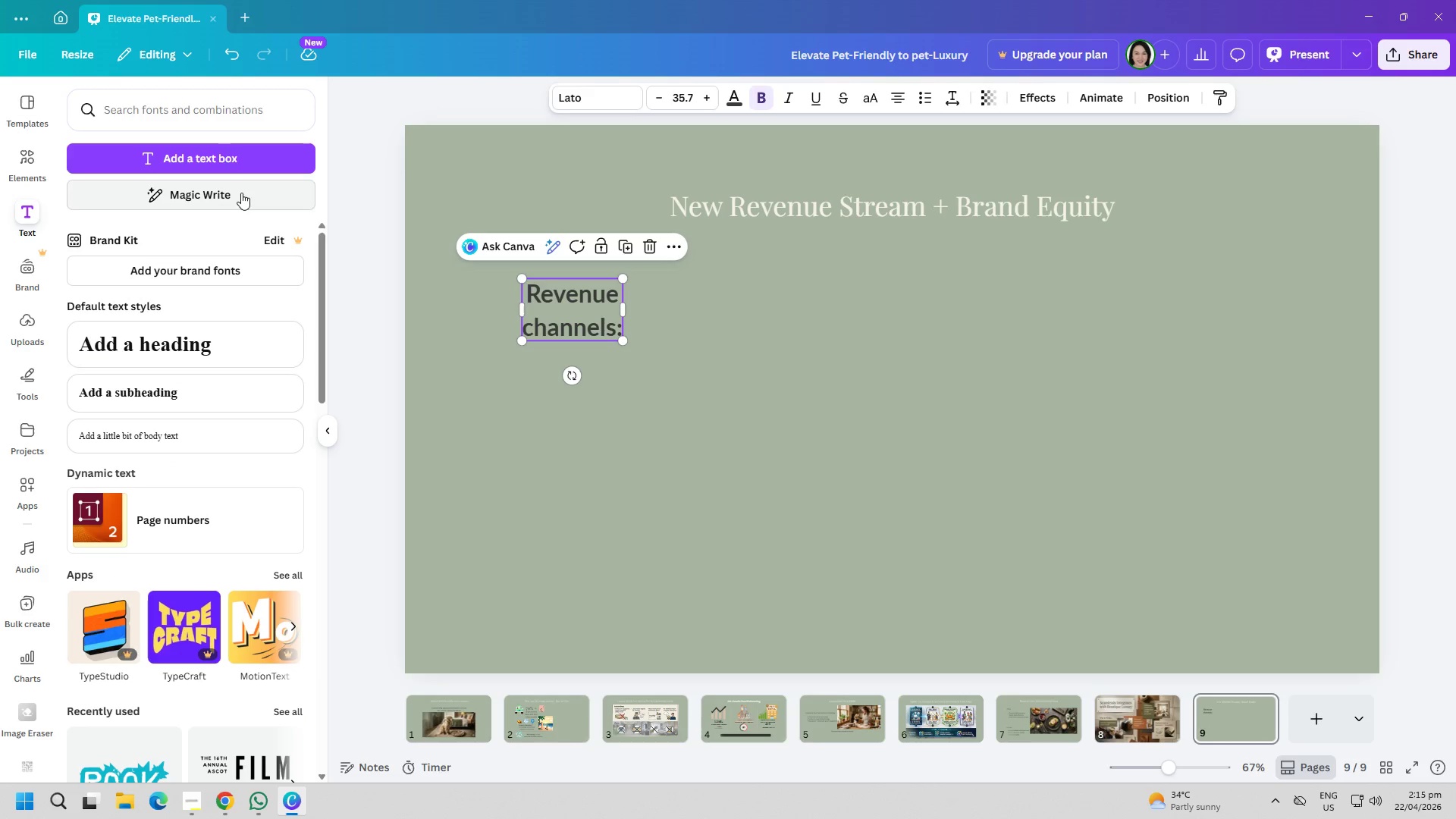 
left_click([229, 157])
 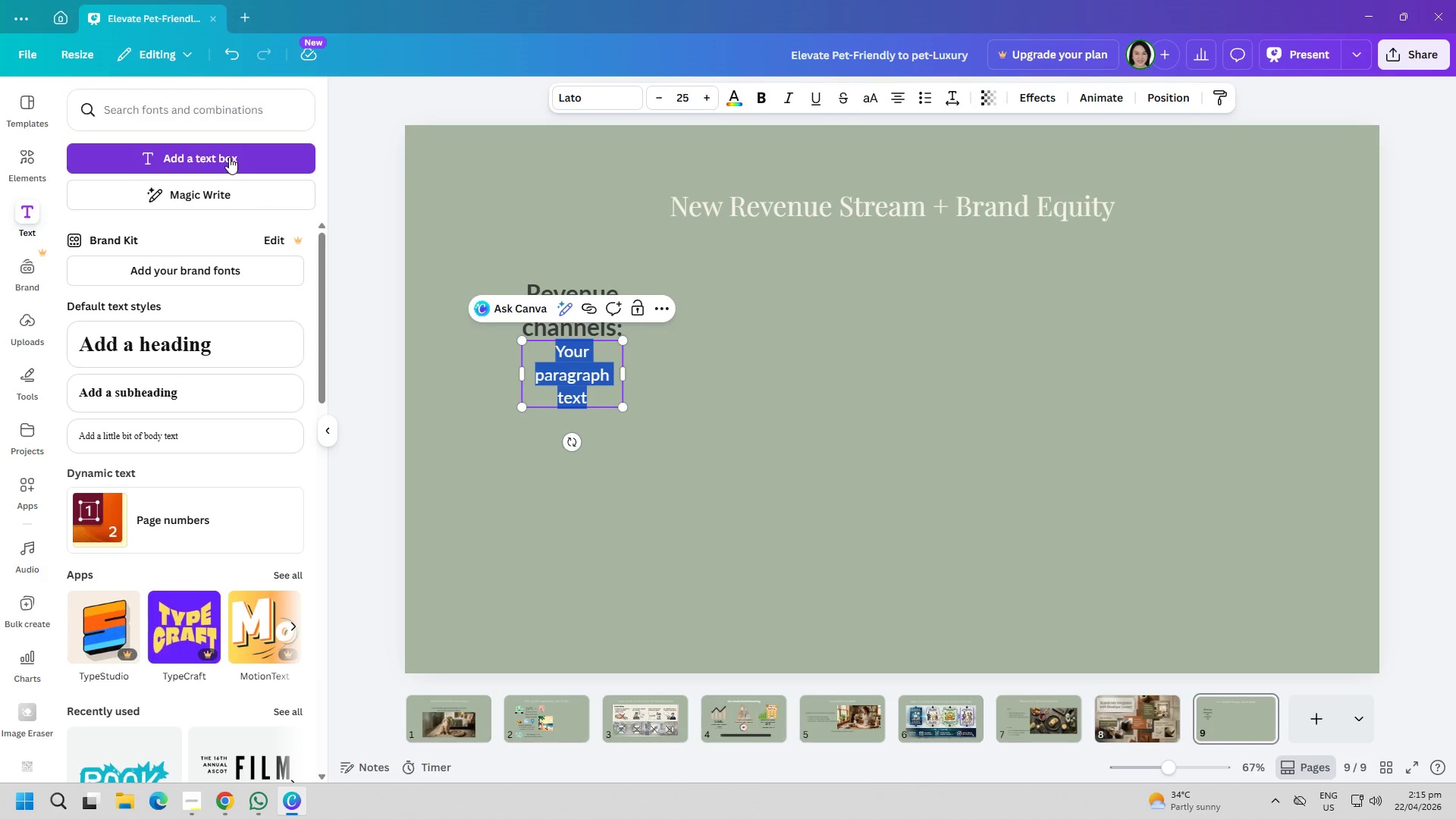 
type(Workshop)
 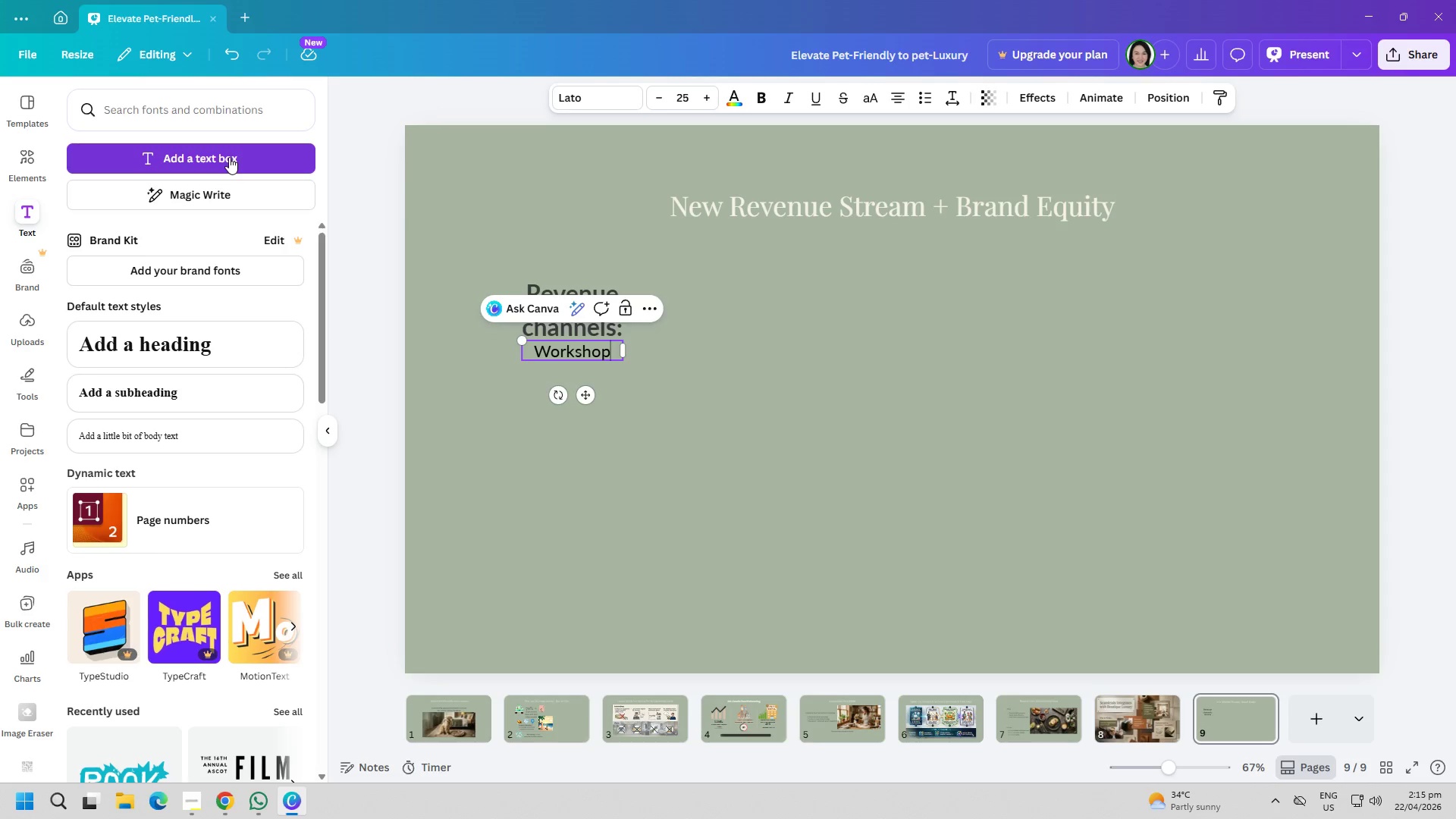 
key(Enter)
 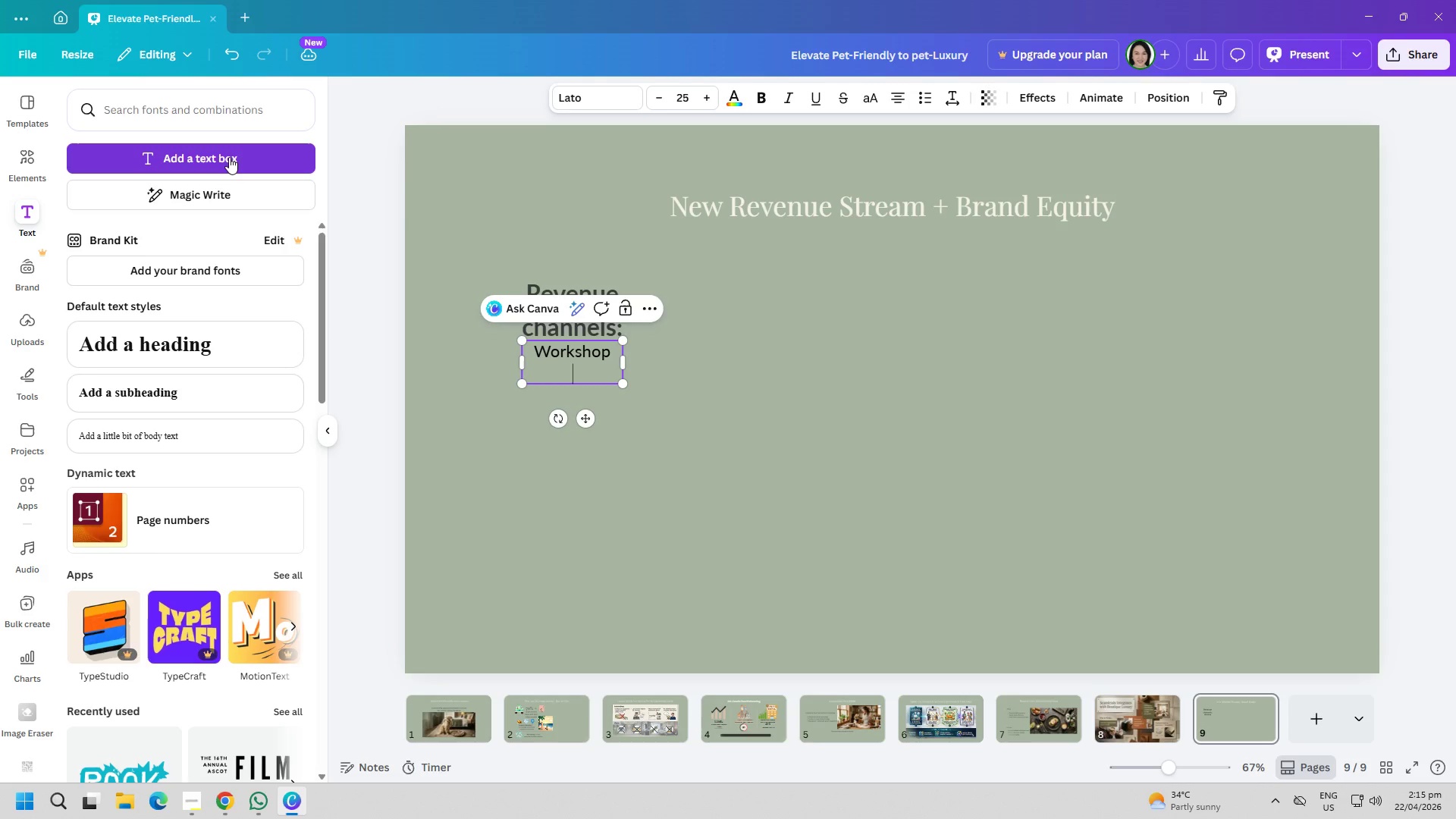 
type(bookings)
 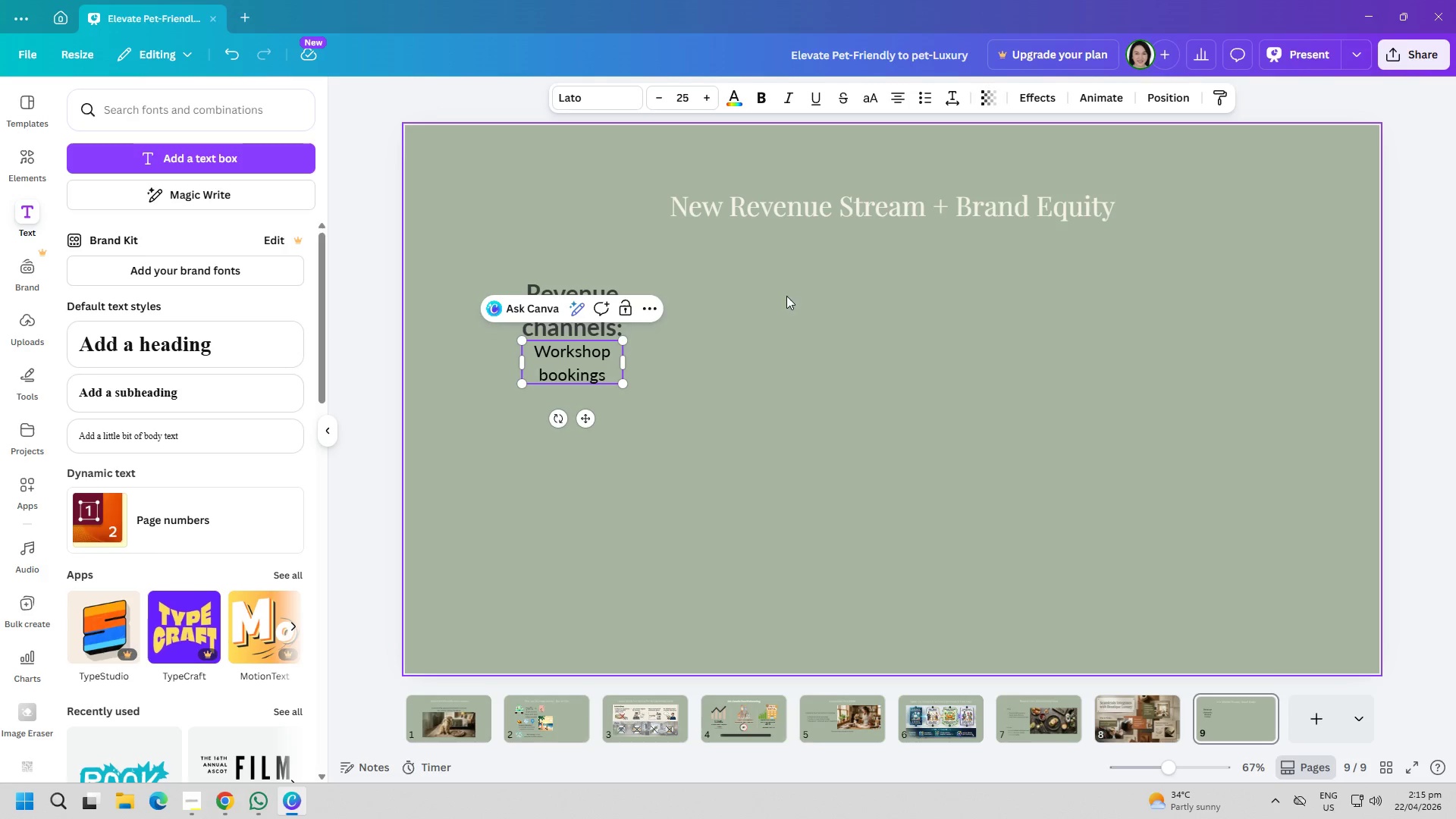 
key(Control+ControlLeft)
 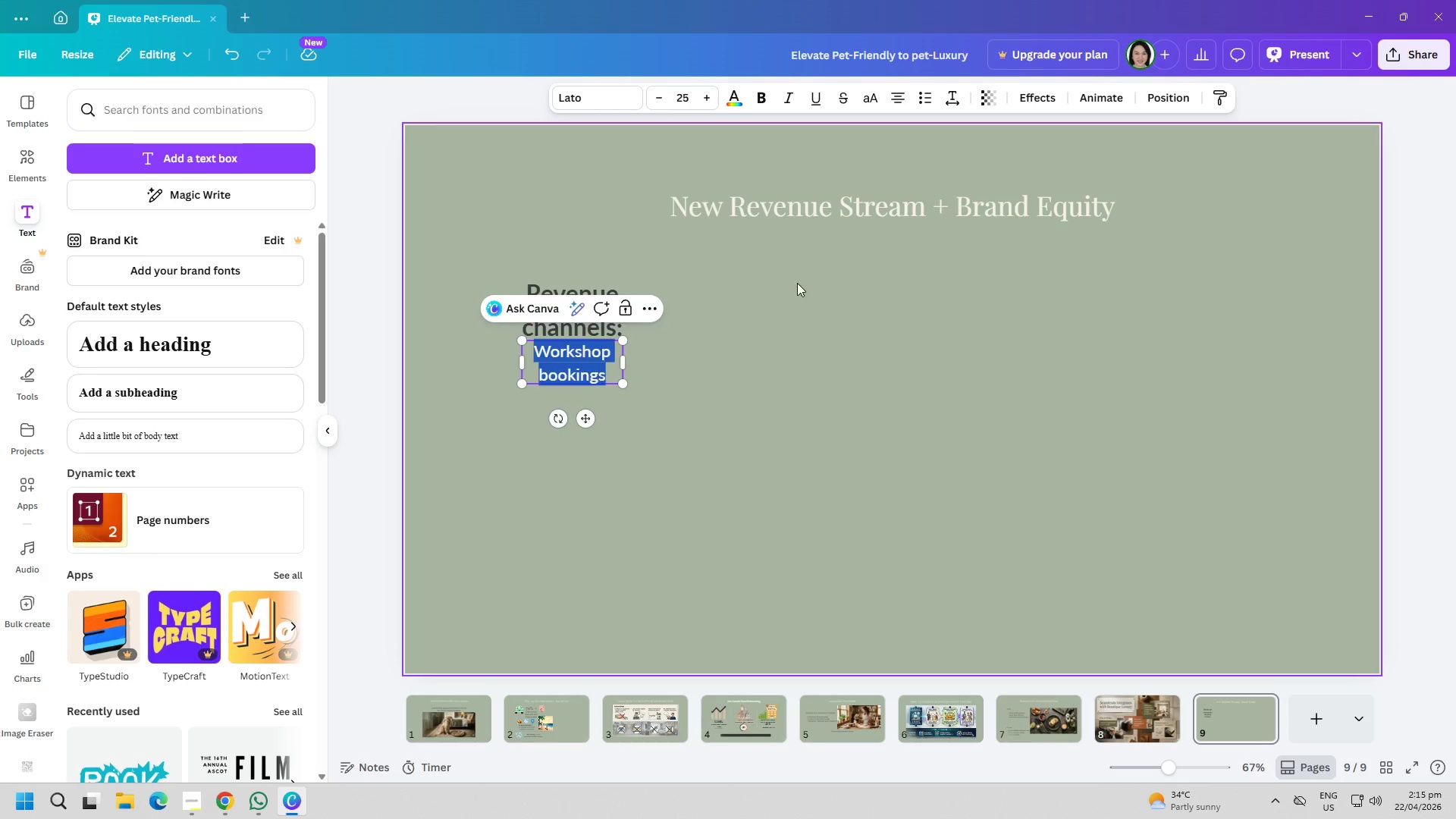 
key(Control+A)
 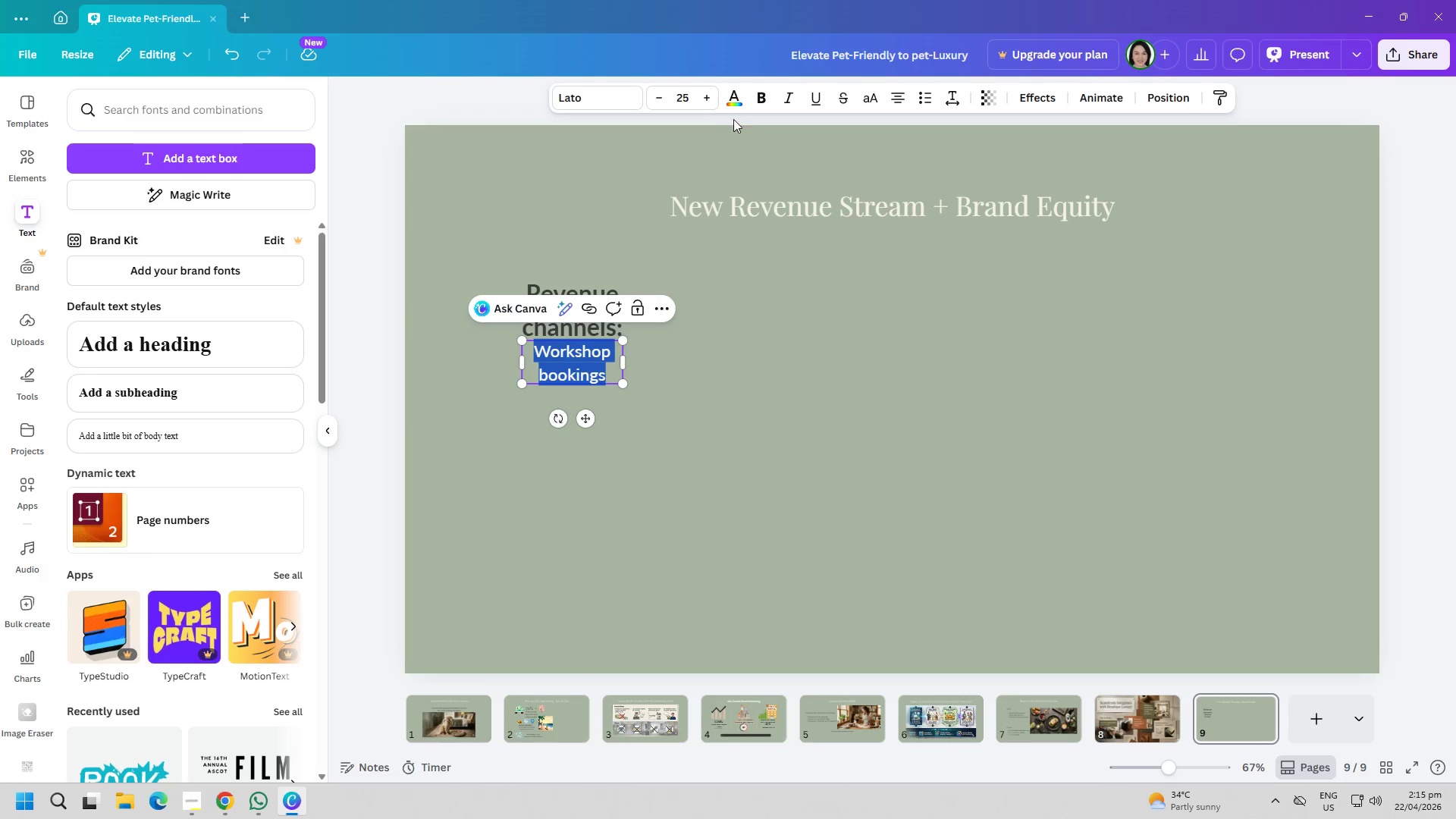 
left_click([737, 104])
 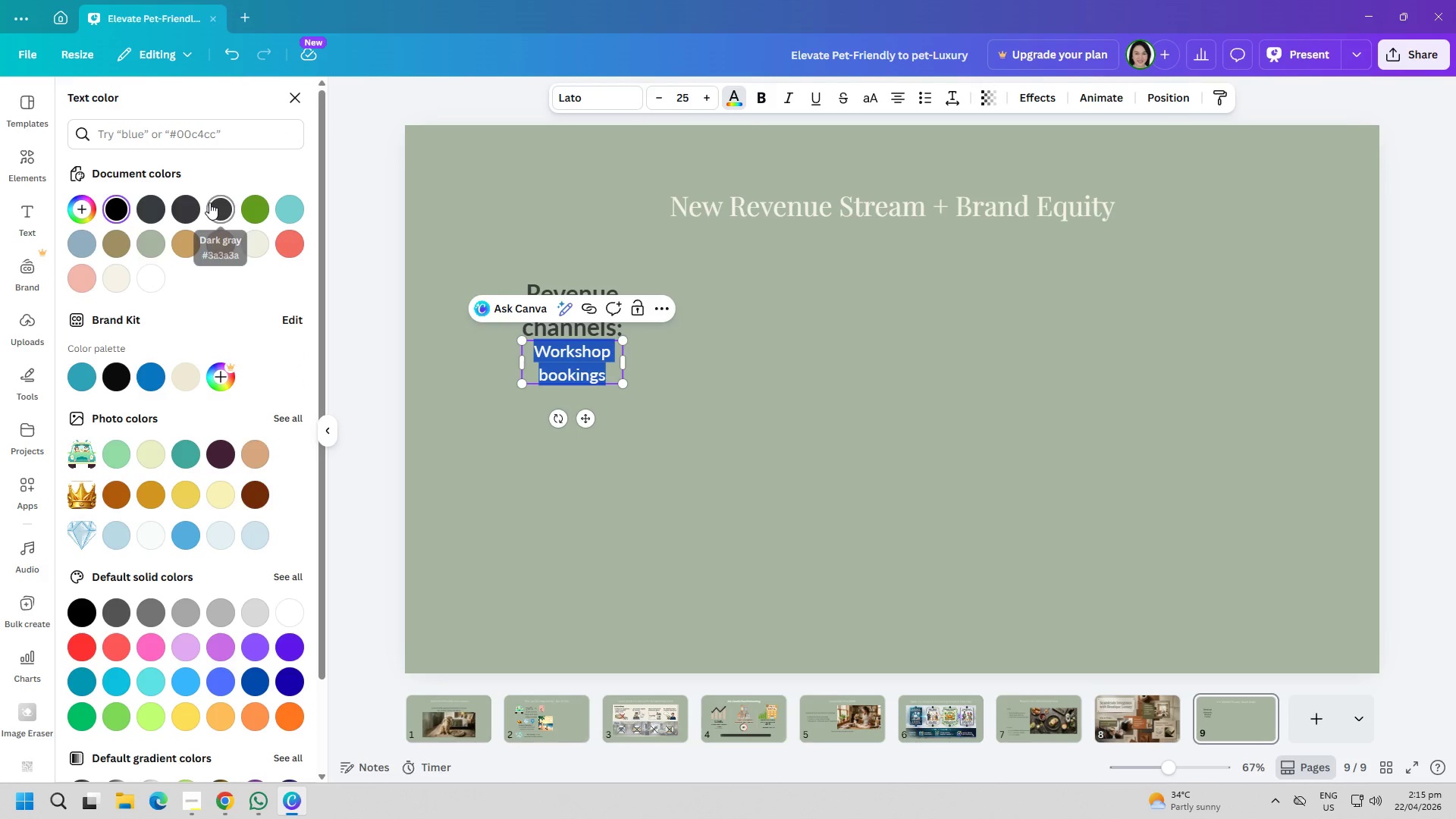 
double_click([781, 485])
 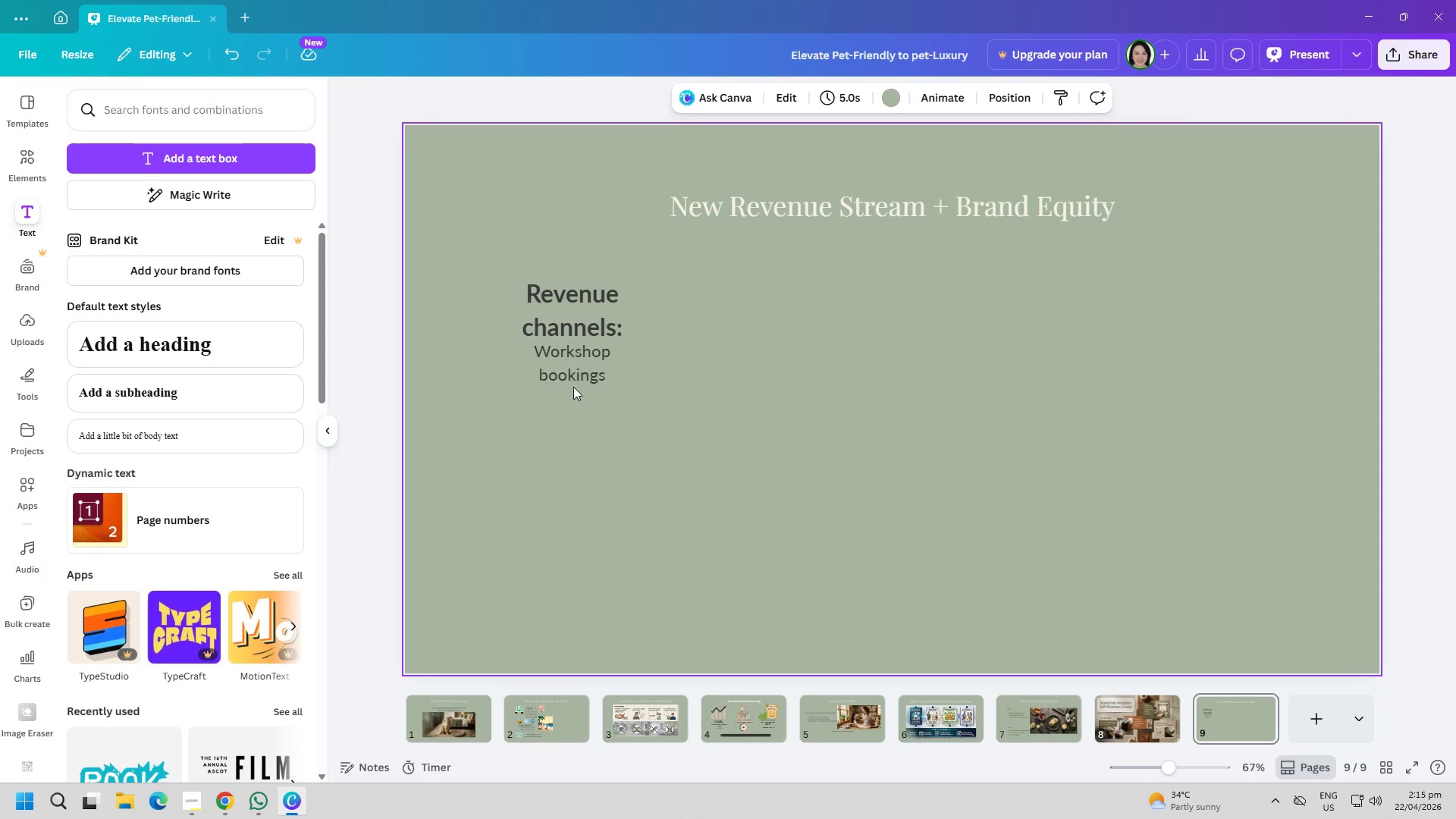 
left_click_drag(start_coordinate=[565, 377], to_coordinate=[766, 362])
 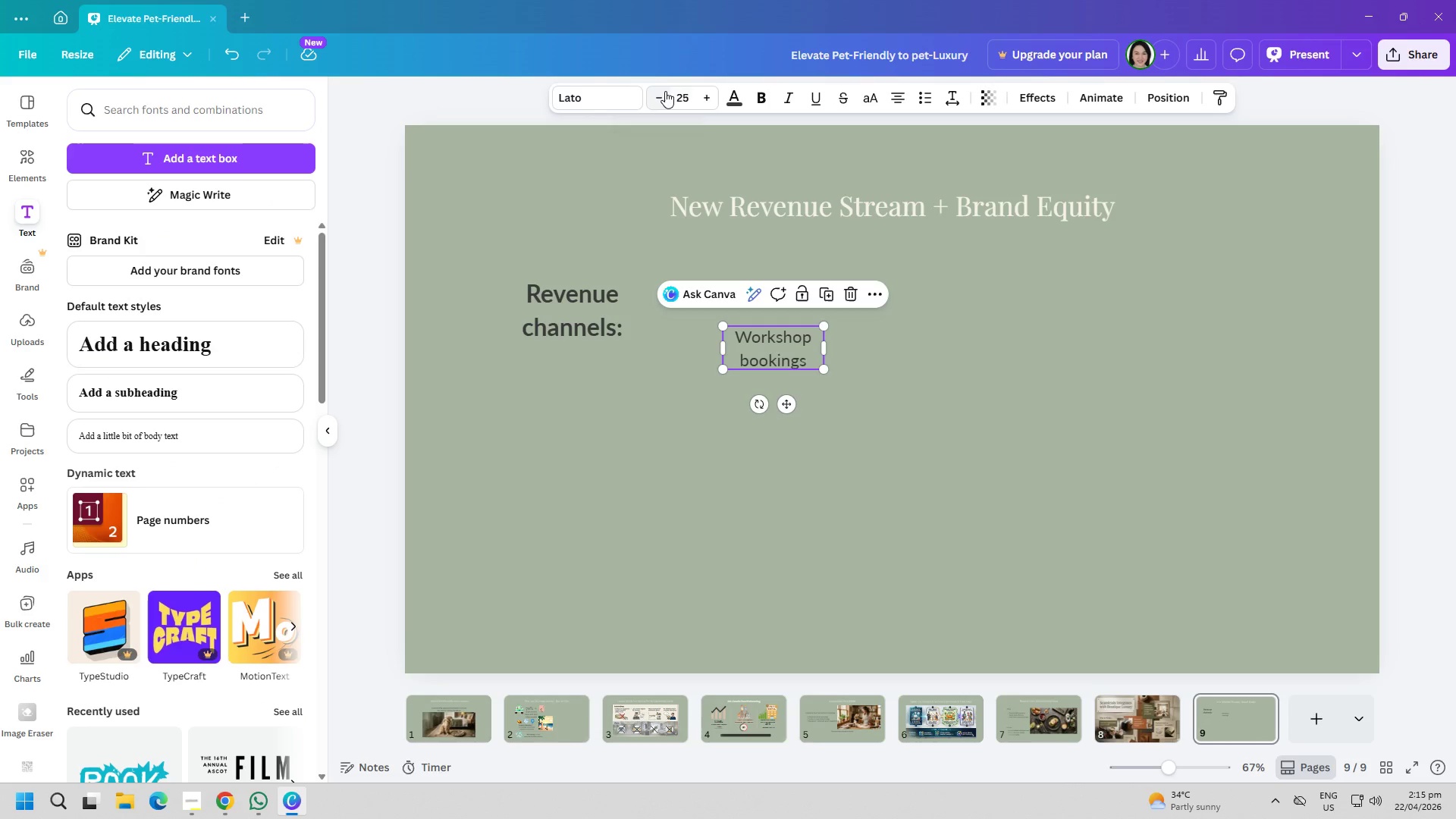 
double_click([659, 96])
 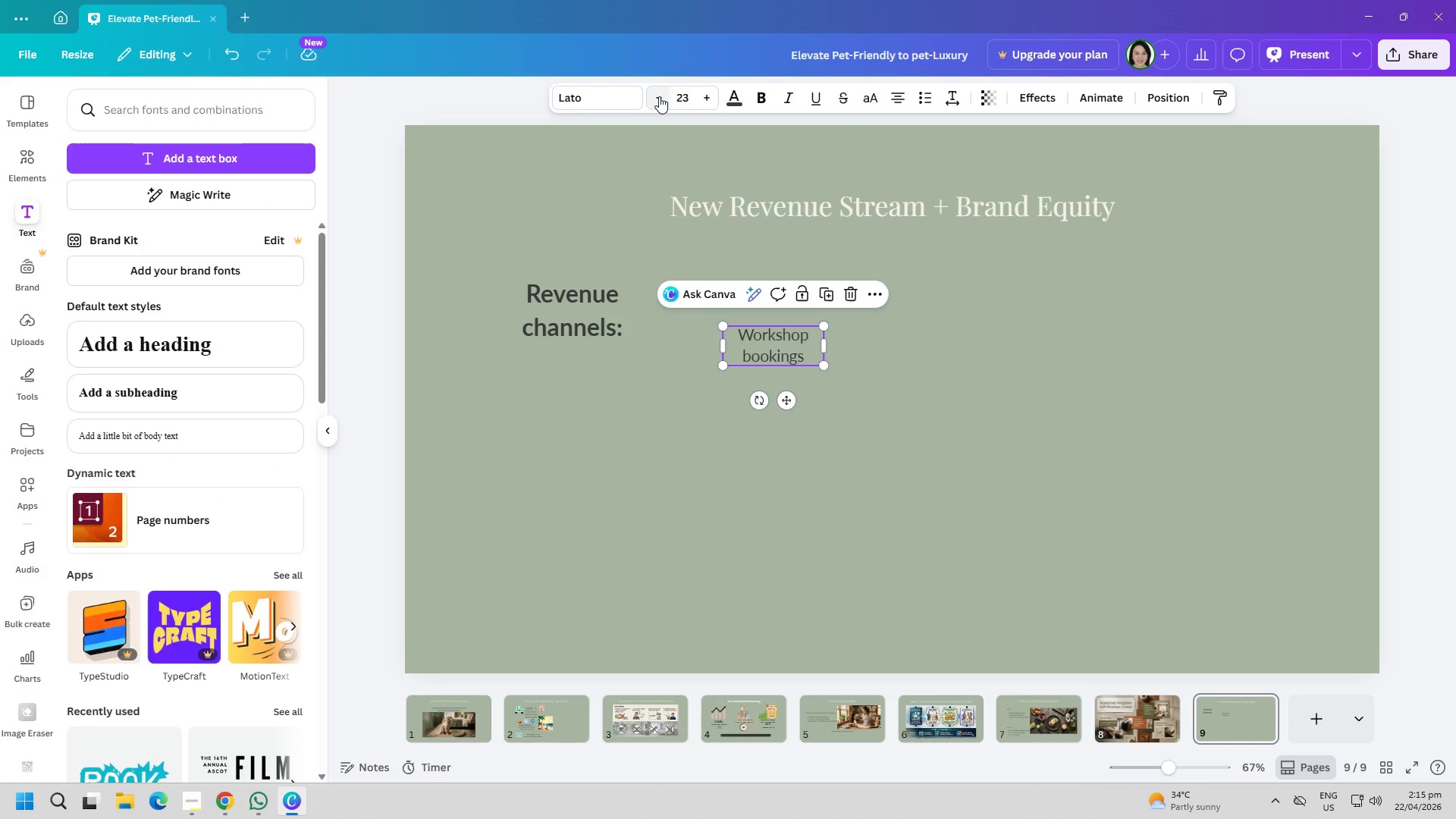 
triple_click([659, 96])
 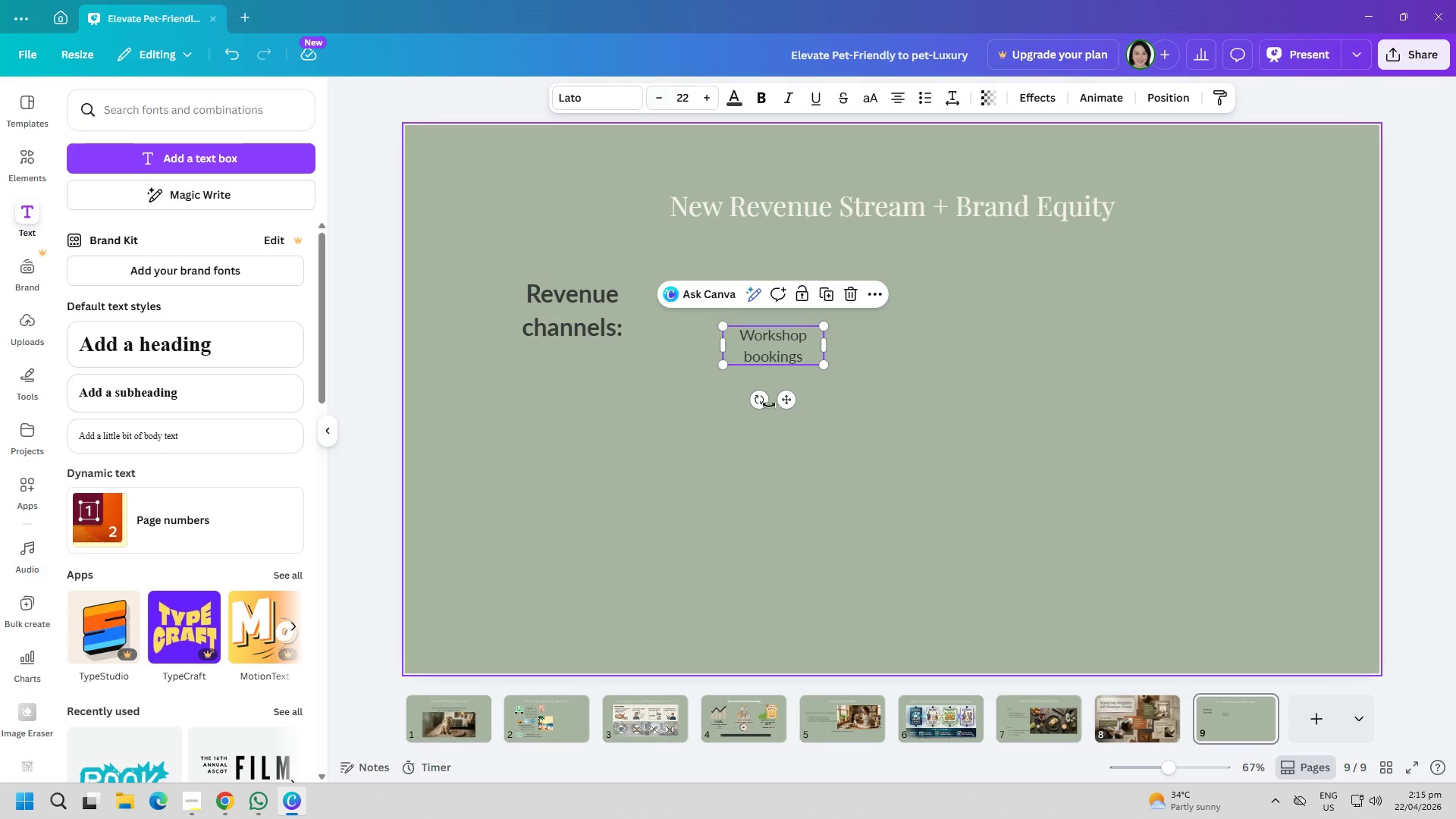 
triple_click([778, 416])
 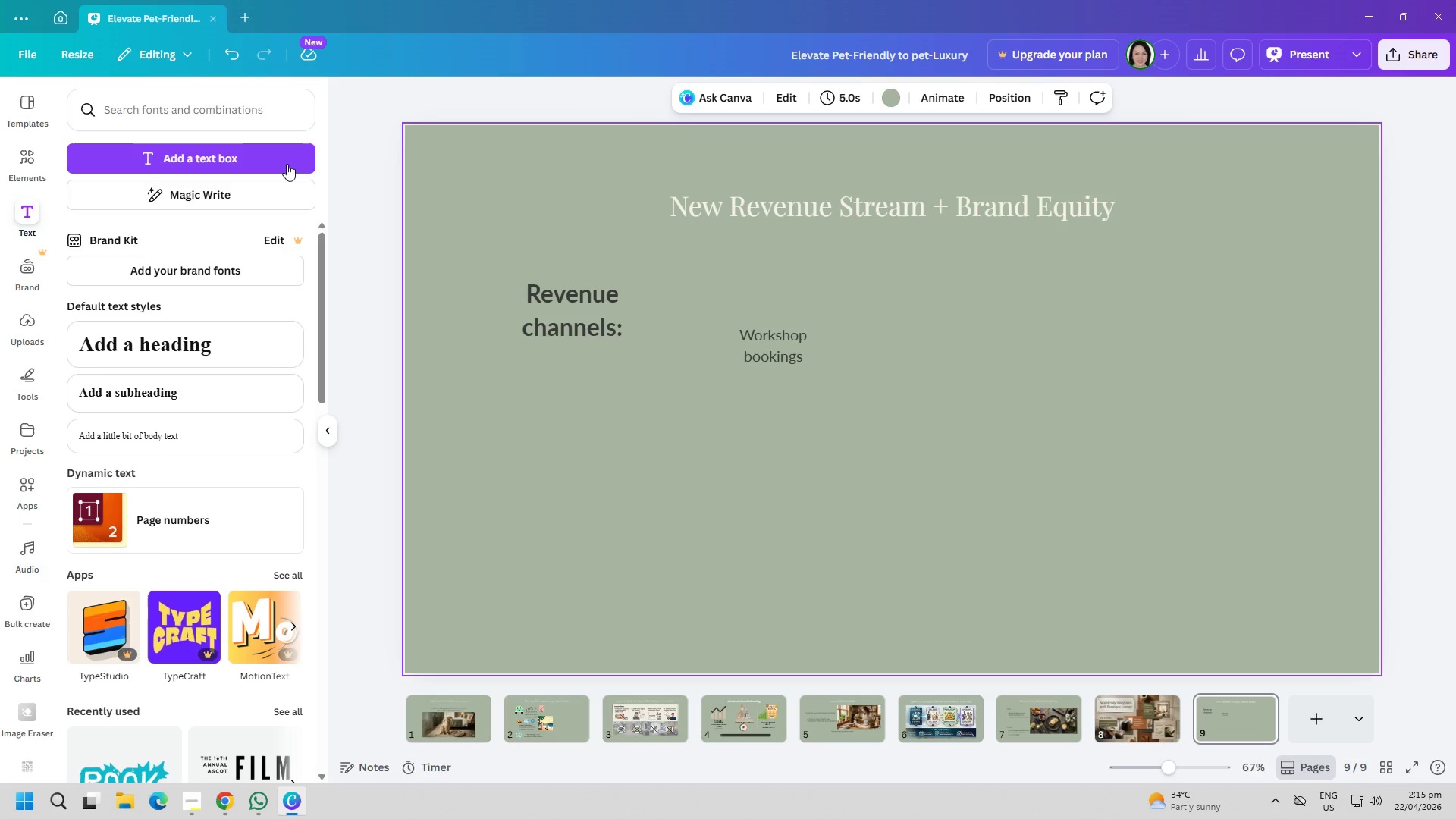 
left_click([287, 160])
 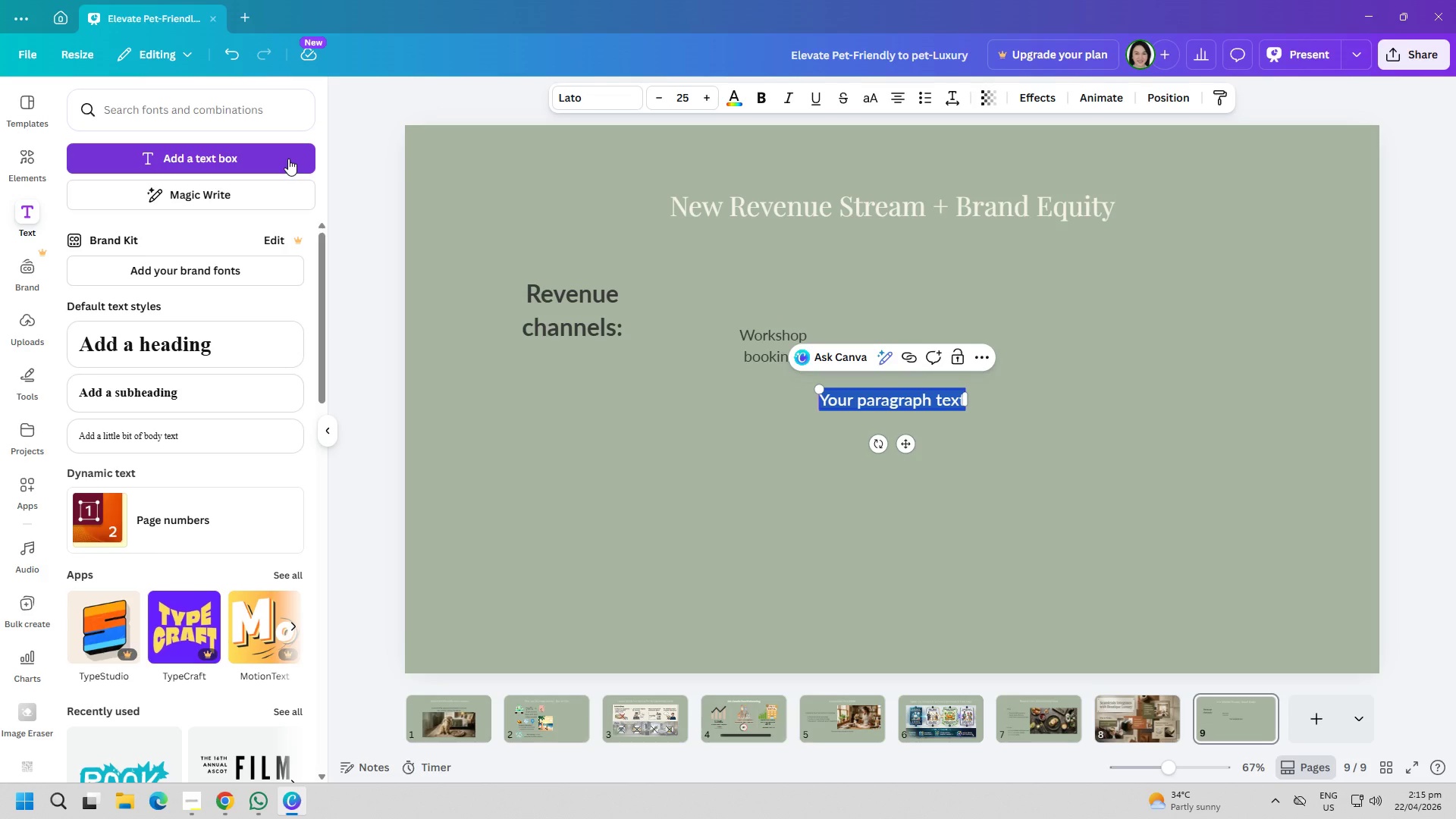 
type(WORK)
key(Backspace)
key(Backspace)
key(Backspace)
type(orkshop)
 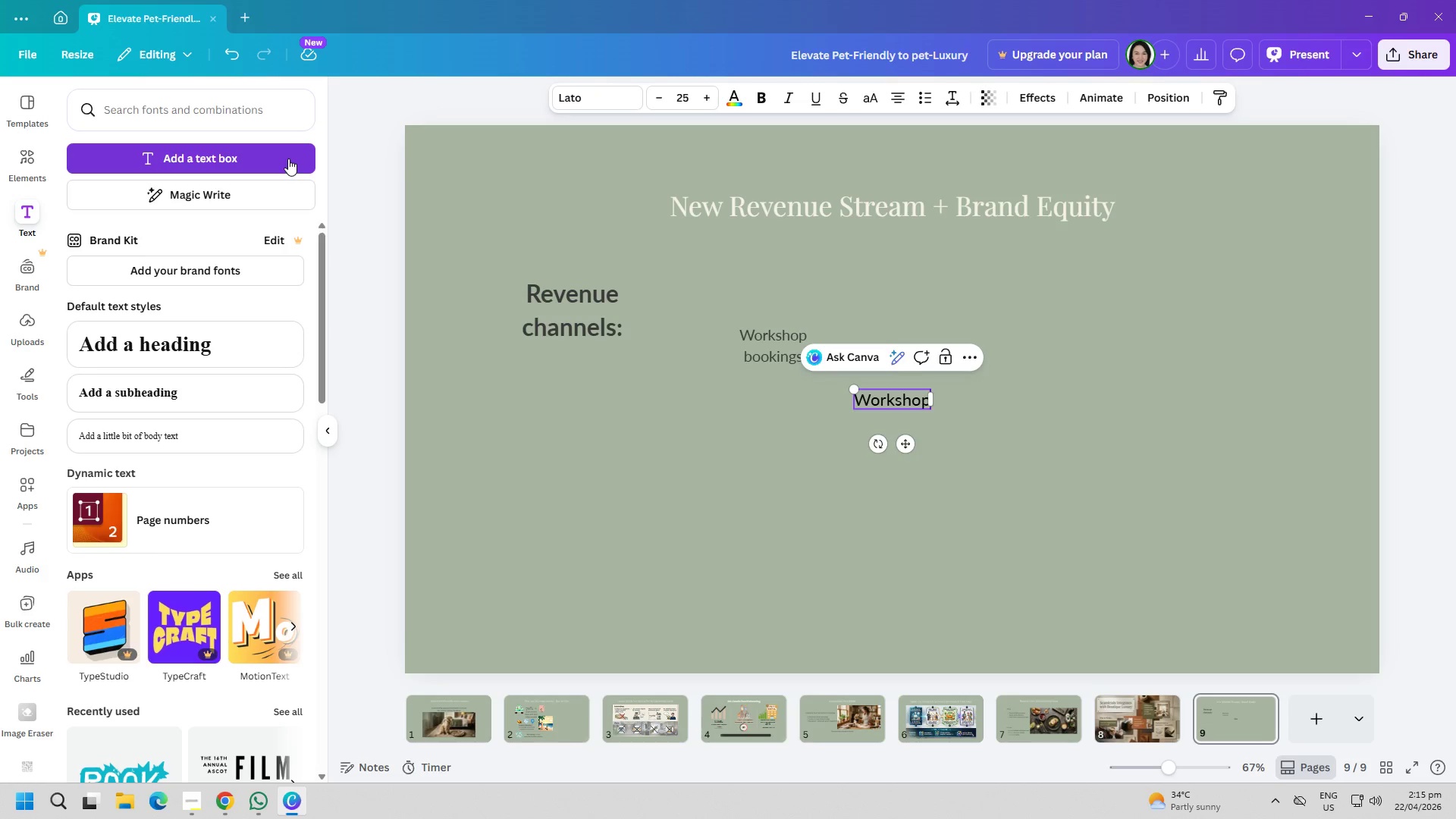 
key(Enter)
 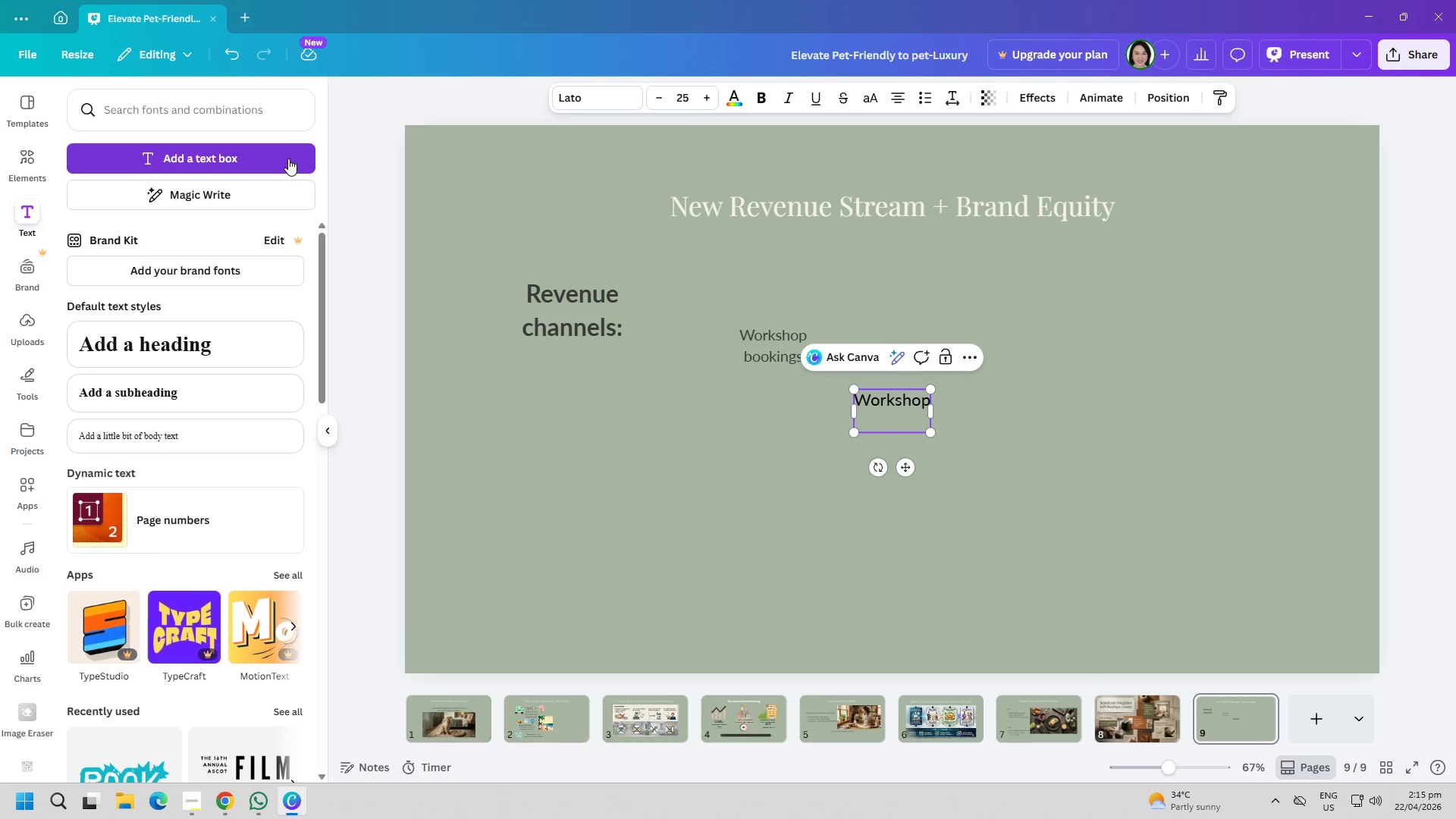 
type(bookings)
 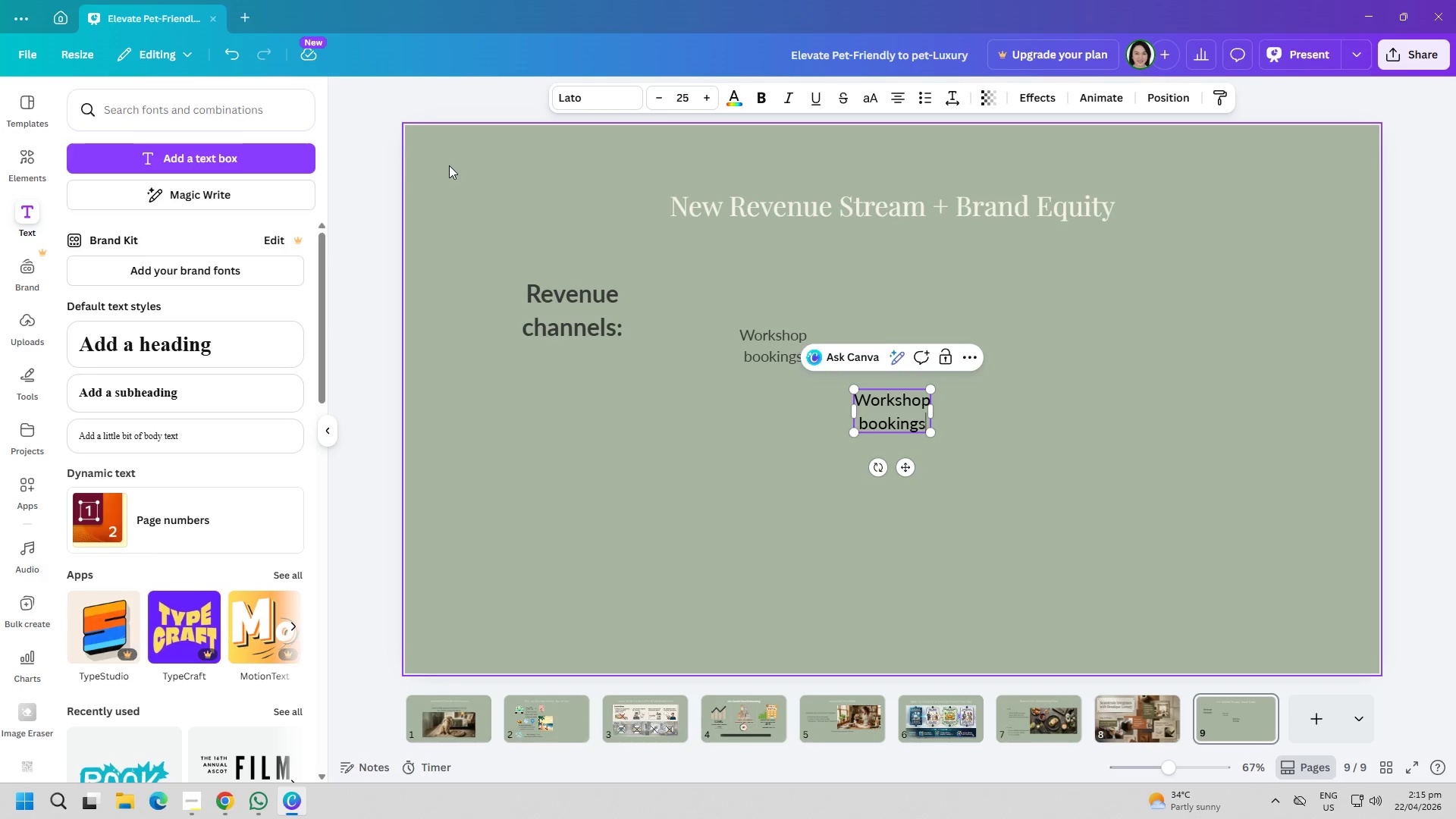 
key(Control+ControlLeft)
 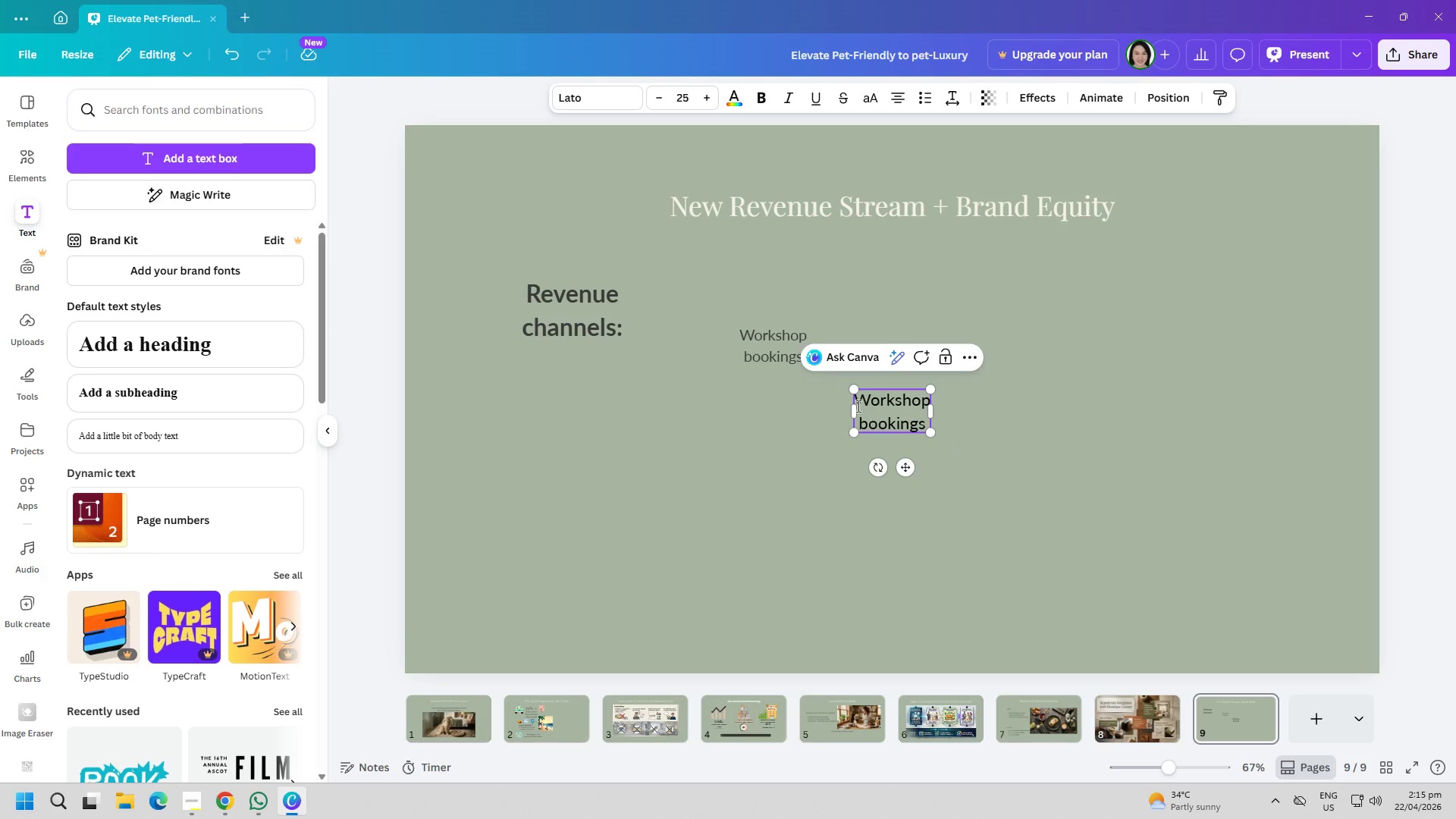 
key(Control+A)
 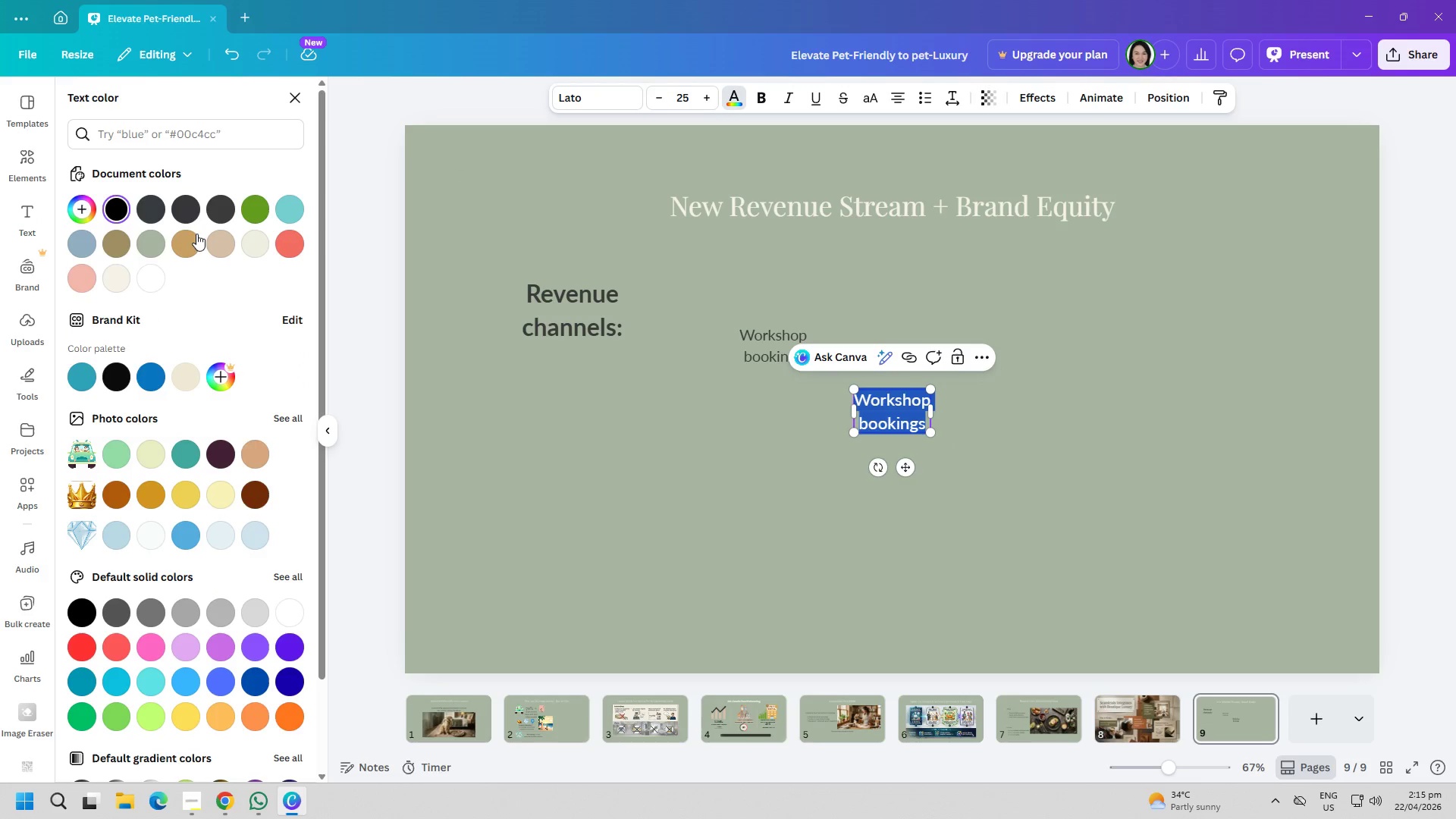 
left_click([218, 206])
 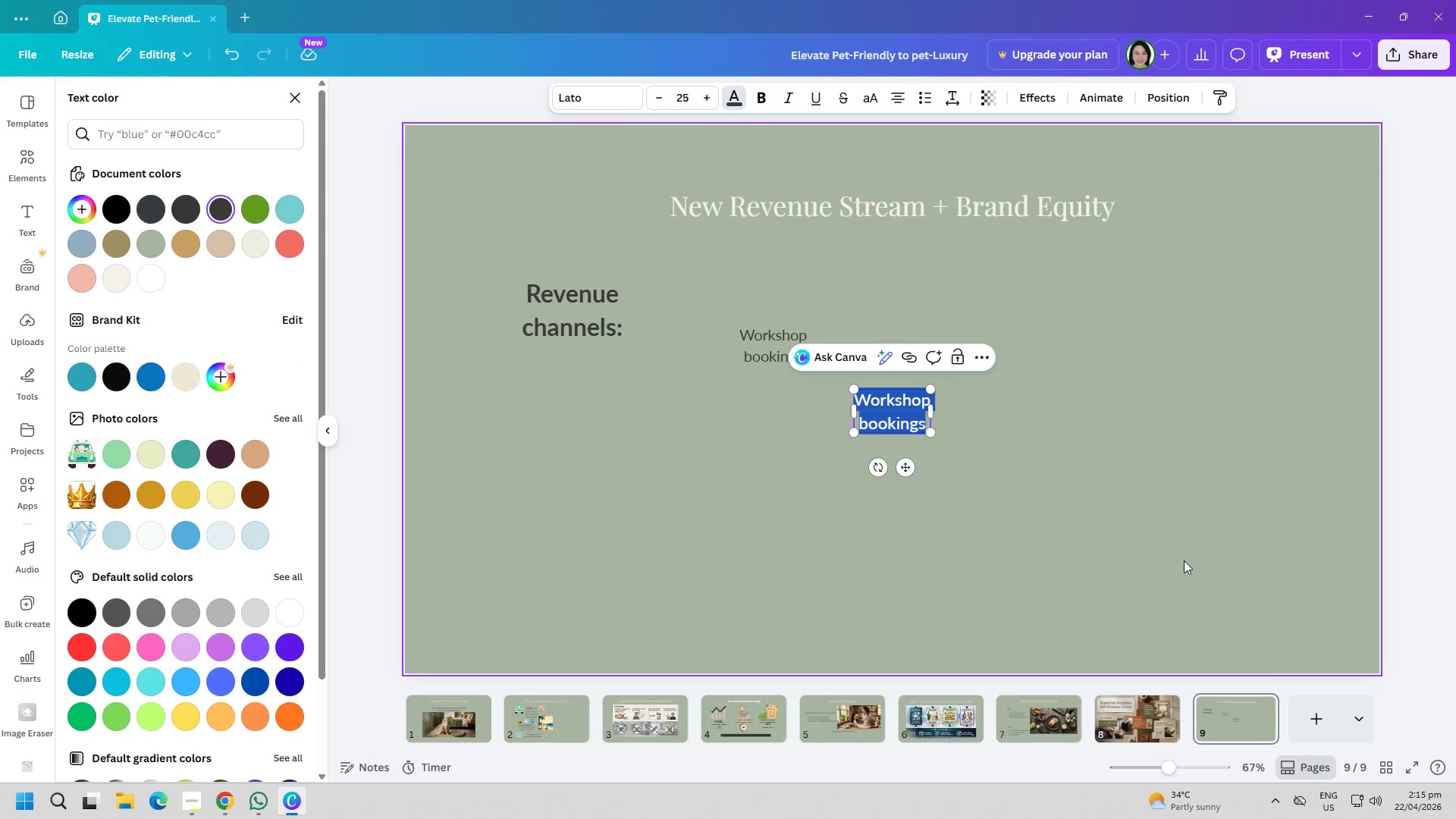 
wait(5.38)
 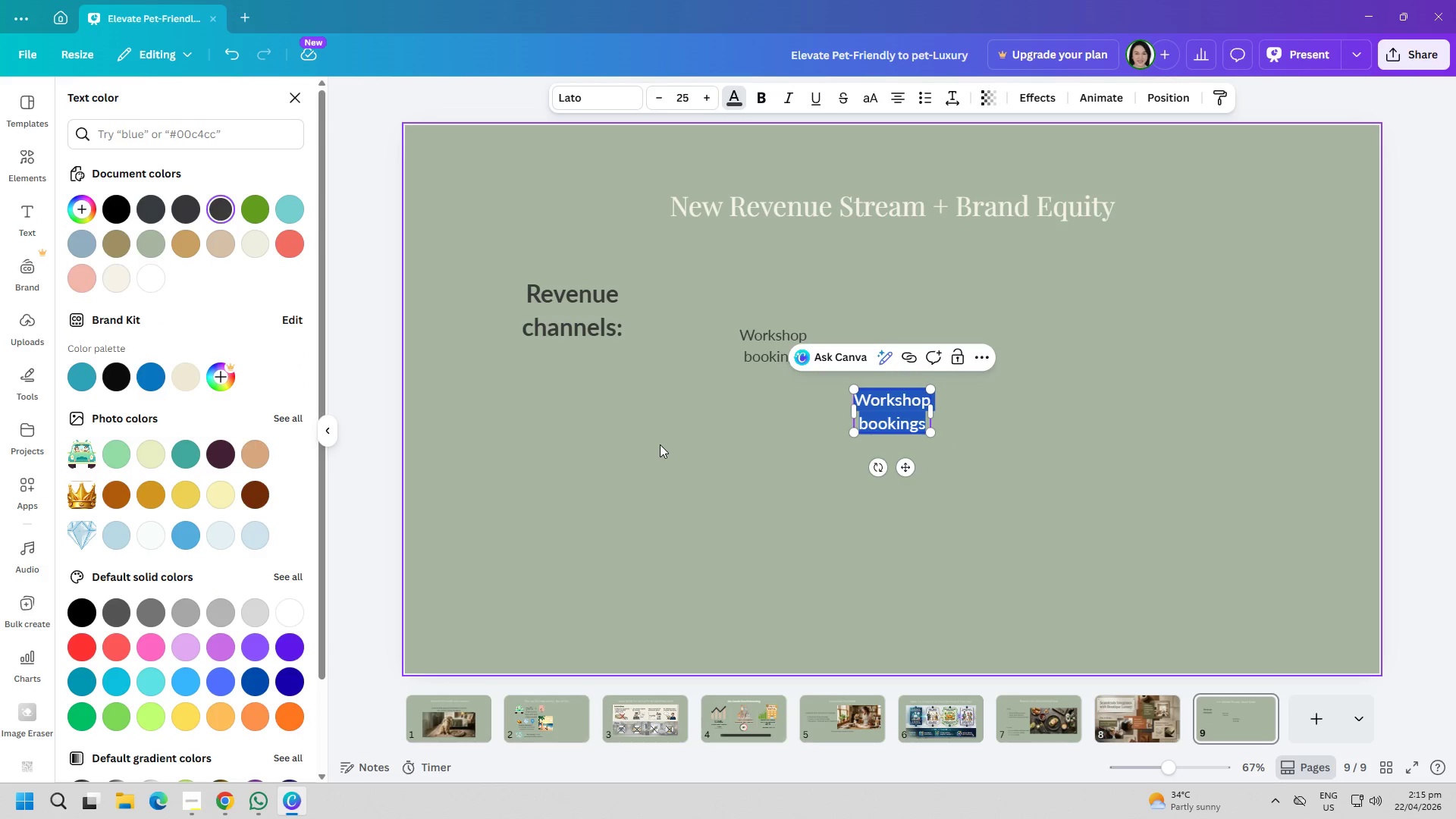 
left_click_drag(start_coordinate=[899, 435], to_coordinate=[904, 391])
 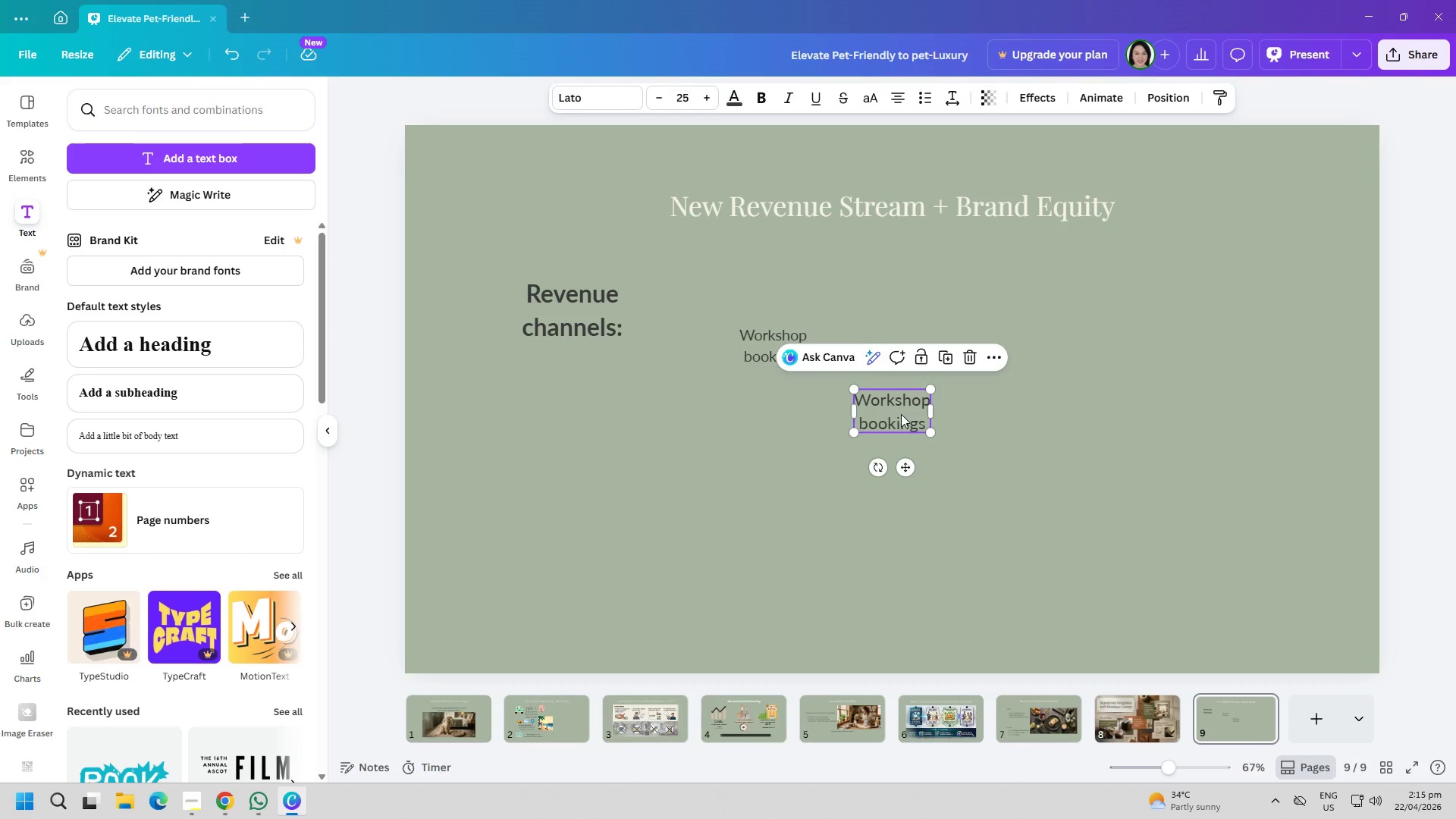 
left_click_drag(start_coordinate=[901, 414], to_coordinate=[909, 353])
 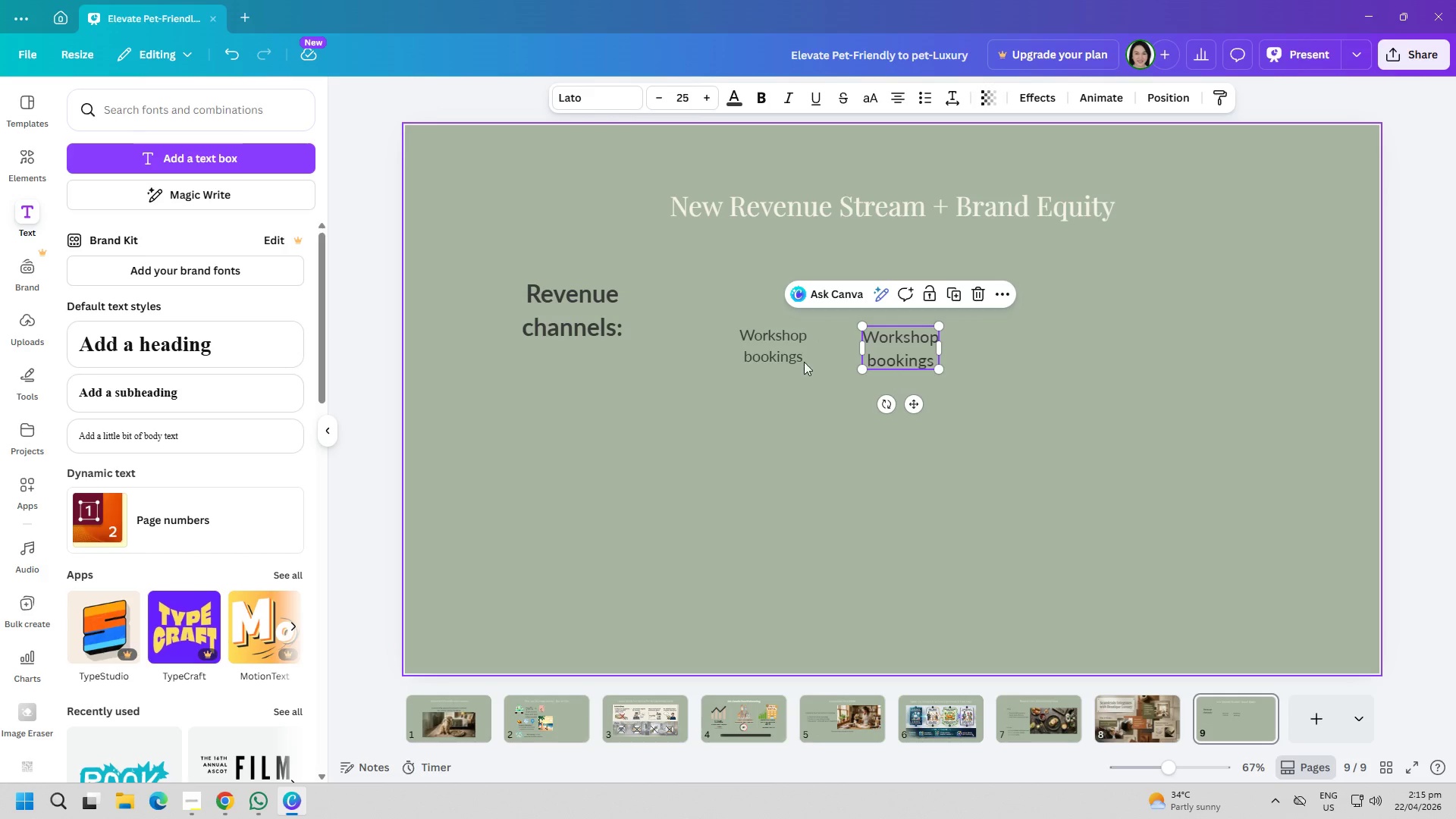 
left_click([736, 355])
 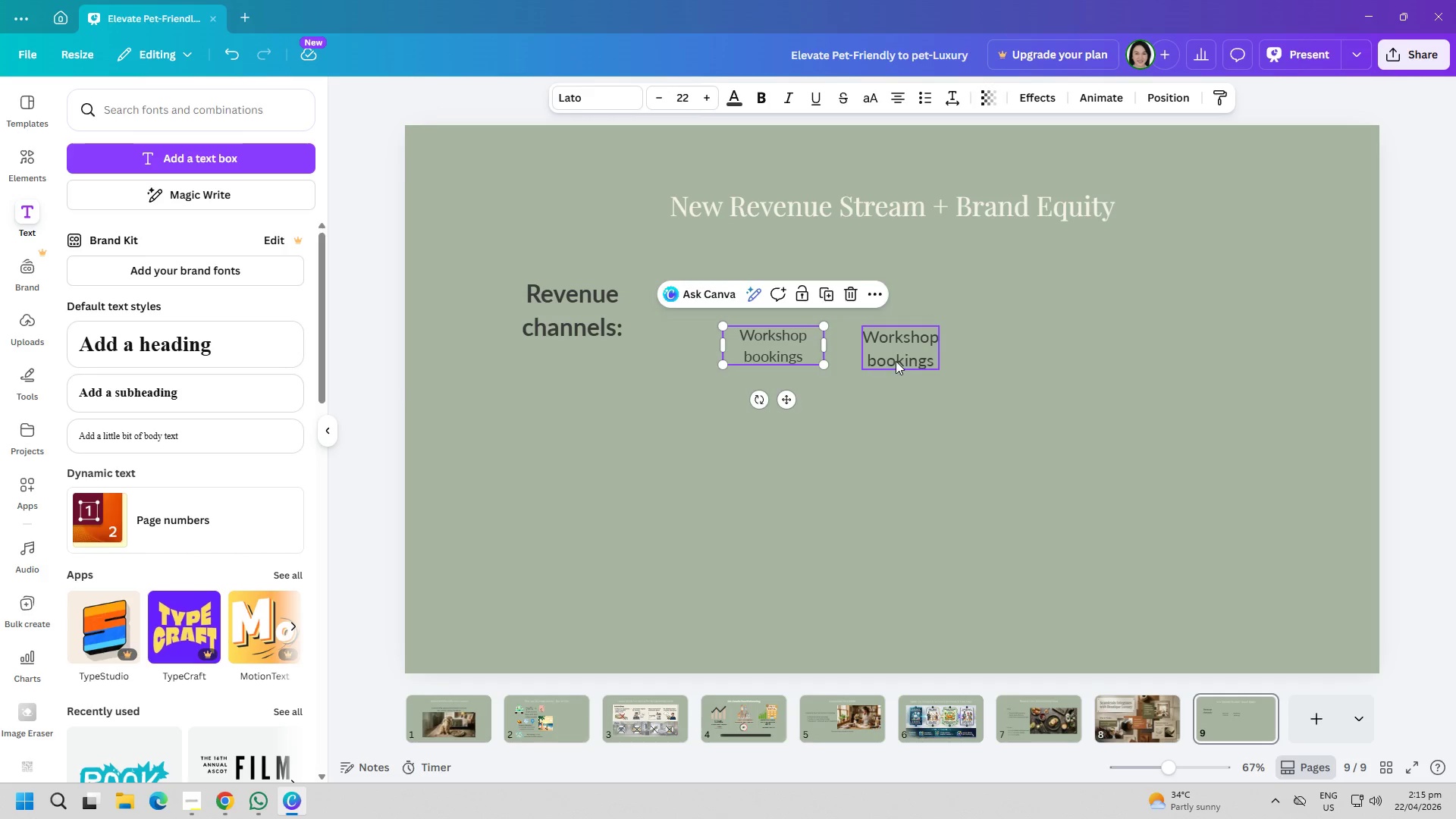 
left_click([896, 361])
 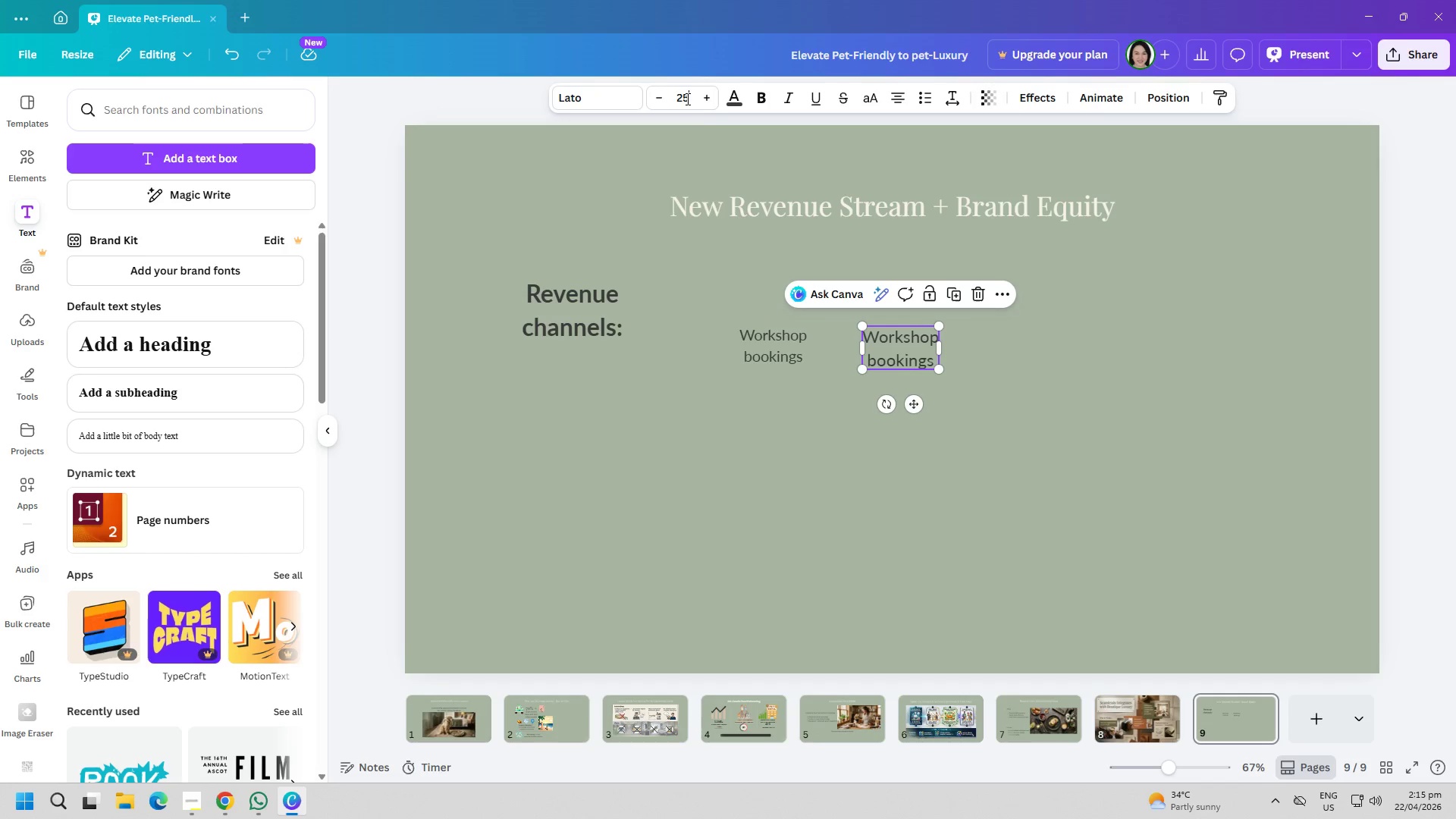 
double_click([686, 99])
 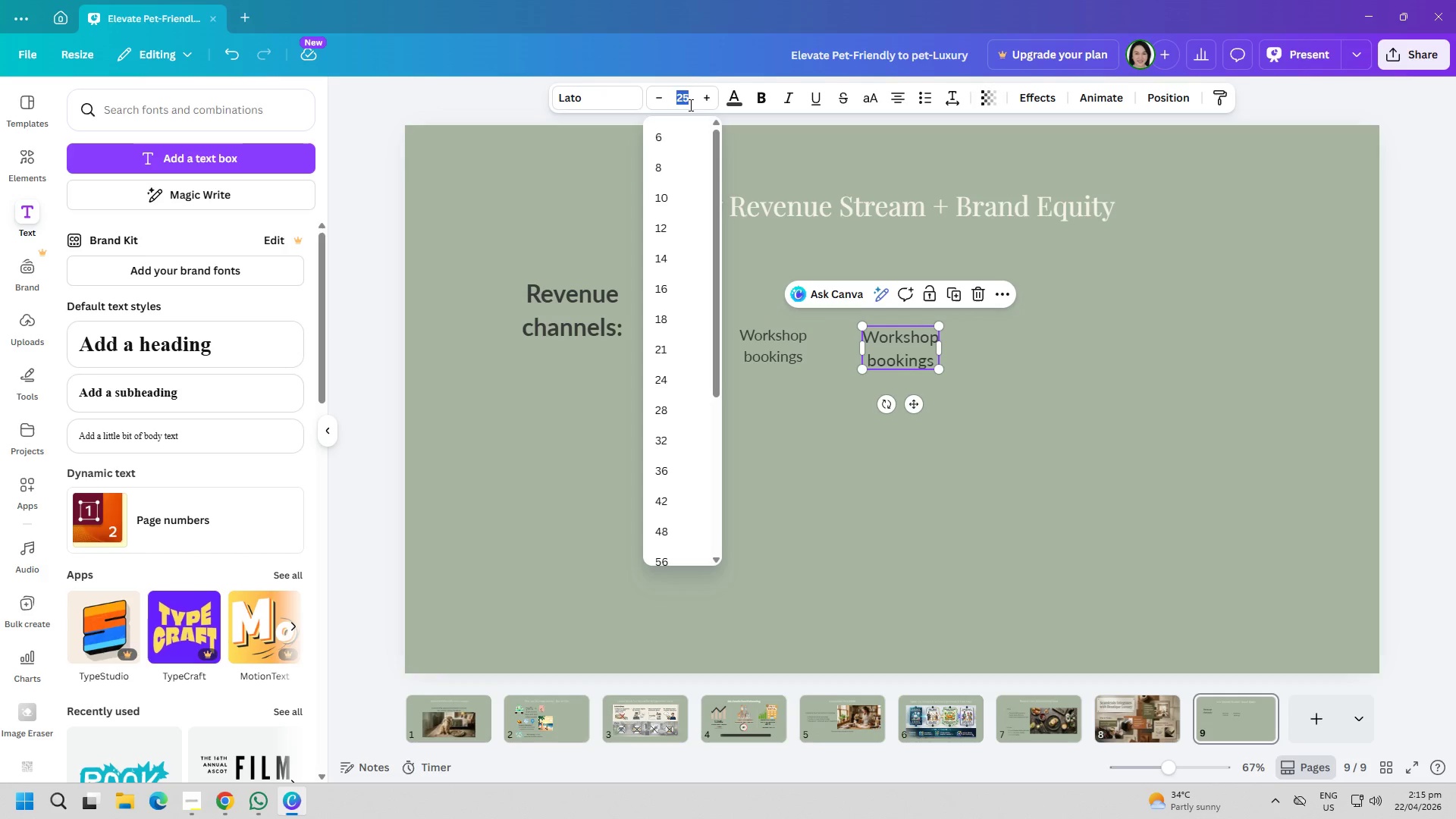 
type(22)
 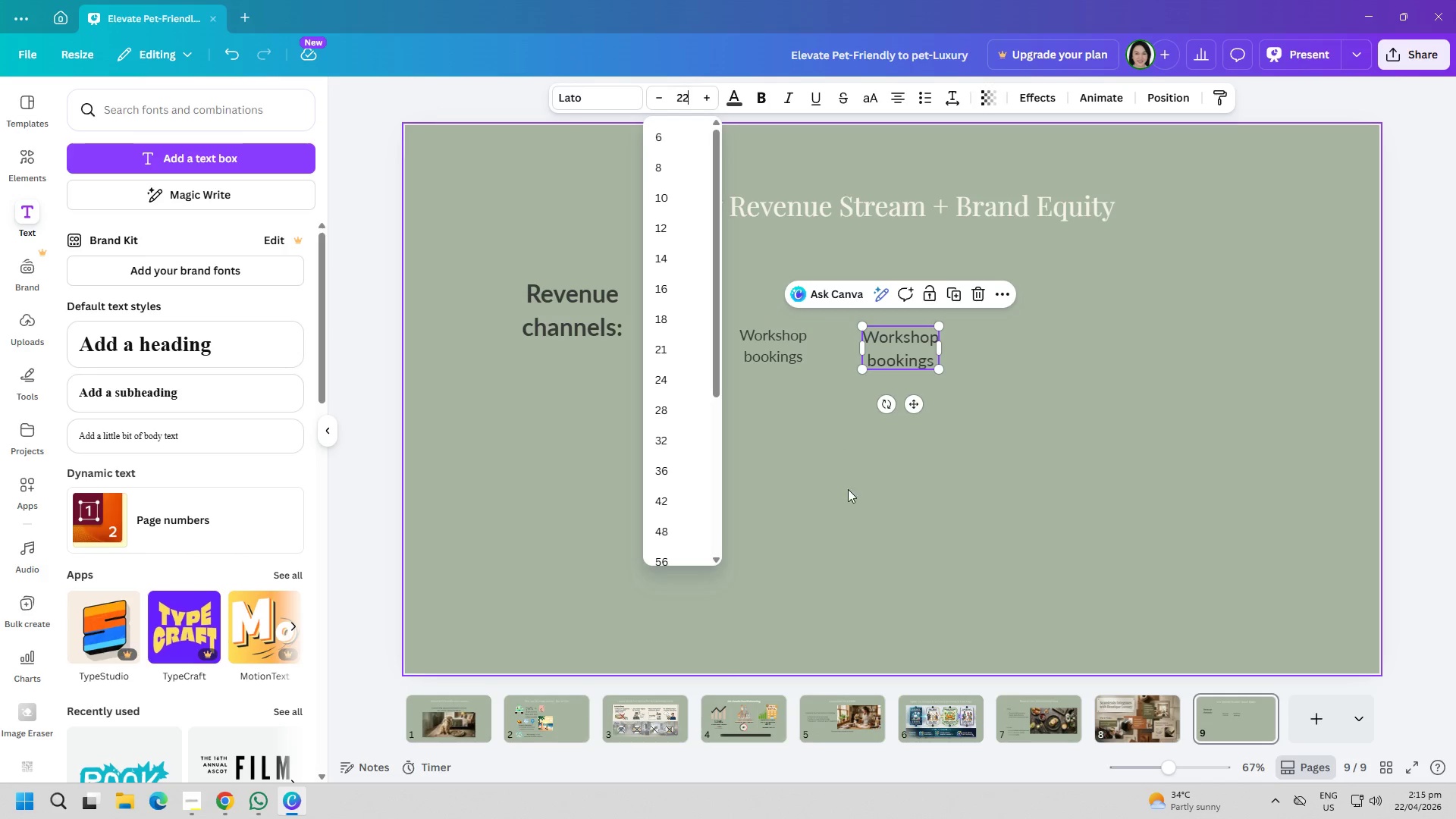 
left_click([851, 492])
 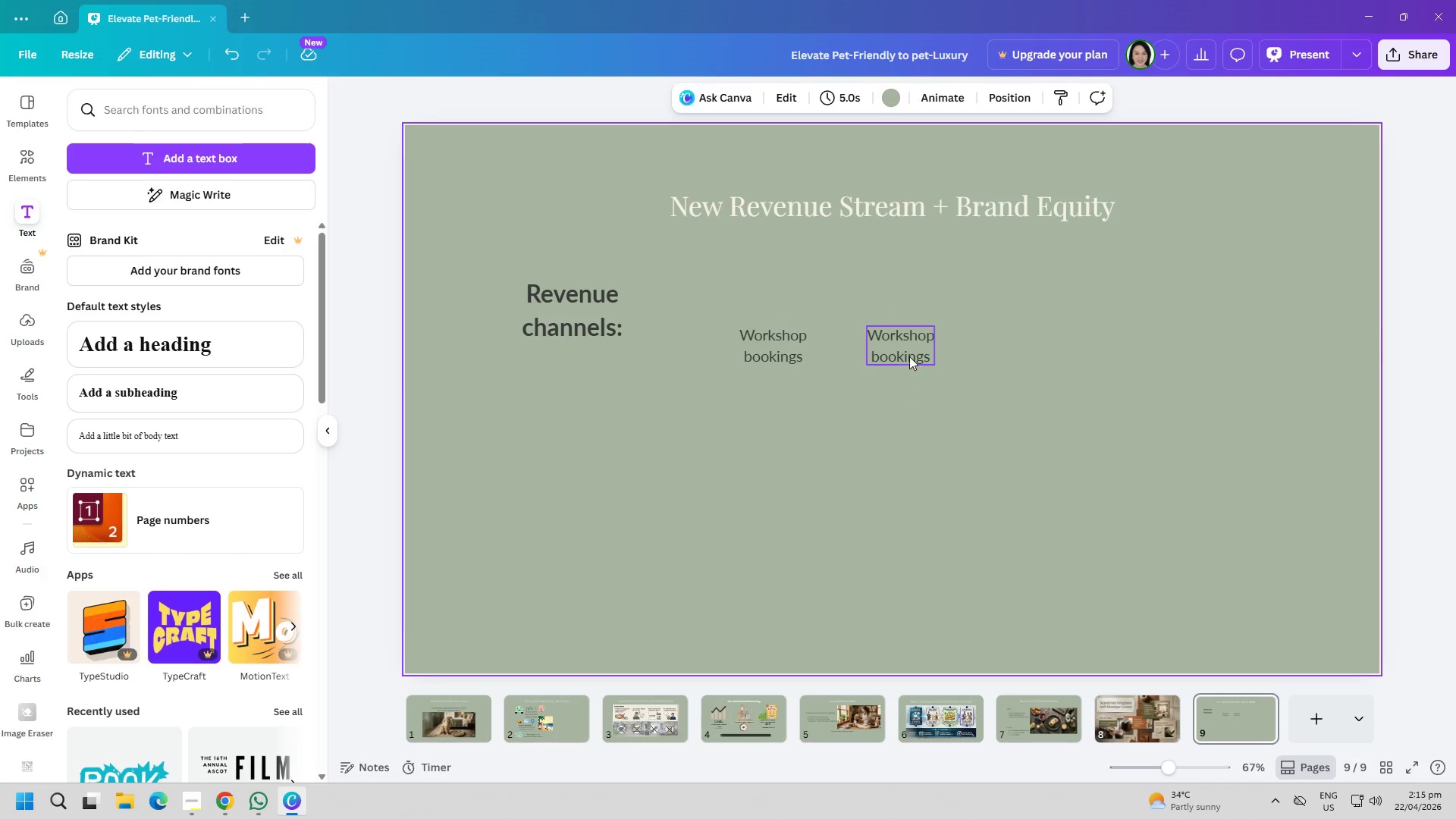 
left_click_drag(start_coordinate=[908, 341], to_coordinate=[933, 346])
 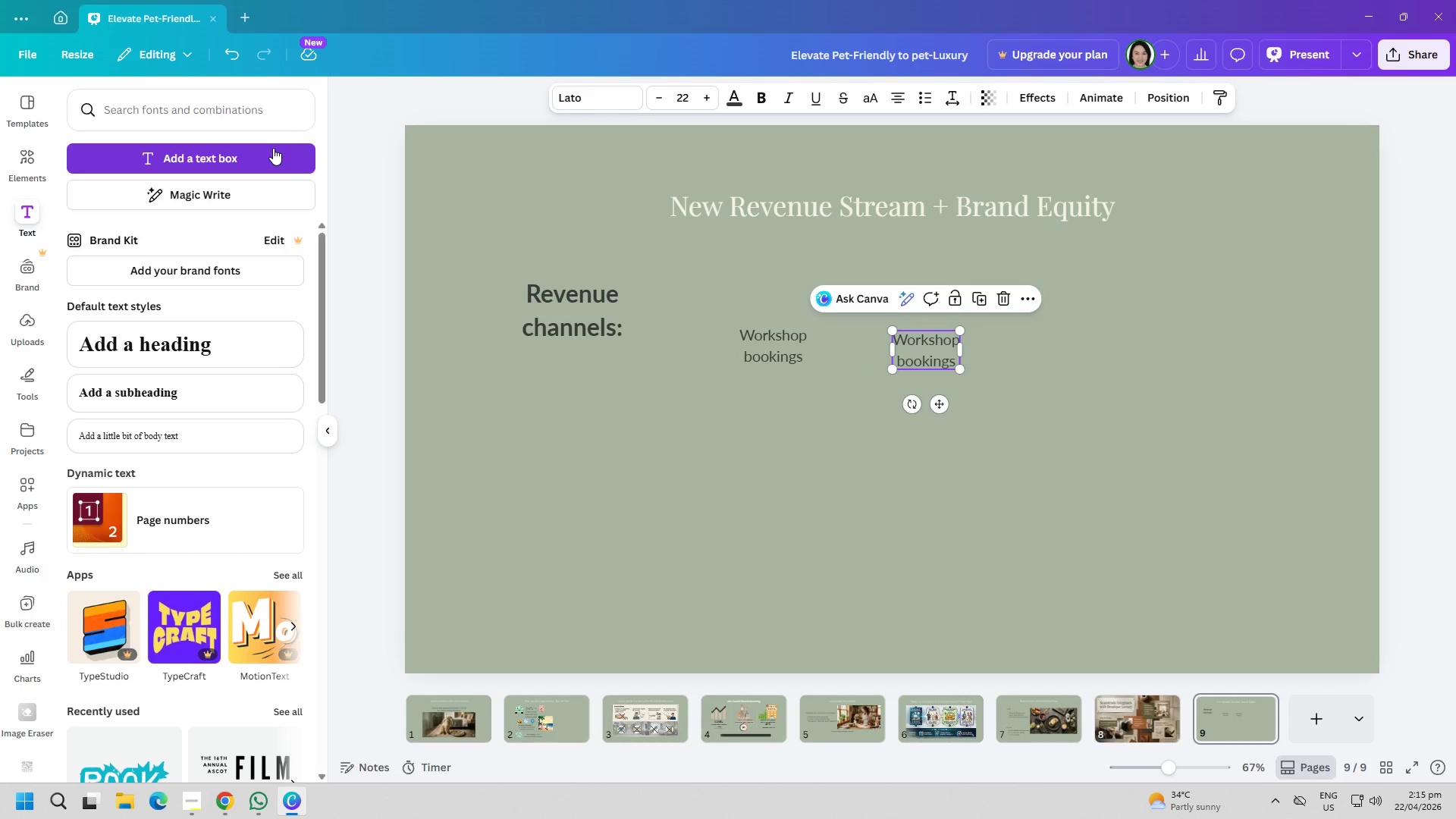 
left_click([273, 149])
 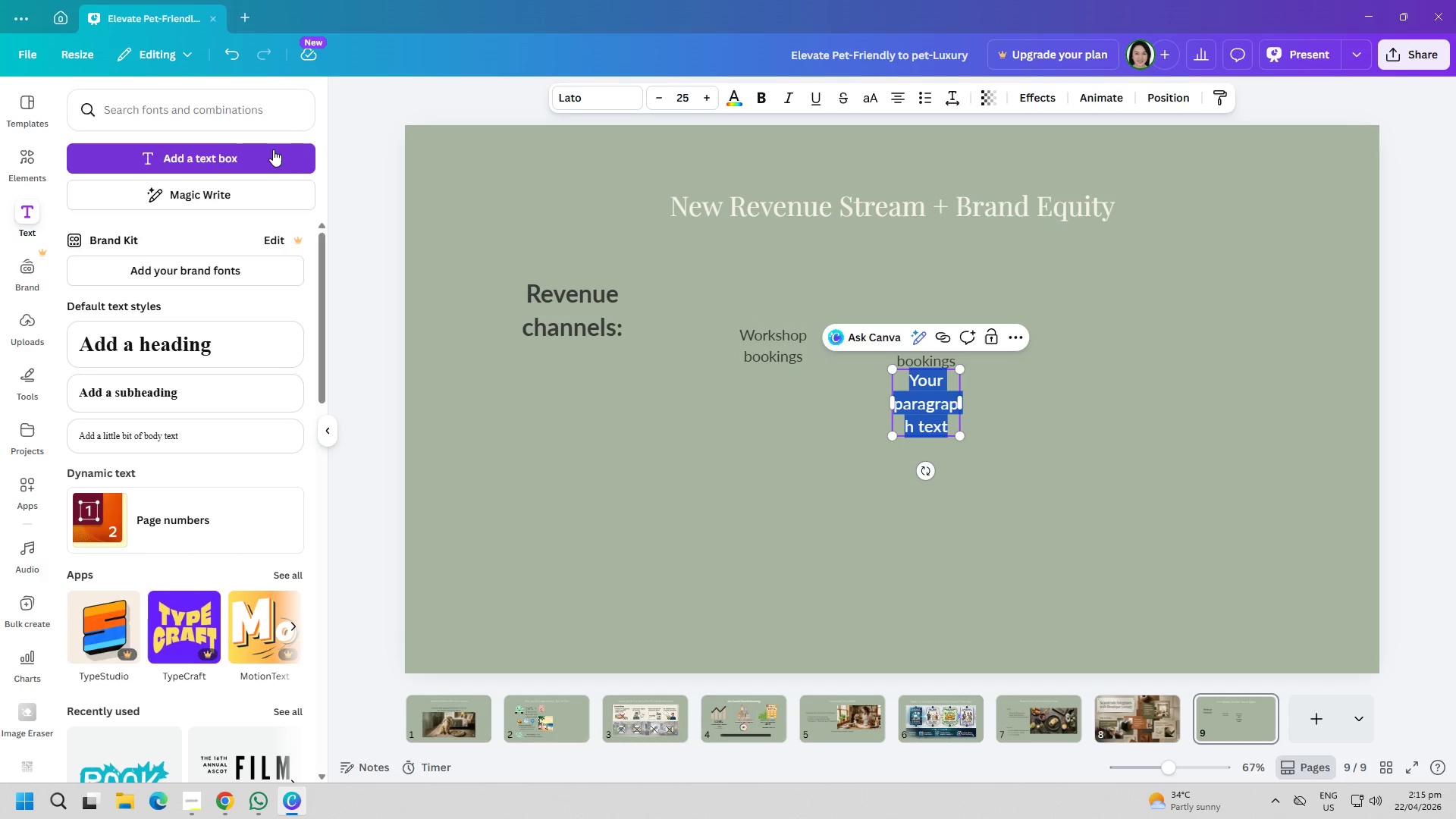 
type(in-room menu)
 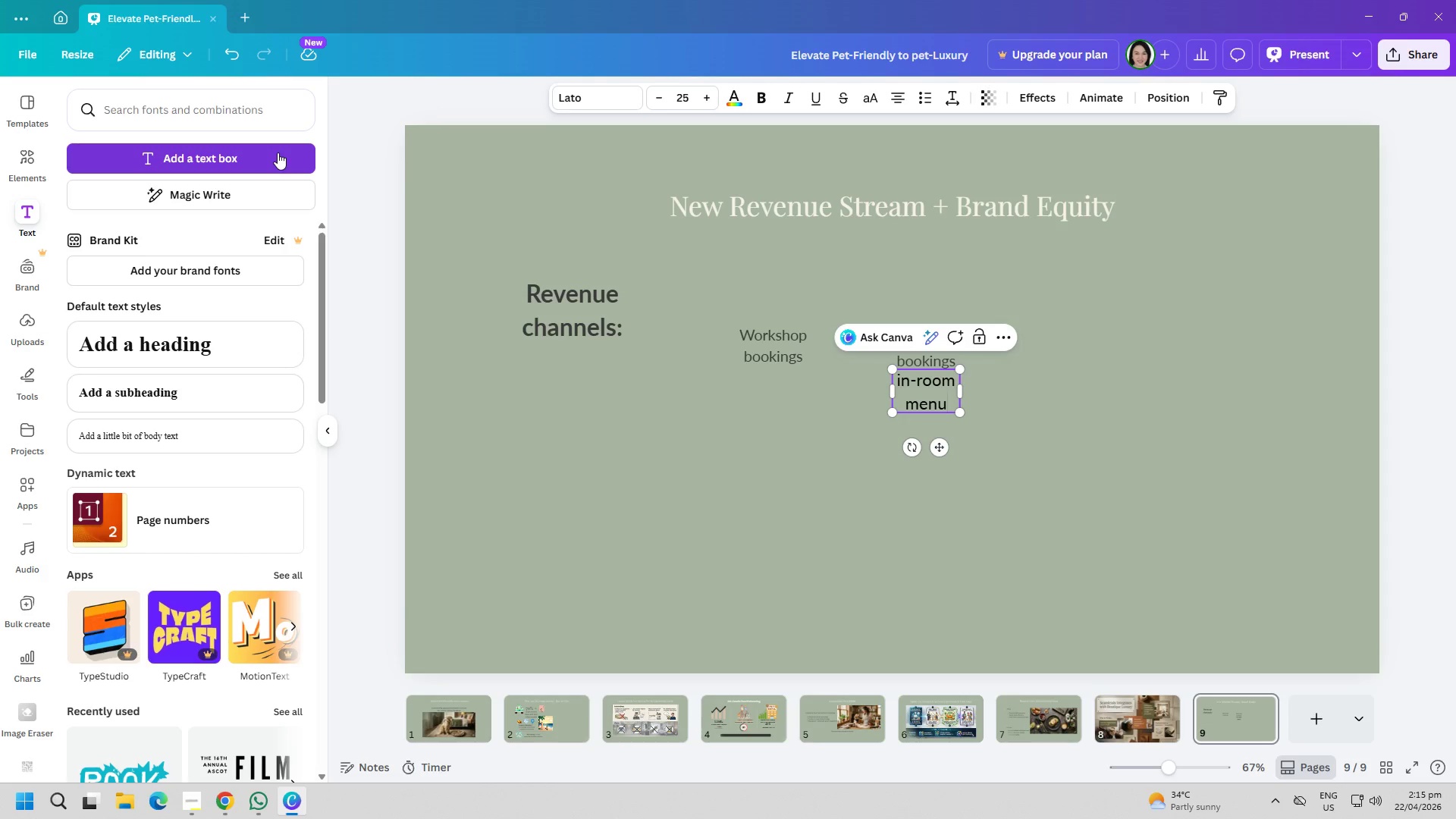 
key(Control+ControlLeft)
 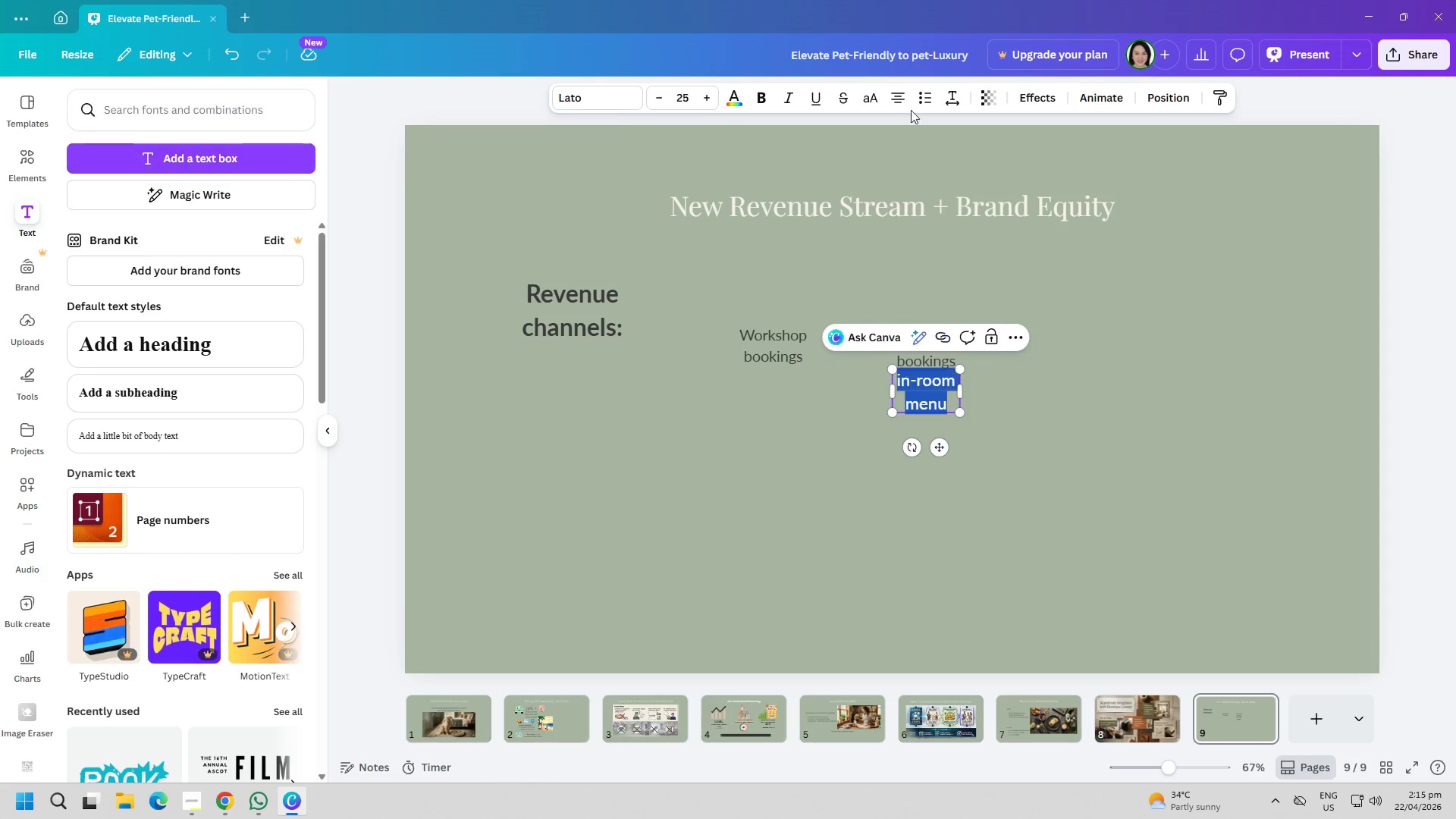 
key(Control+A)
 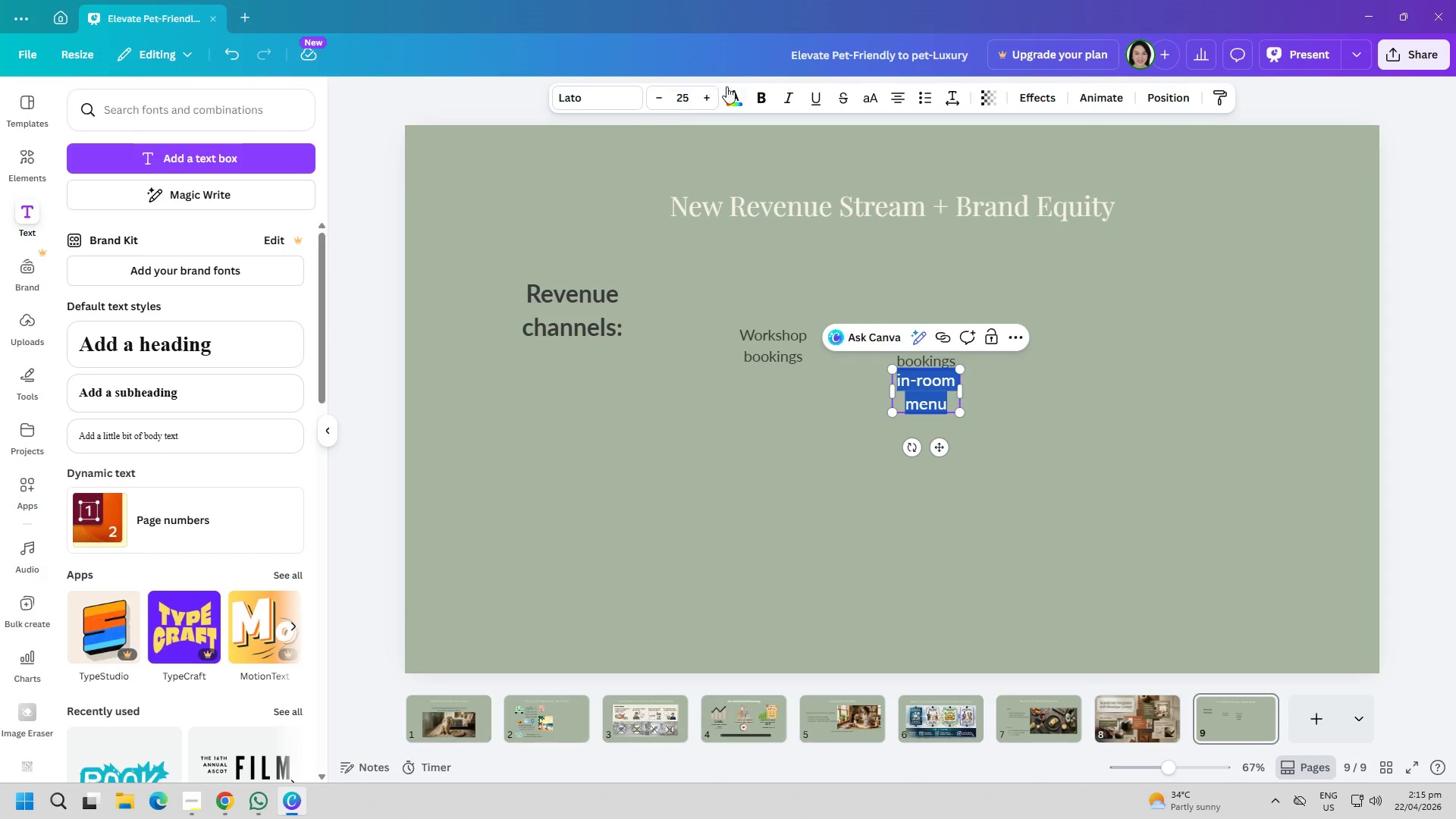 
left_click([732, 88])
 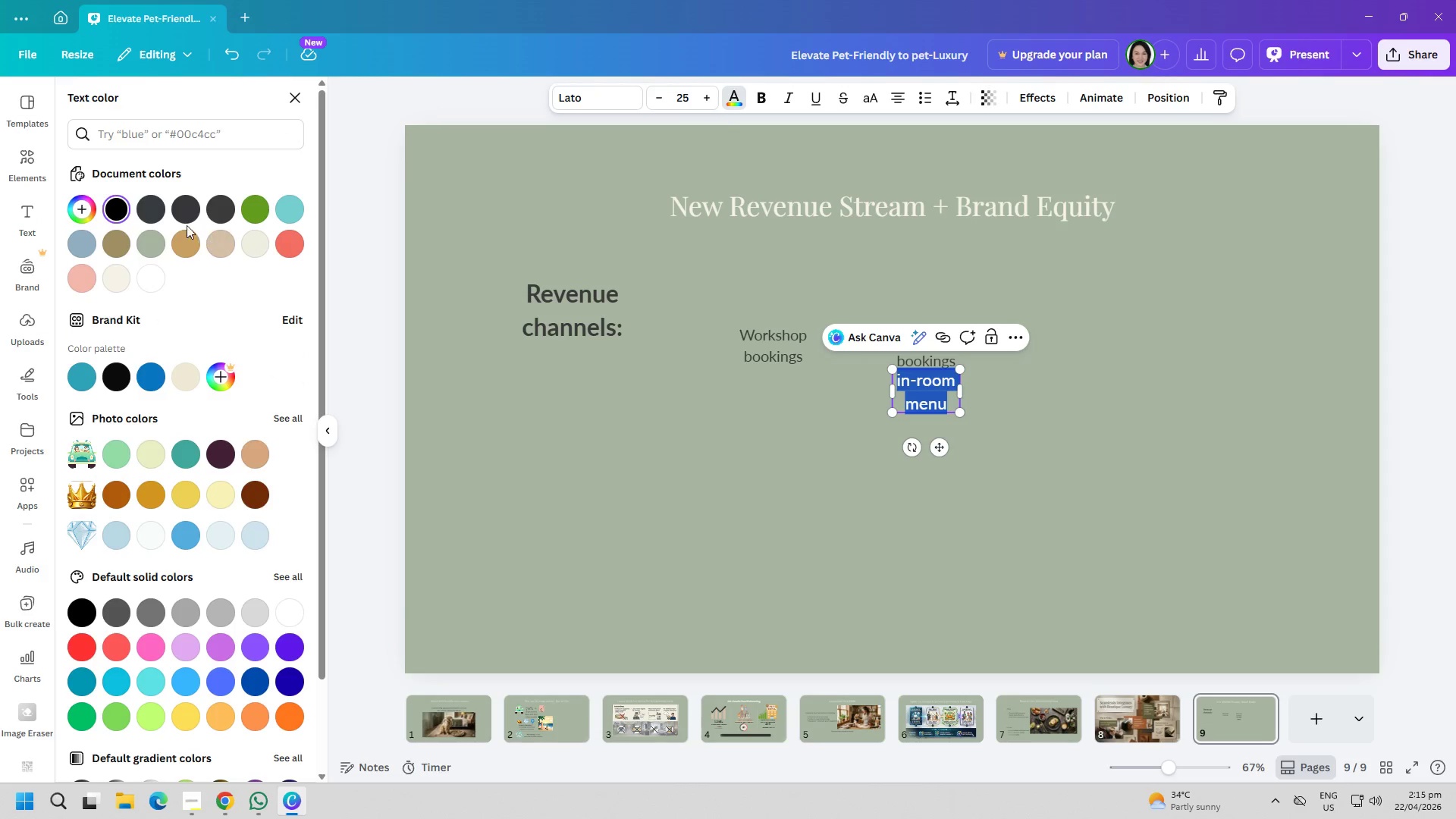 
left_click([213, 206])
 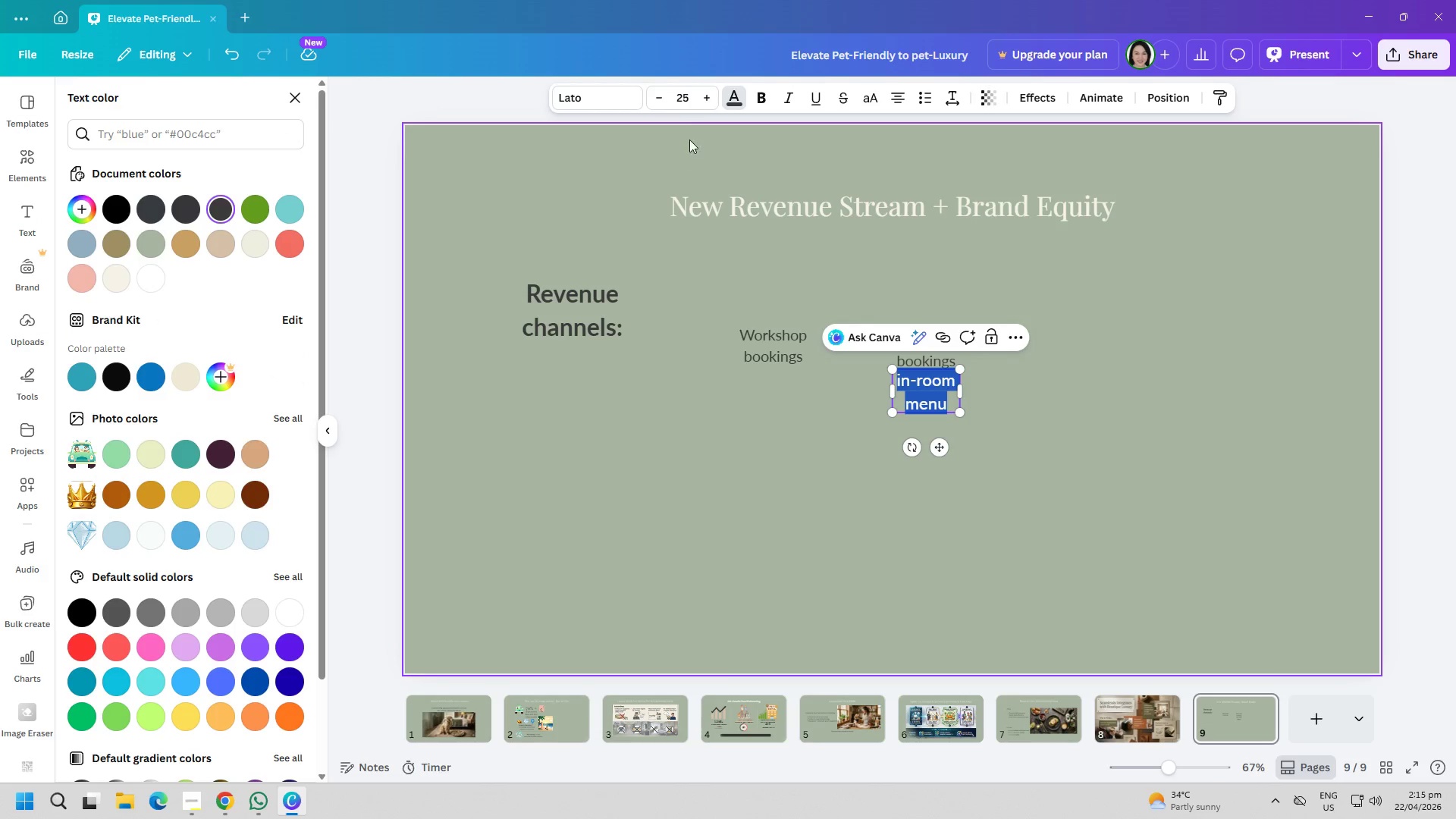 
left_click([676, 92])
 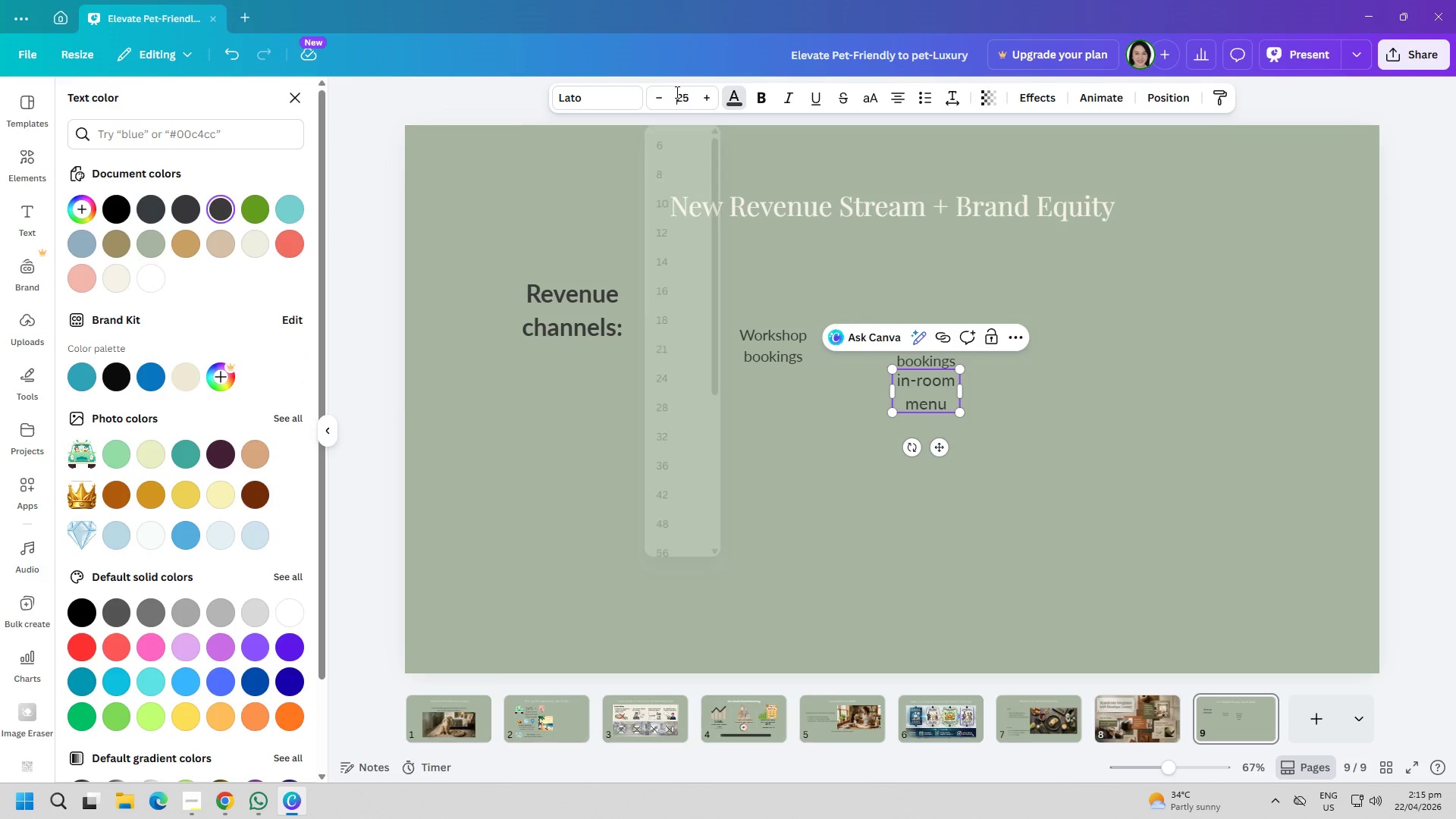 
type(22)
 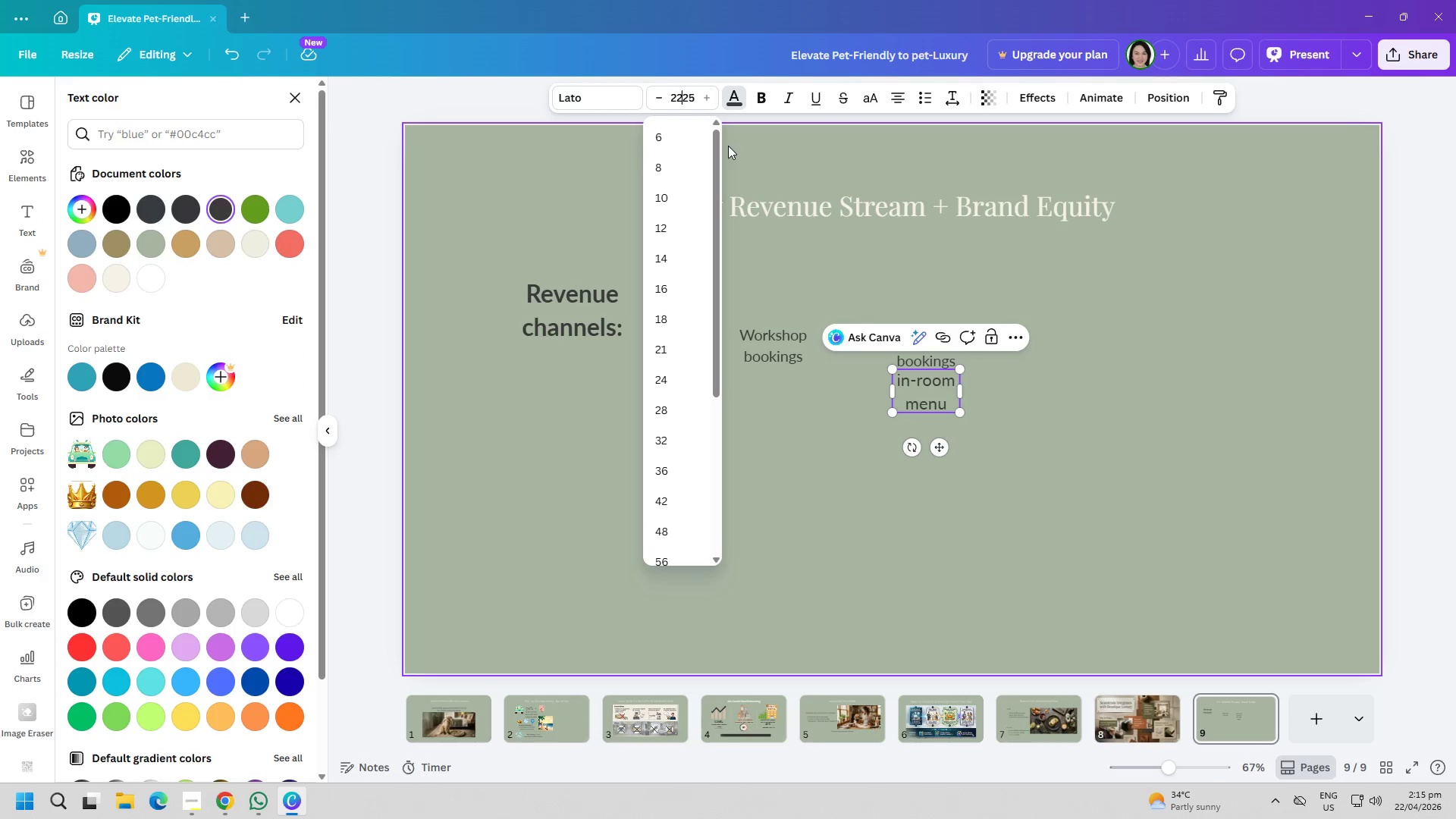 
key(Control+CapsLock)
 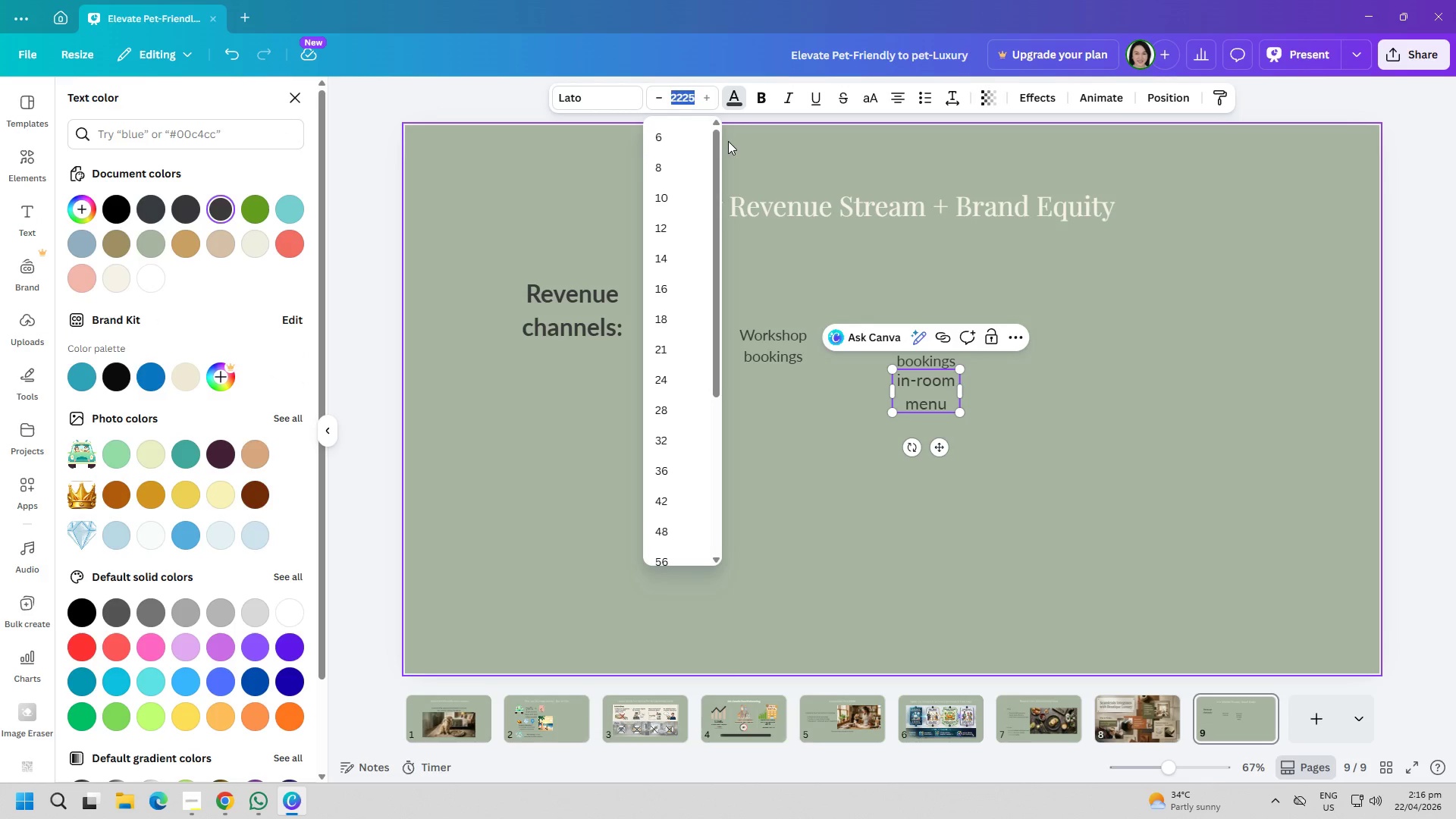 
key(Control+A)
 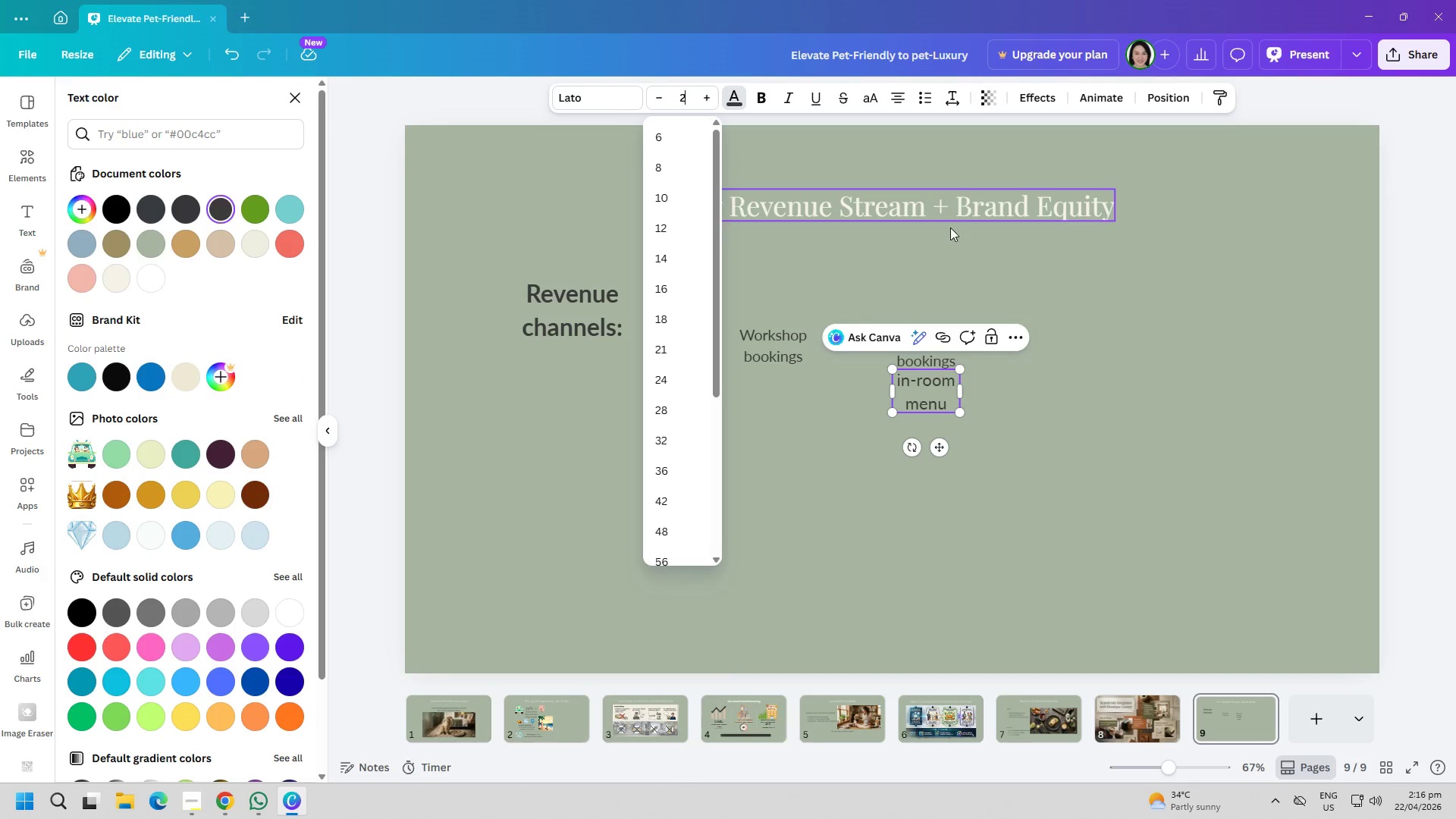 
key(2)
 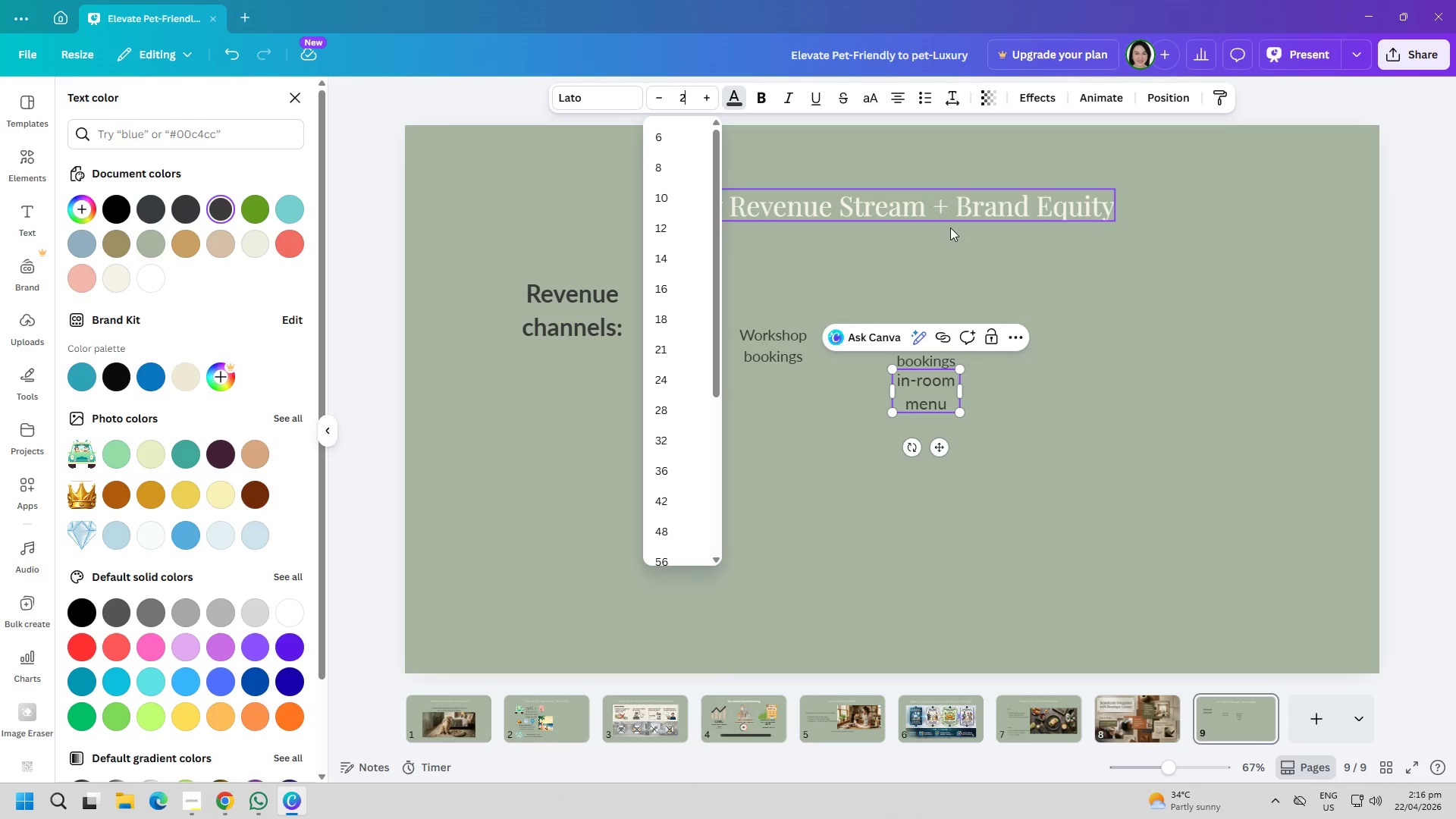 
key(2)
 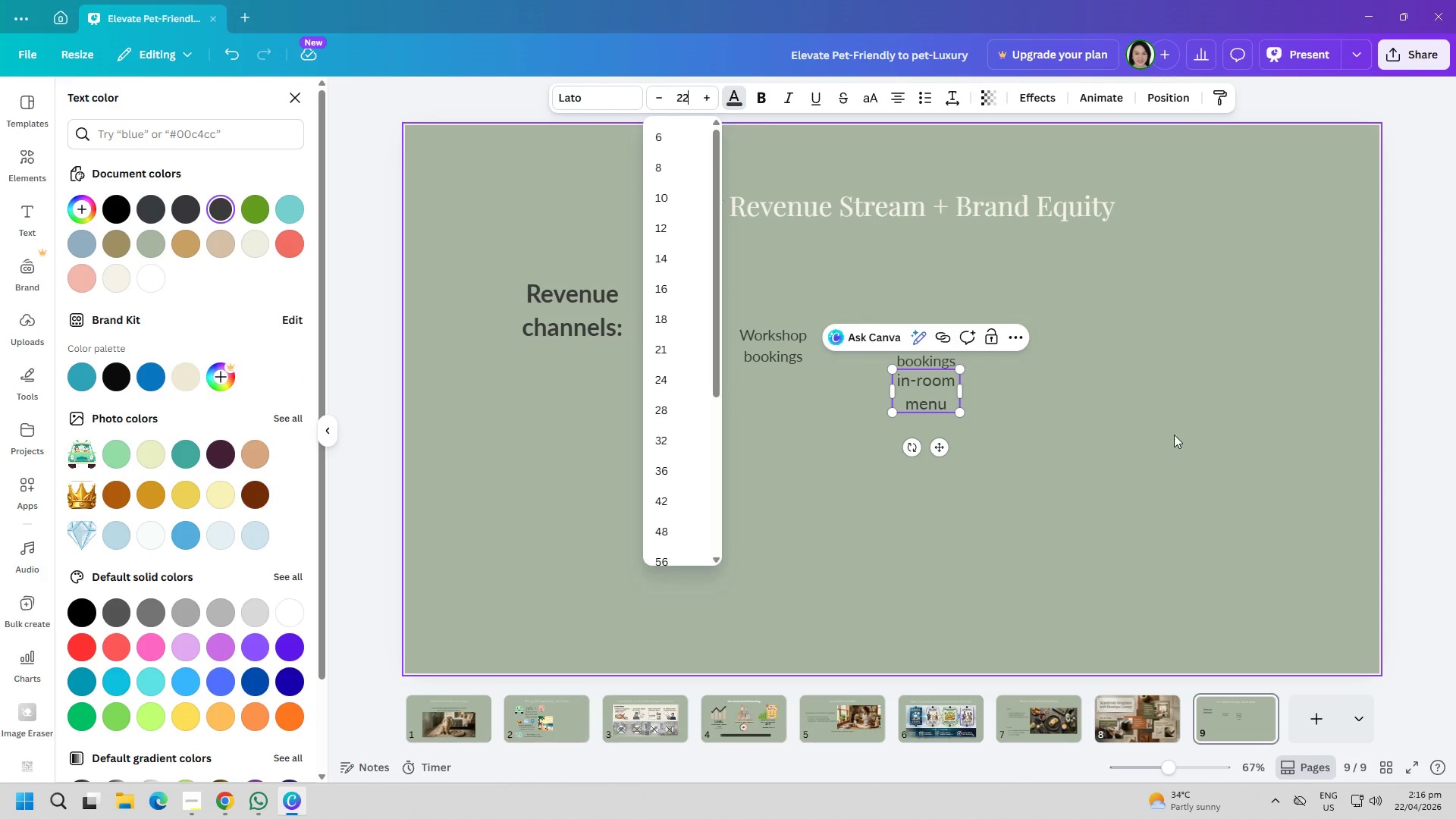 
left_click([1174, 435])
 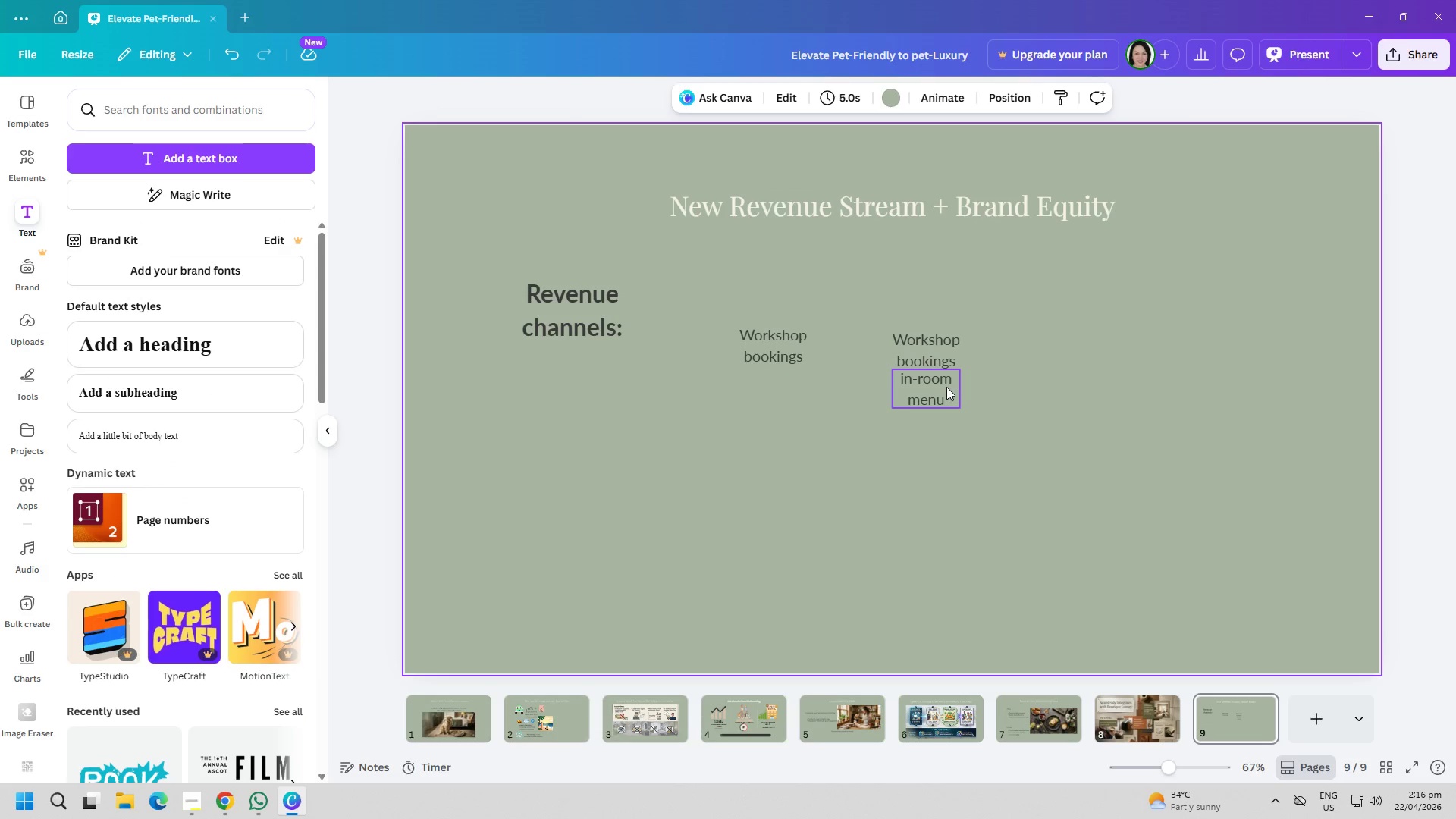 
left_click_drag(start_coordinate=[932, 387], to_coordinate=[994, 382])
 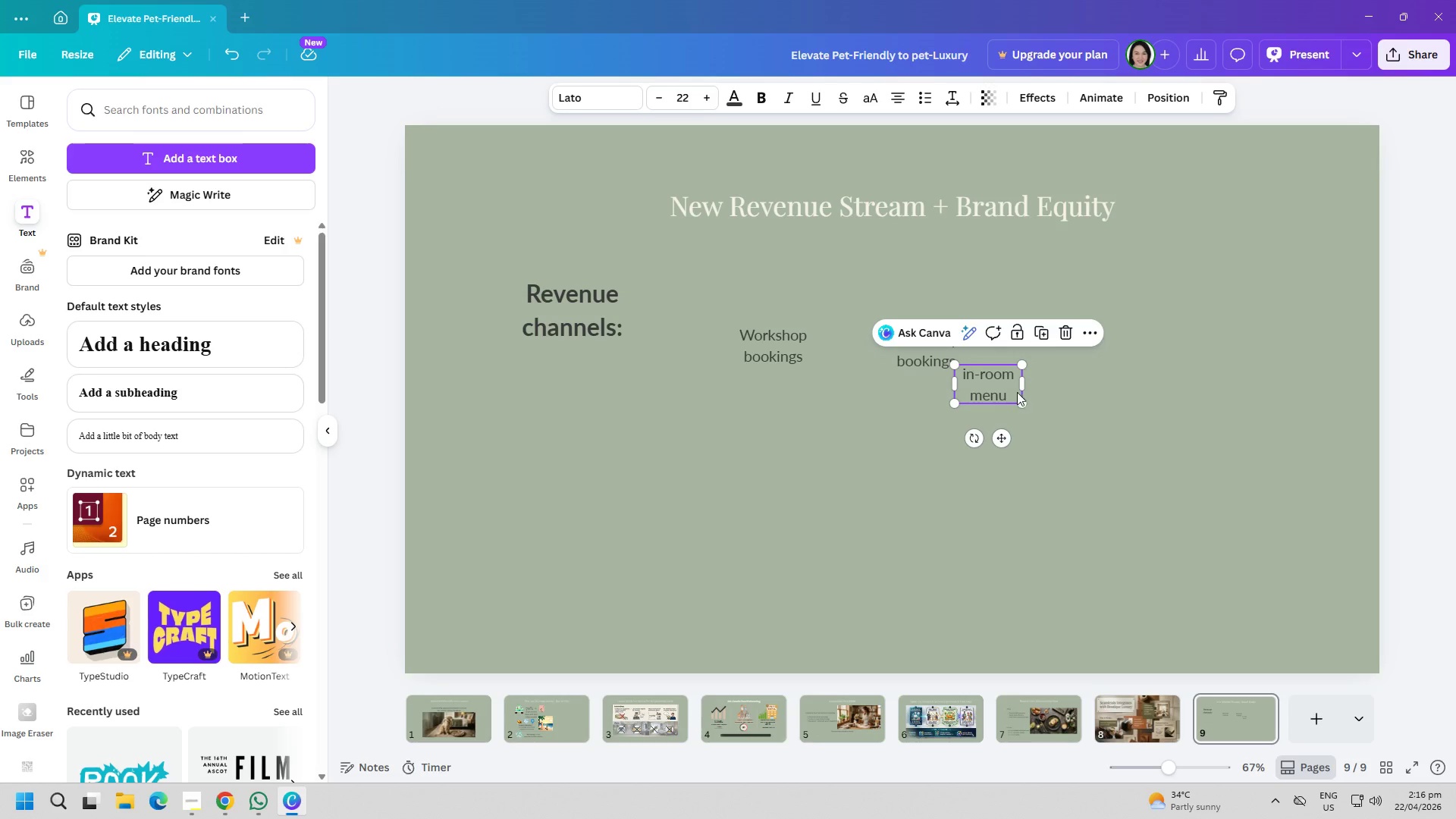 
left_click_drag(start_coordinate=[1025, 382], to_coordinate=[1076, 383])
 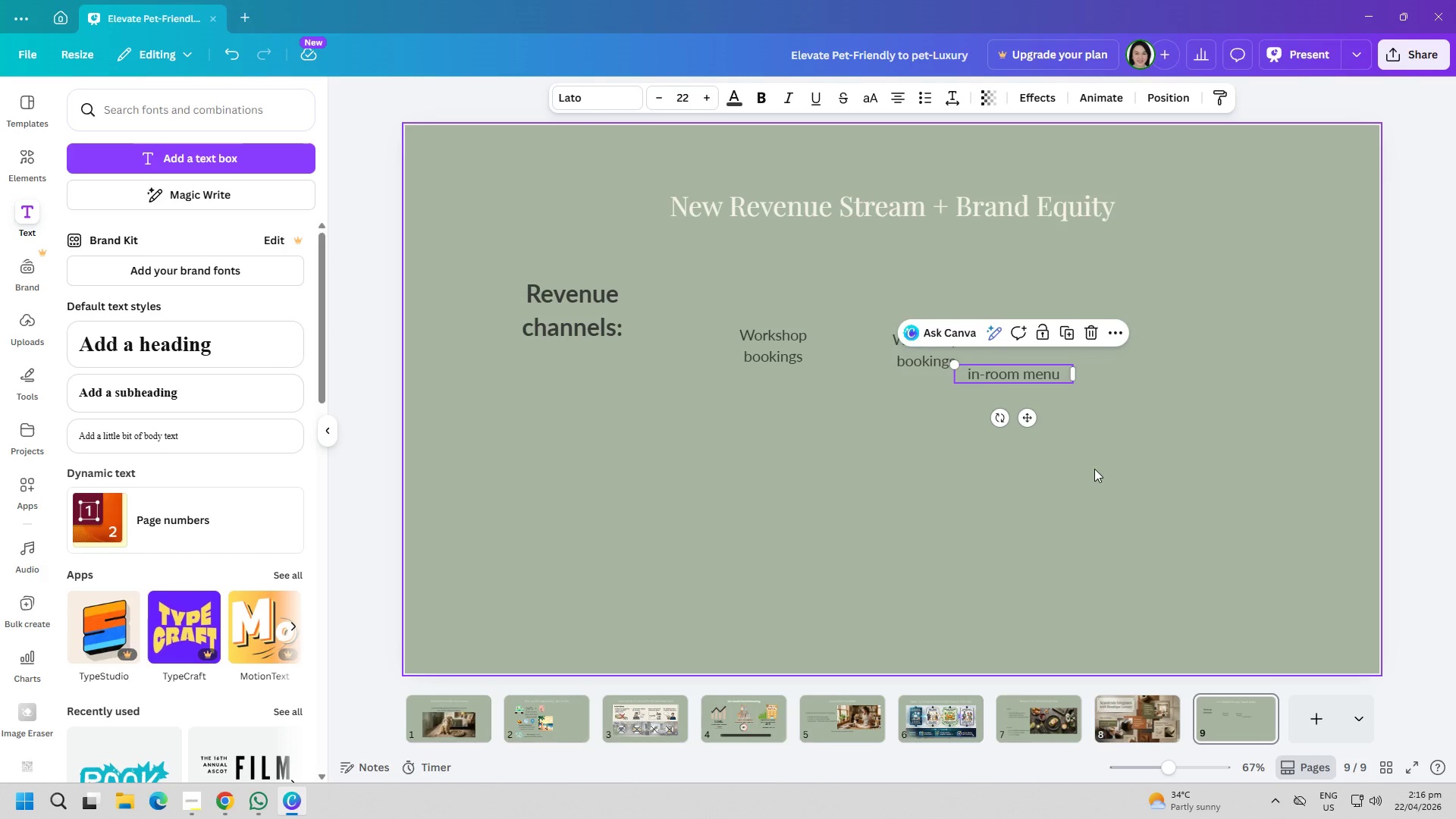 
wait(7.81)
 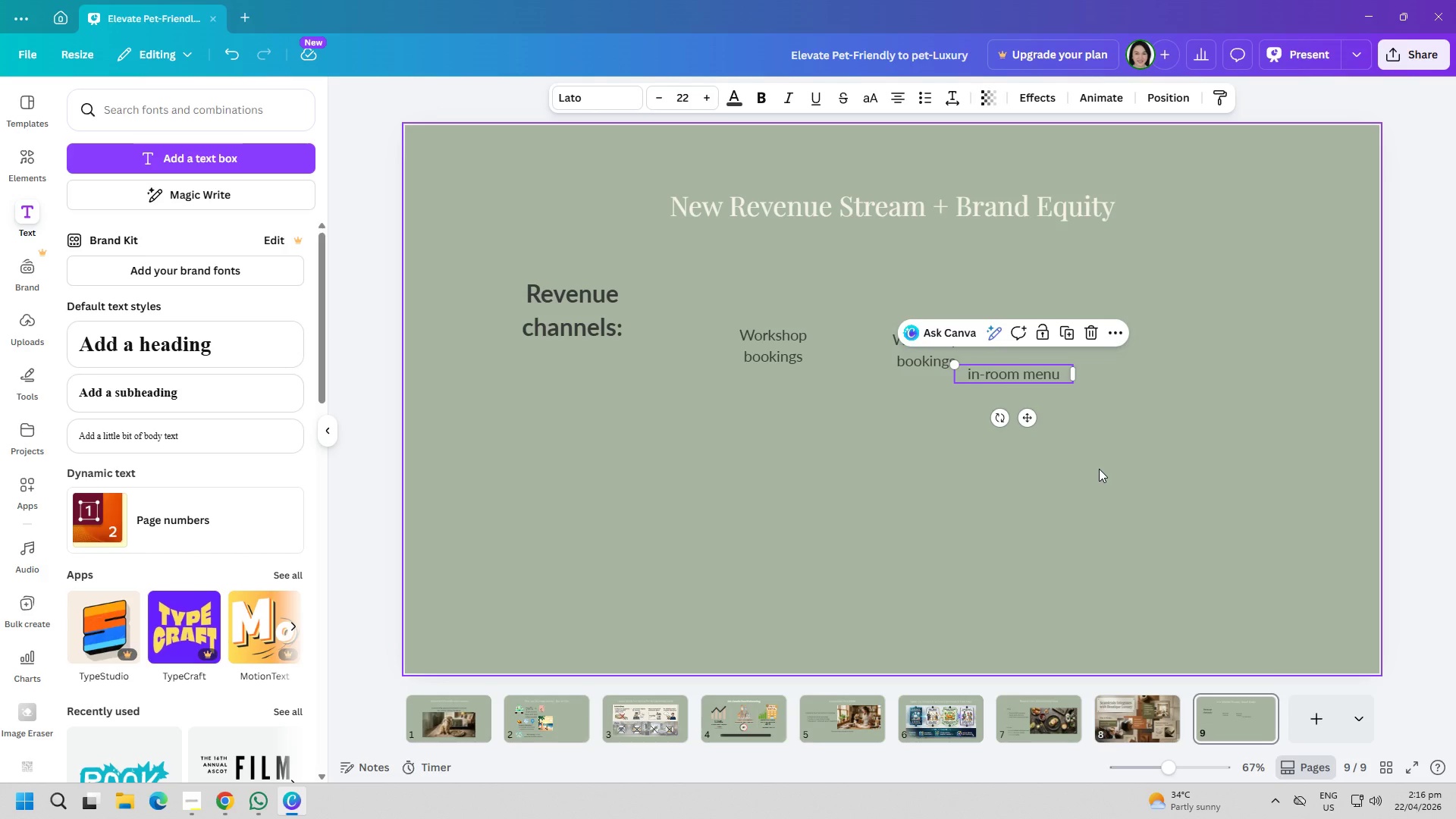 
double_click([1062, 373])
 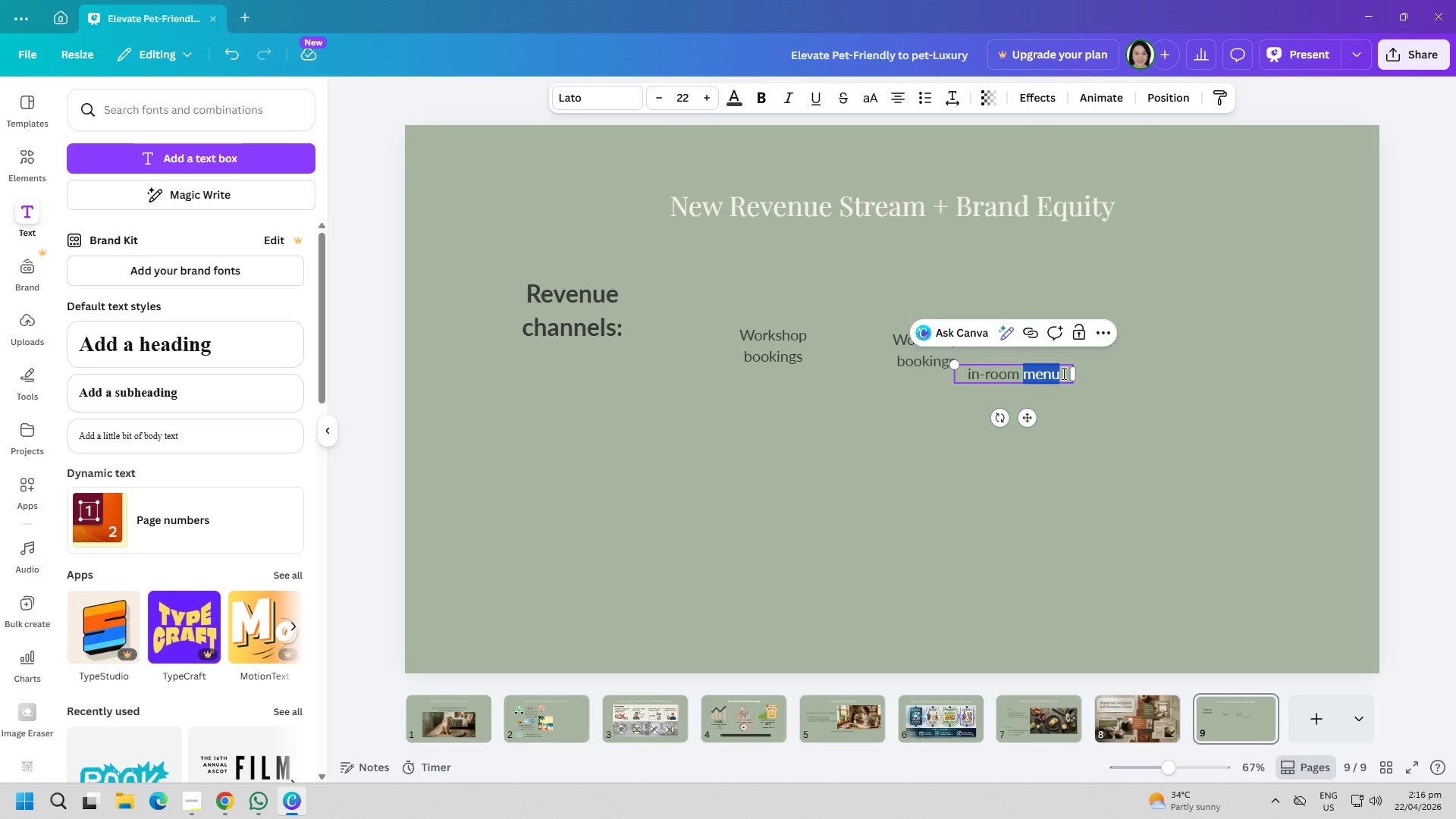 
left_click([1062, 373])
 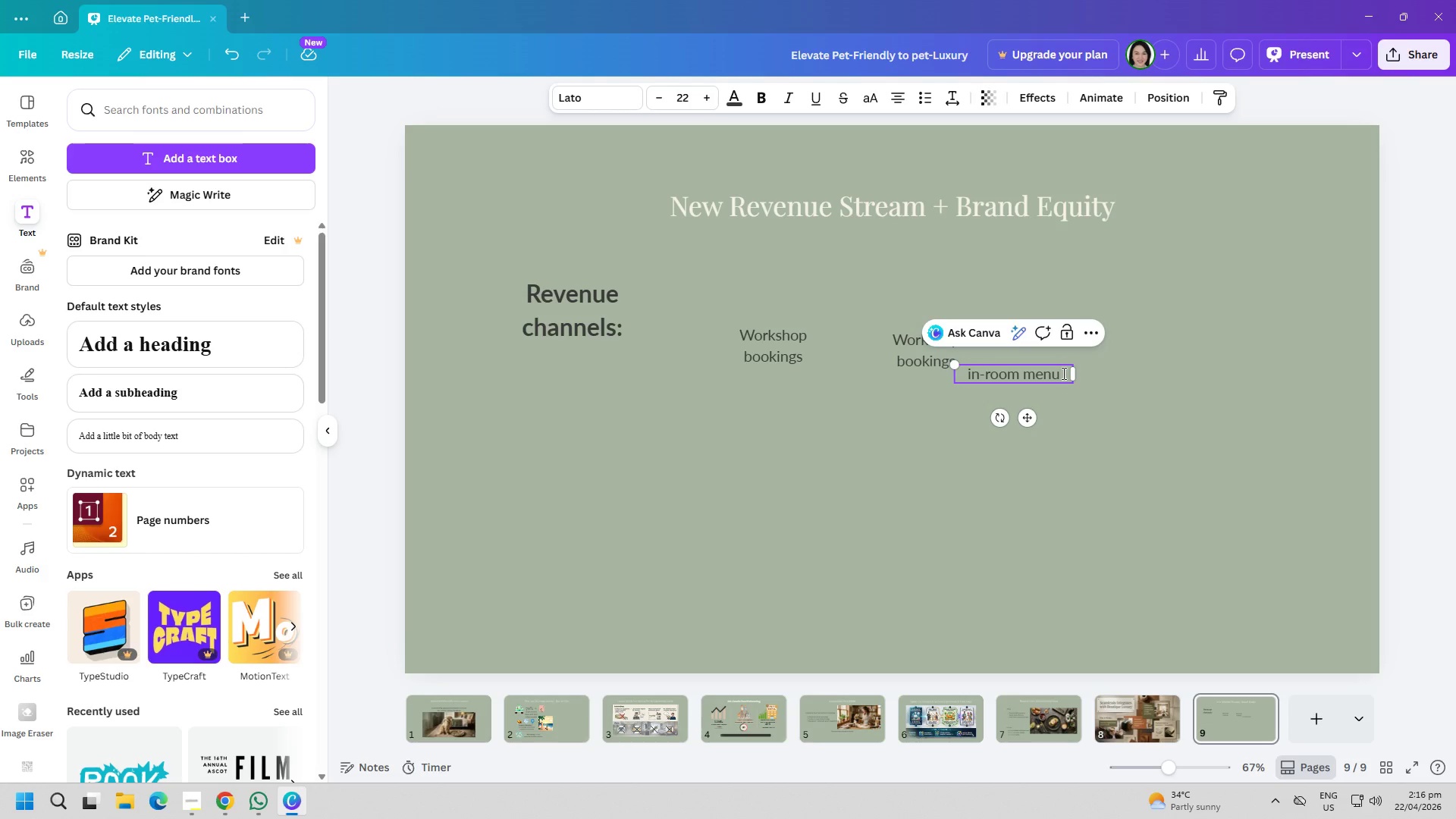 
key(Enter)
 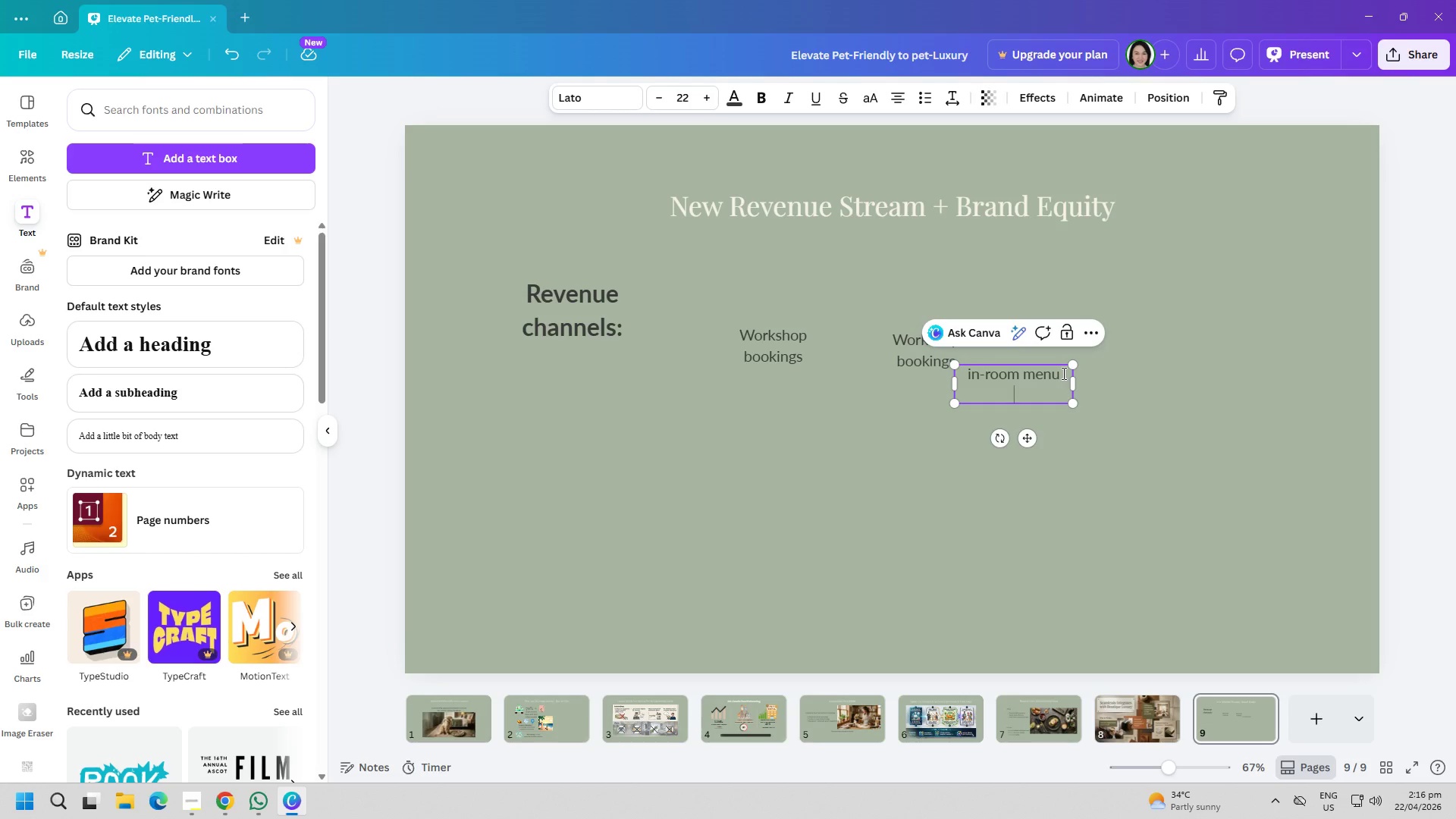 
type(OR)
key(Backspace)
key(Backspace)
type(orders)
 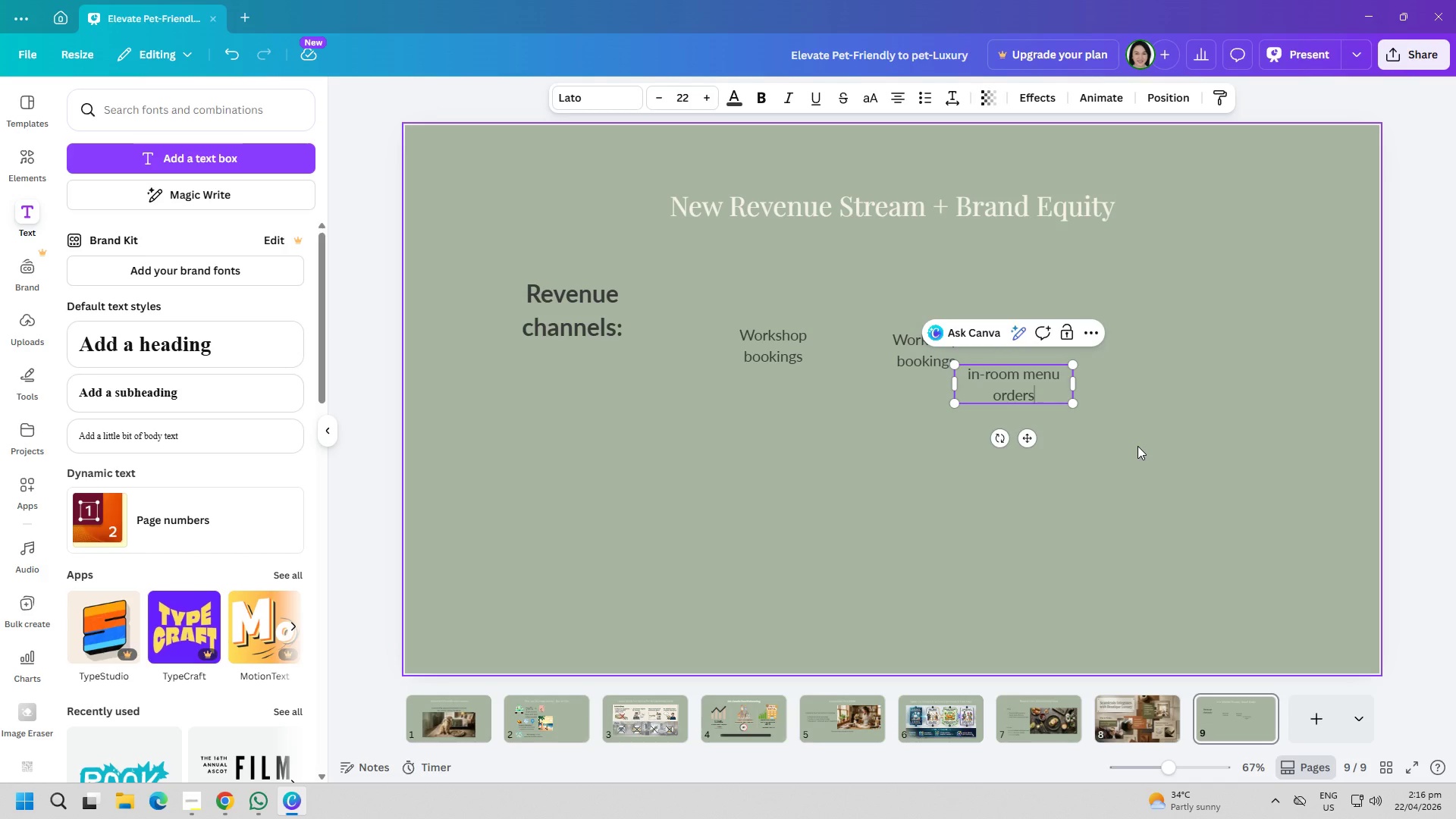 
left_click([1118, 486])
 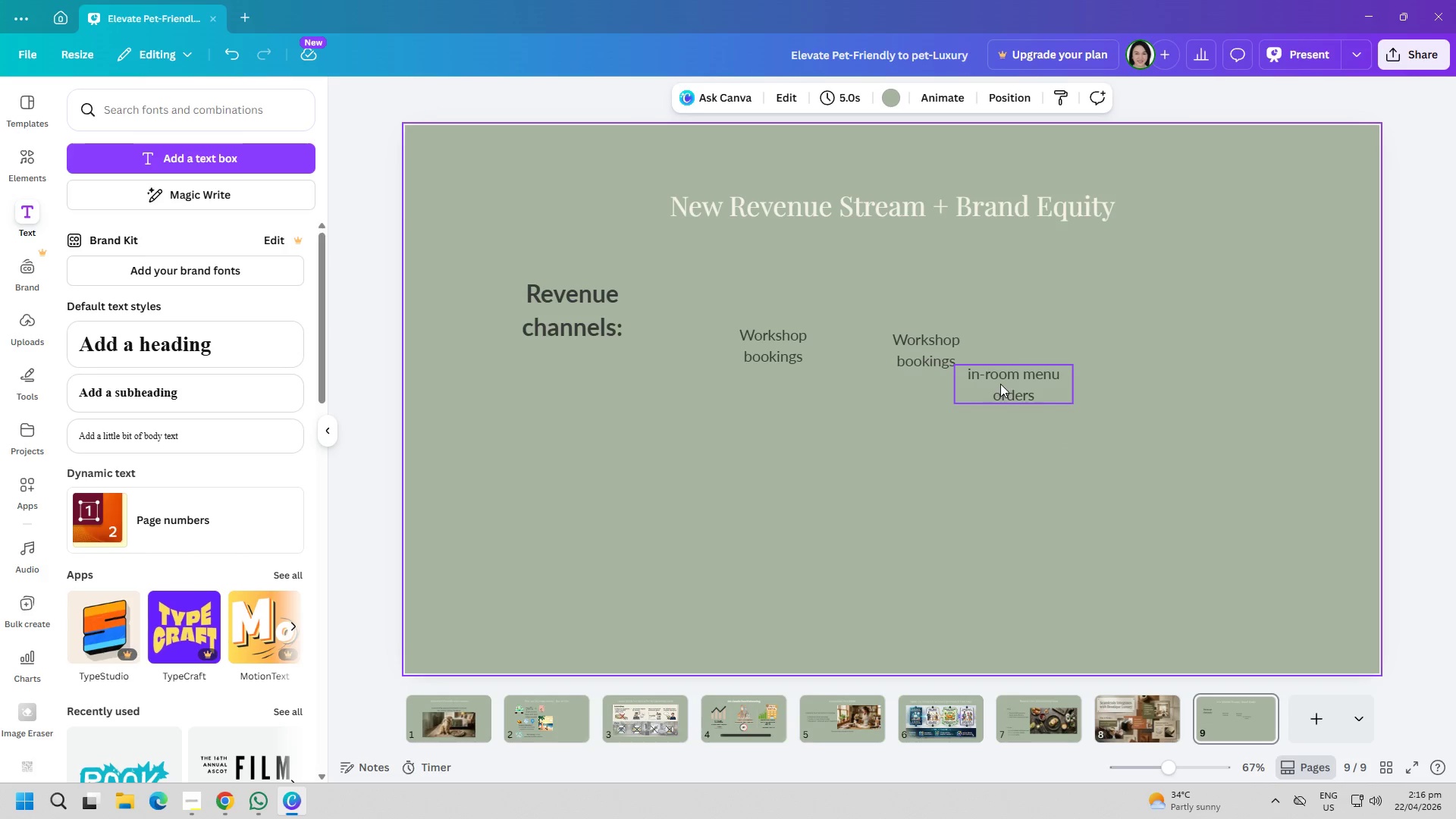 
left_click_drag(start_coordinate=[1000, 384], to_coordinate=[1042, 351])
 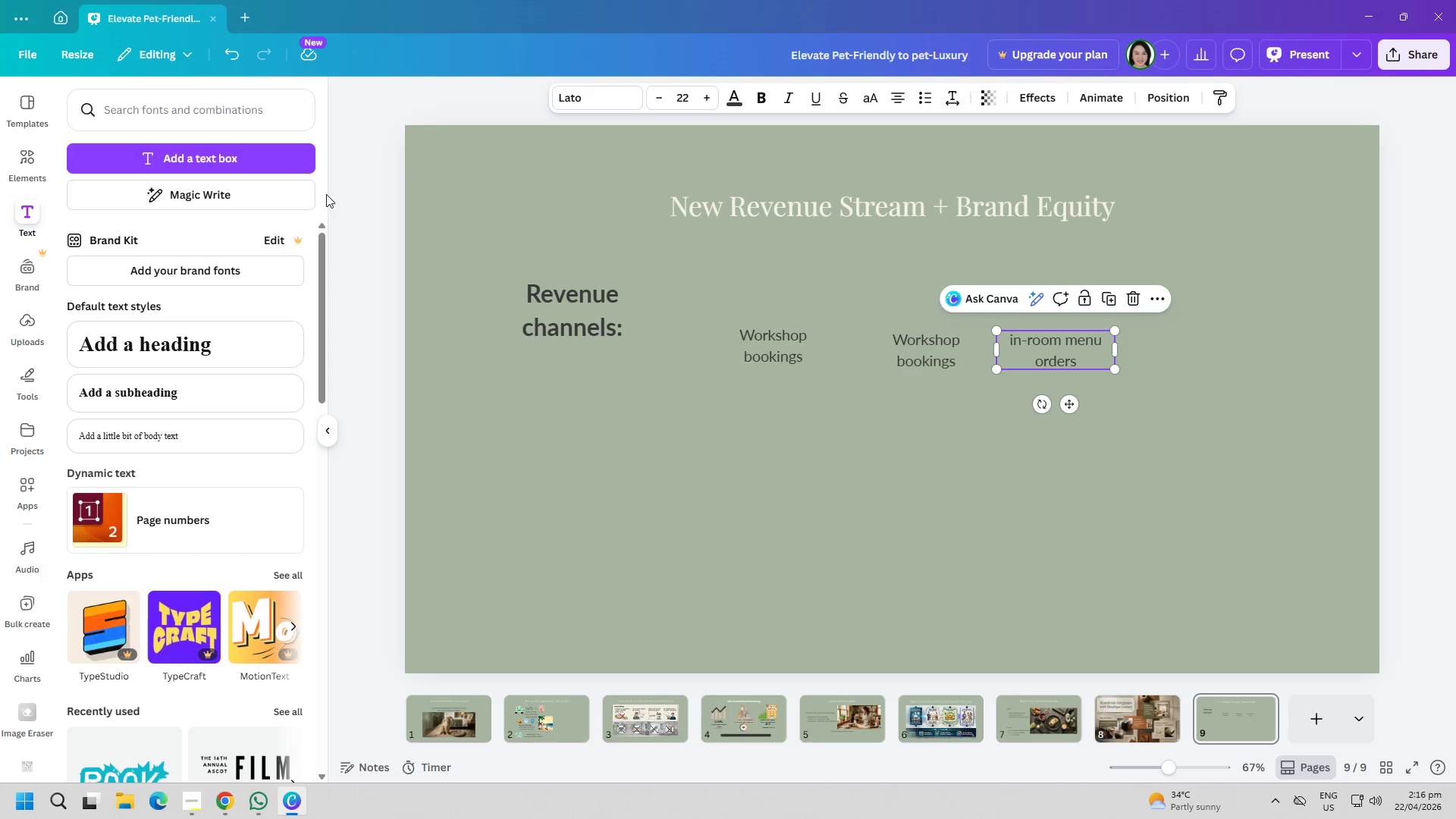 
left_click([299, 172])
 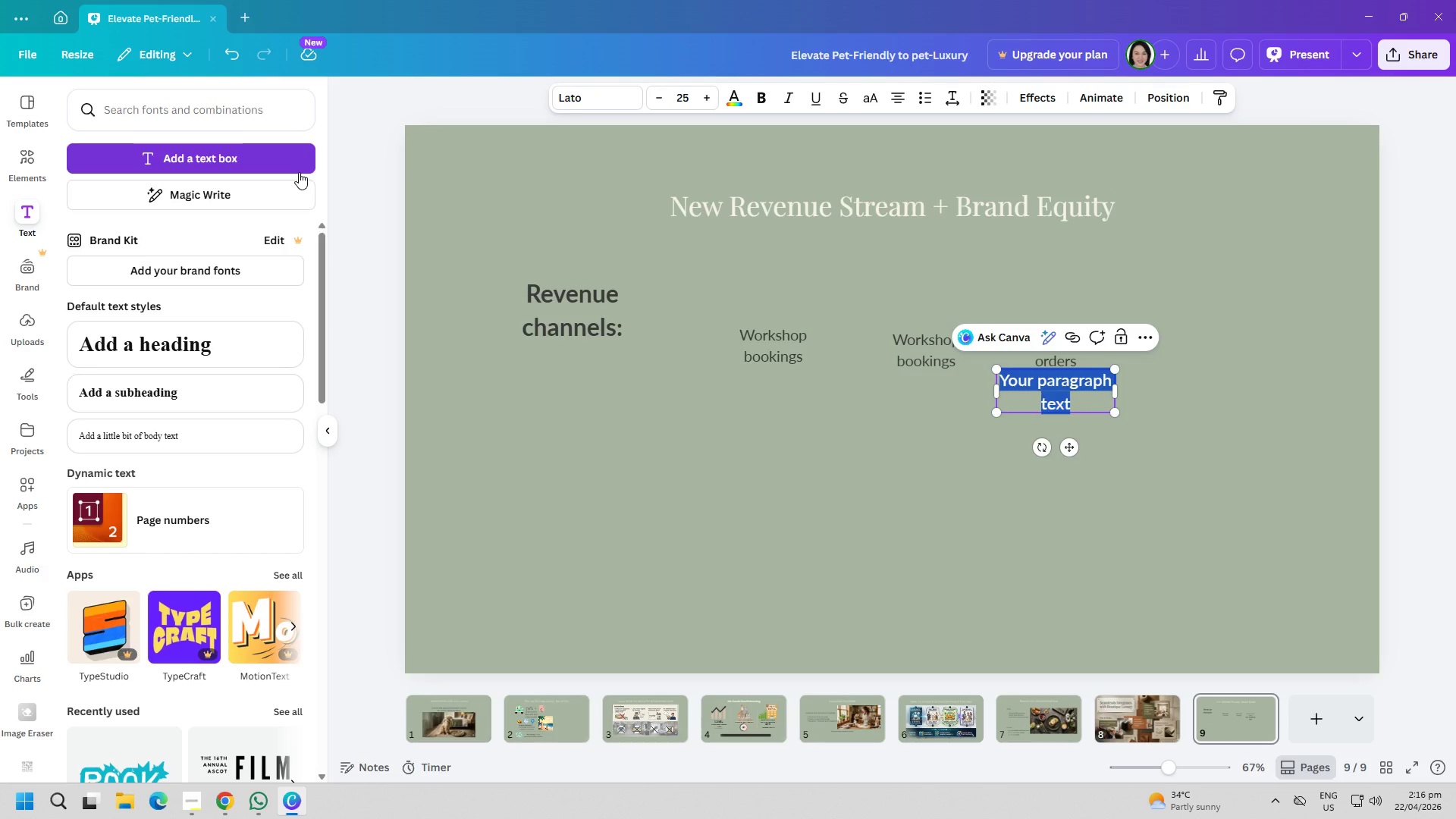 
type(Private ex)
key(Backspace)
type(vents/)
 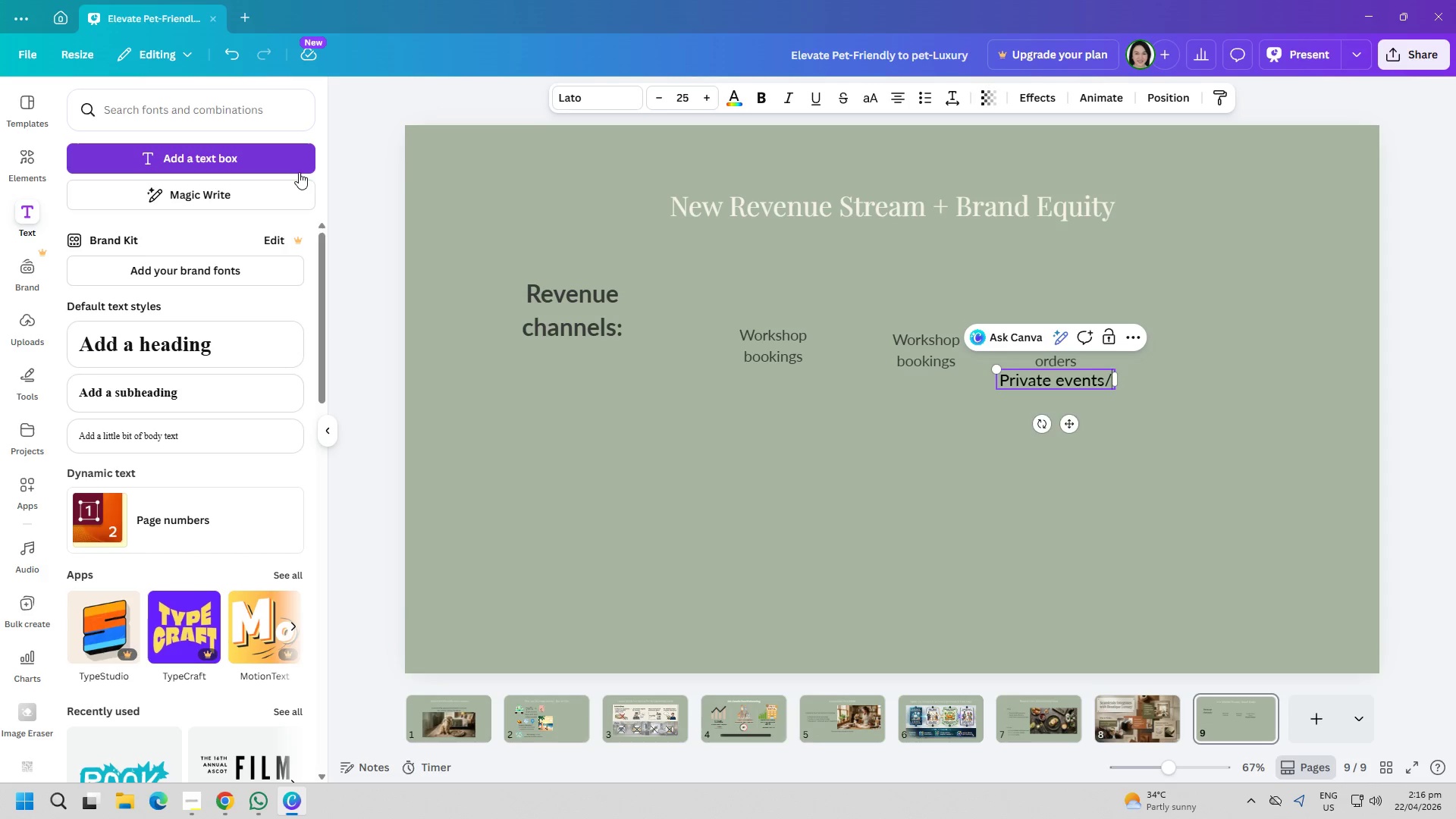 
key(Enter)
 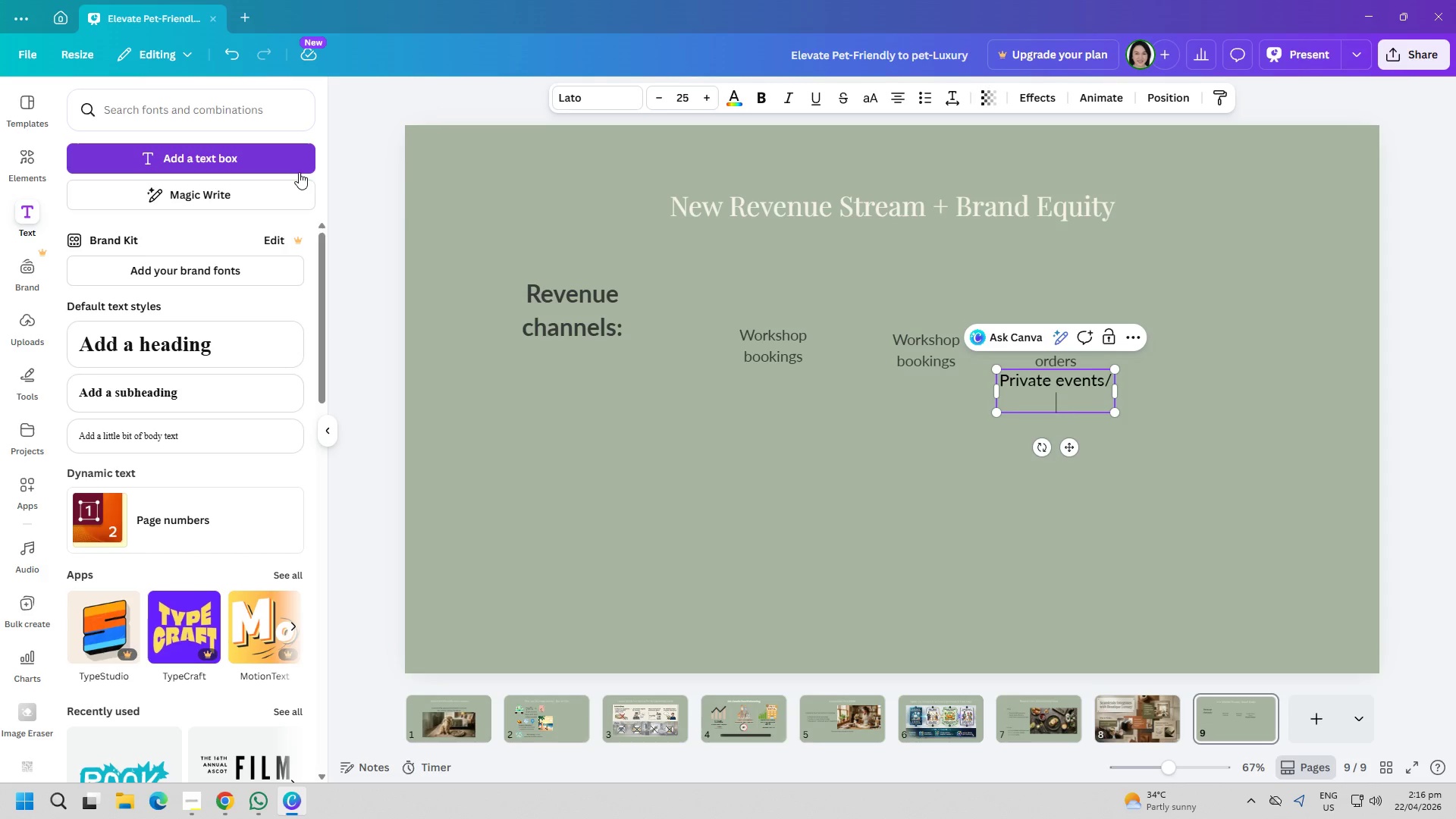 
type(VIP packages)
 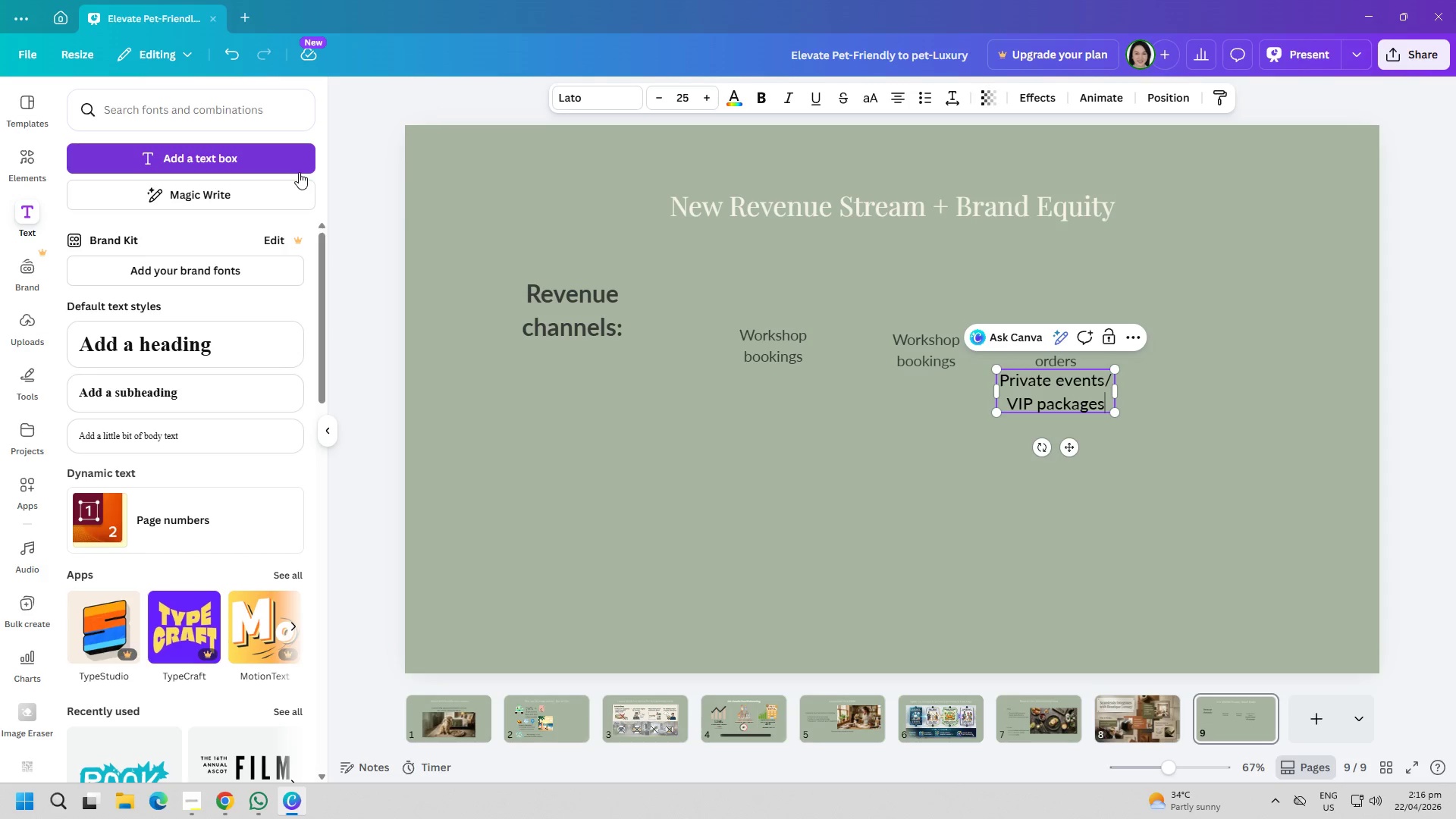 
key(Control+ControlLeft)
 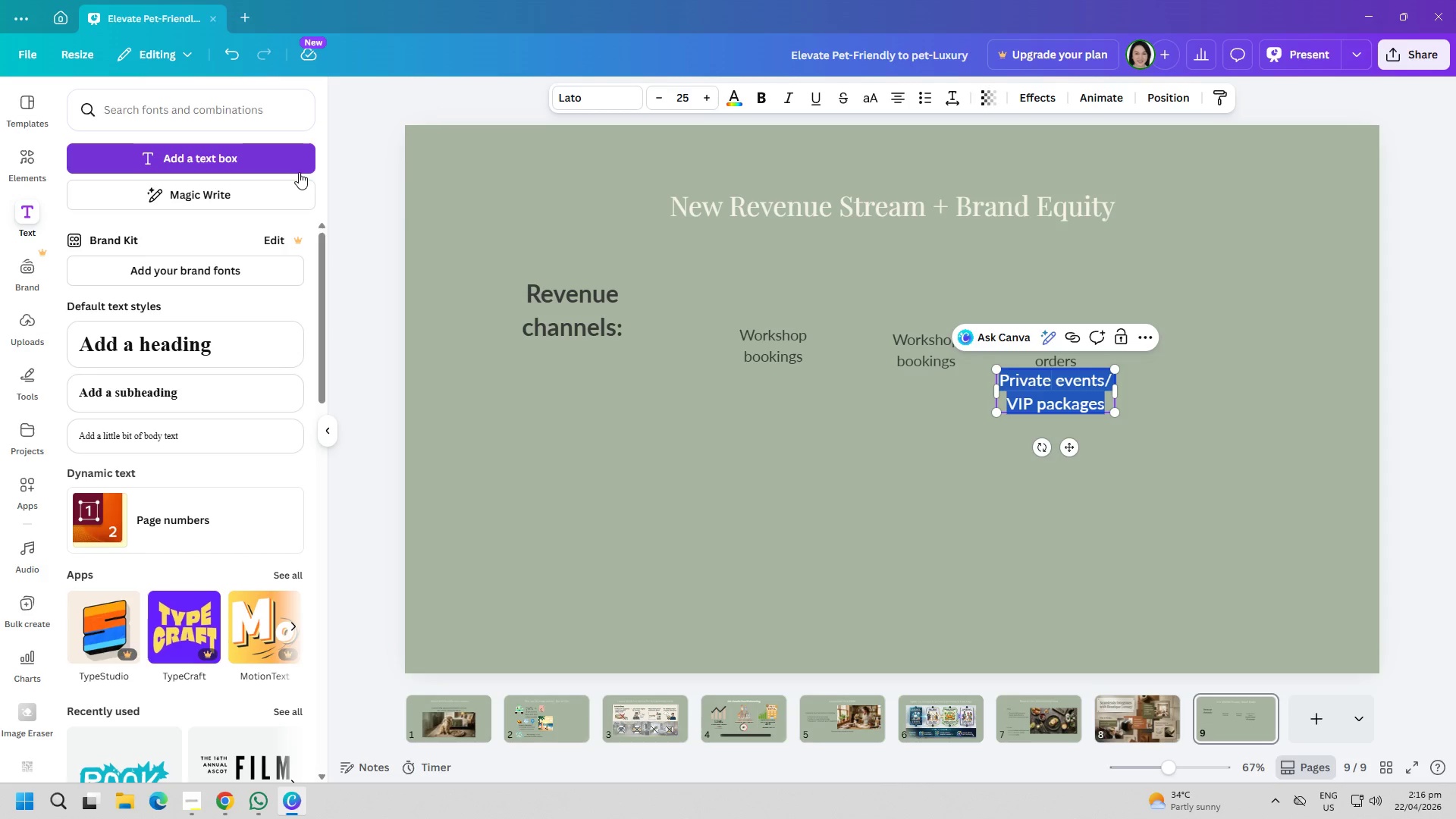 
key(Control+A)
 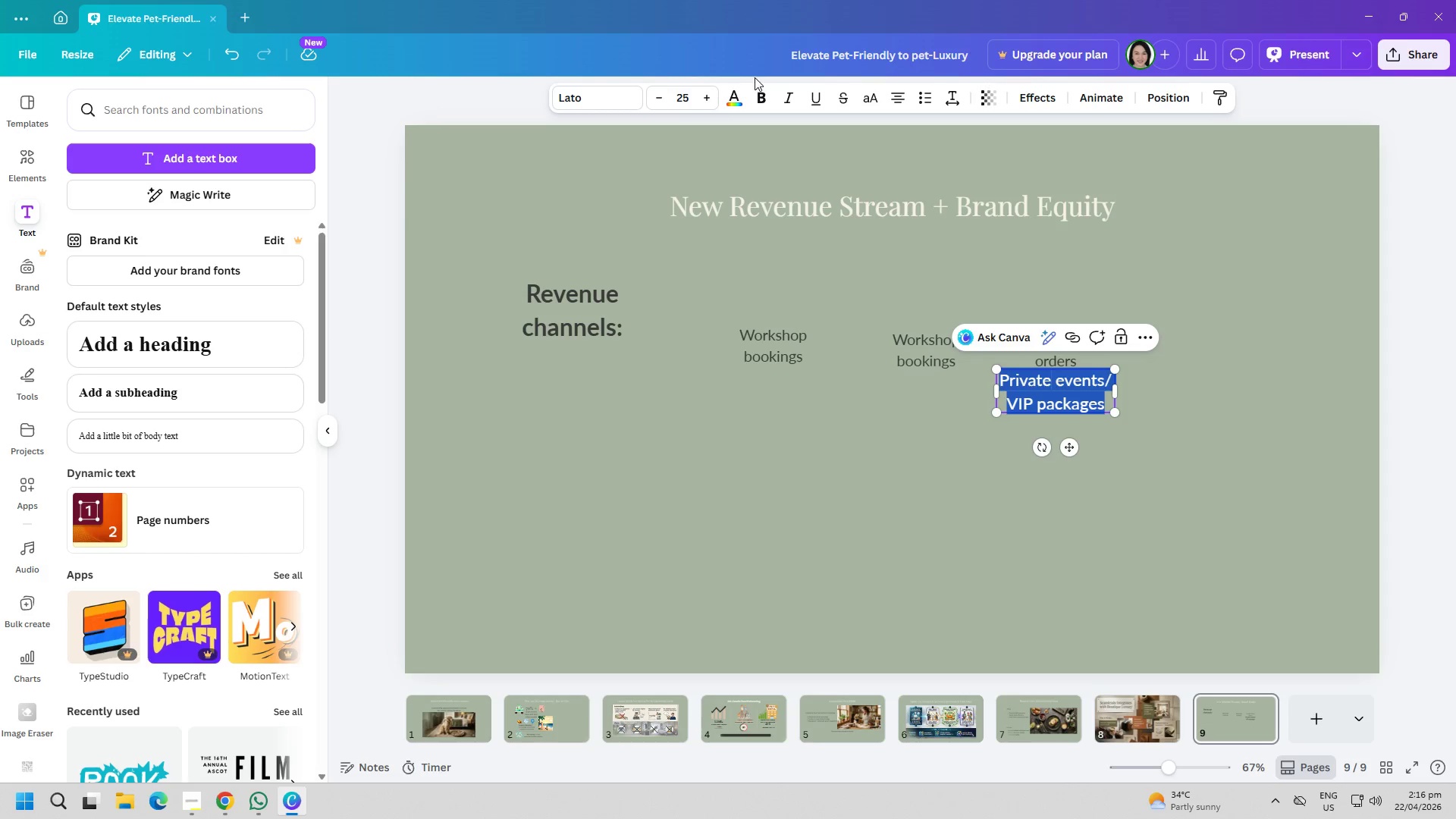 
left_click([742, 95])
 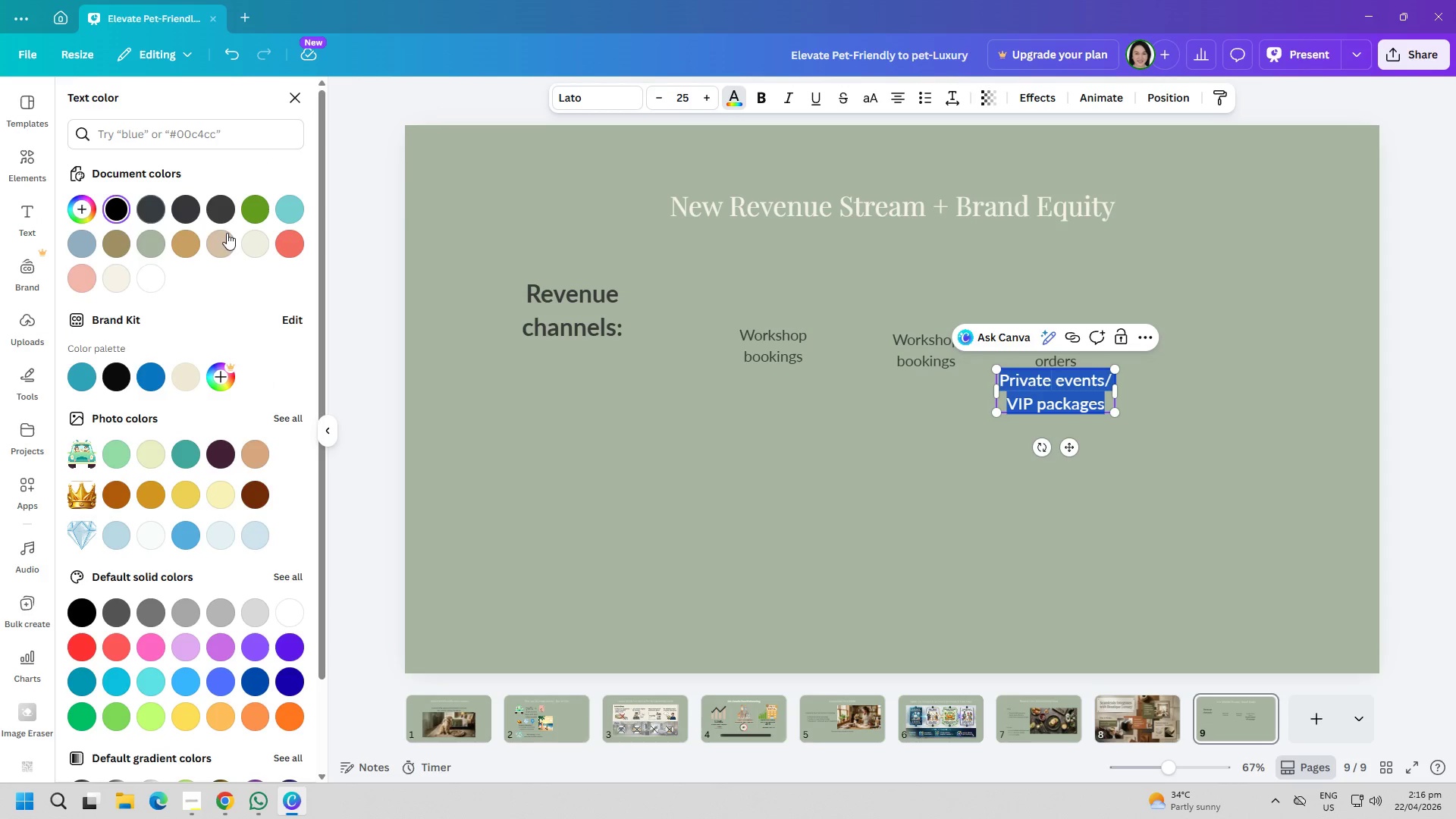 
left_click([228, 216])
 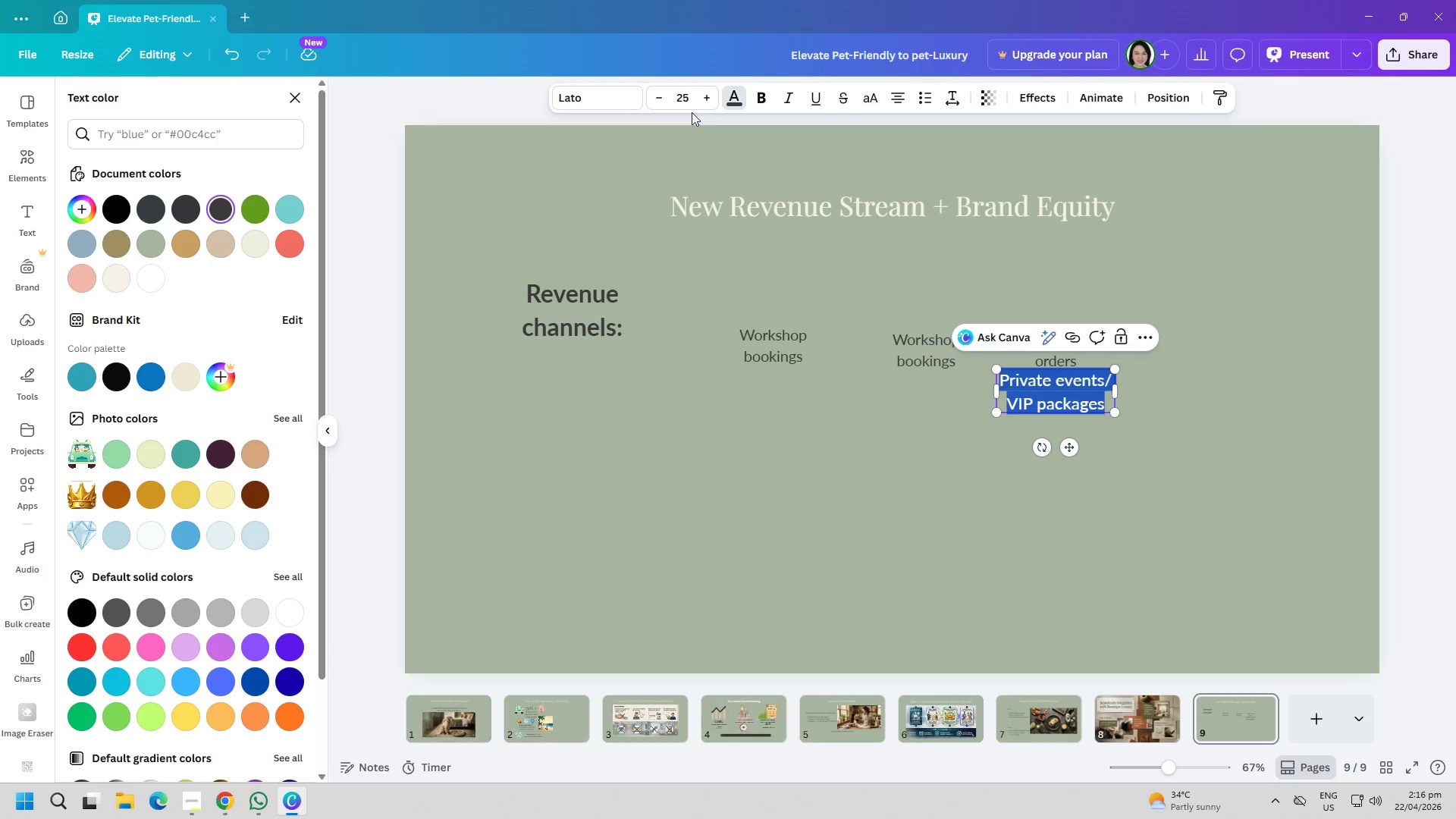 
left_click([681, 100])
 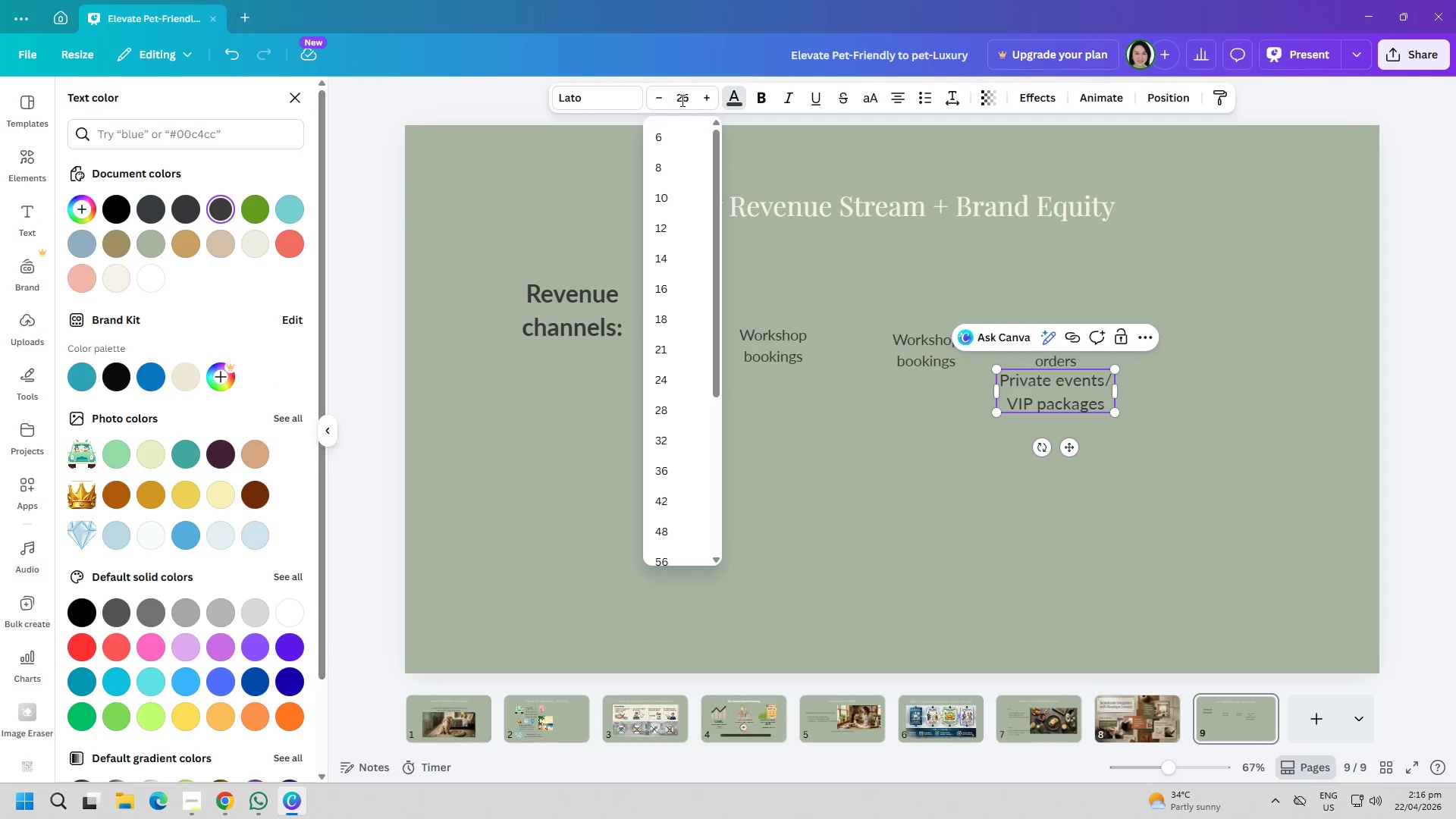 
double_click([681, 100])
 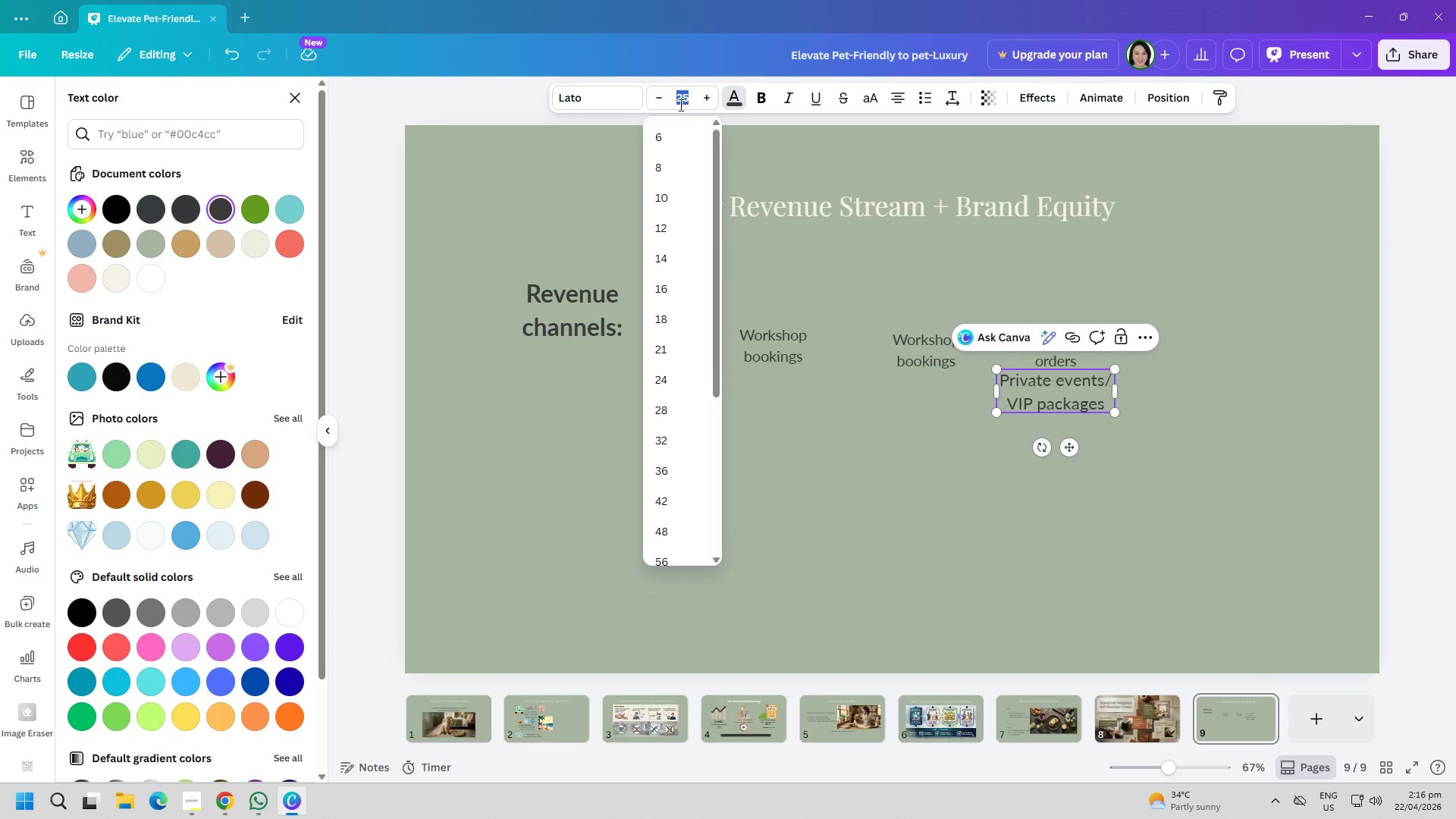 
key(2)
 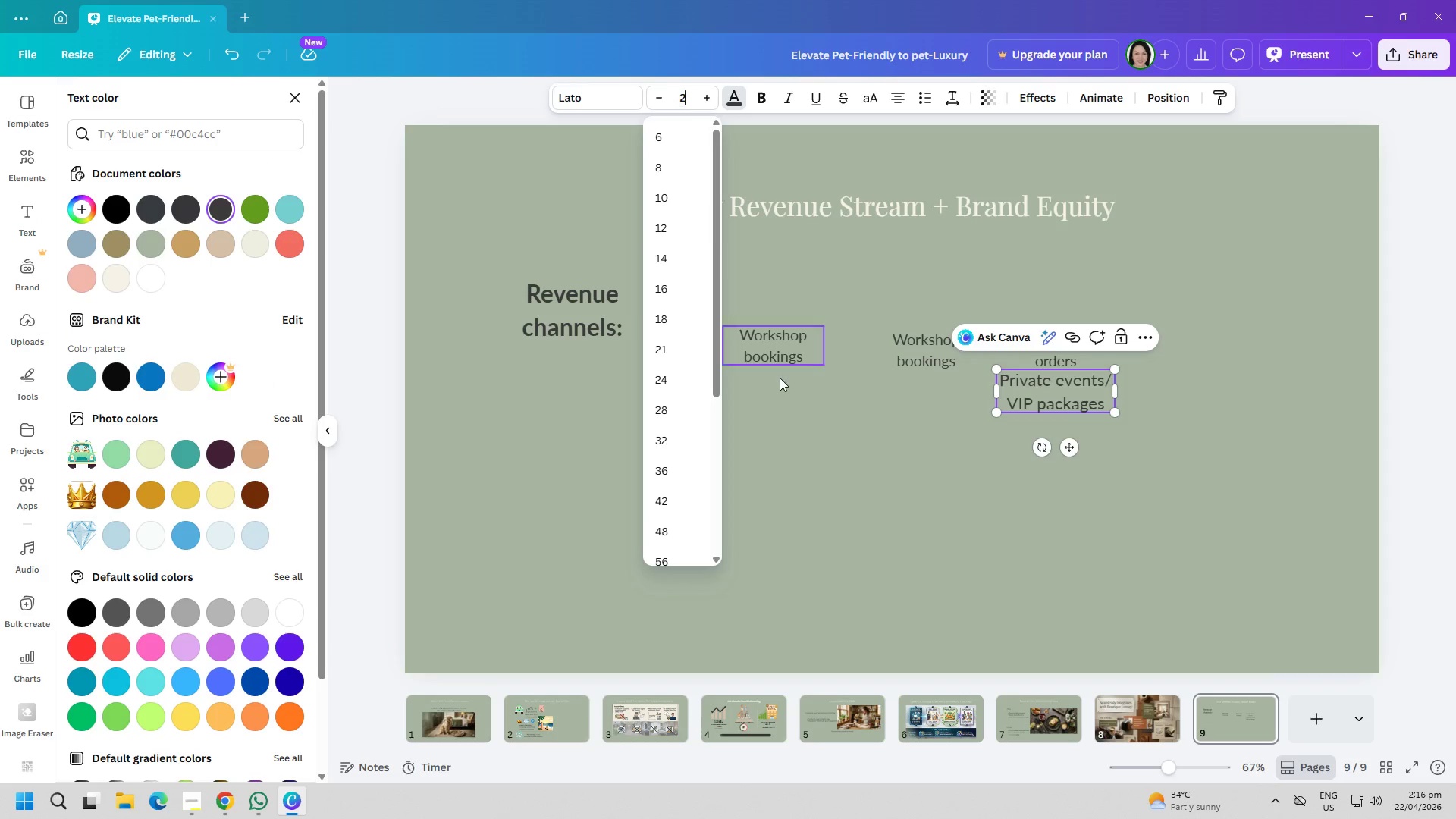 
key(2)
 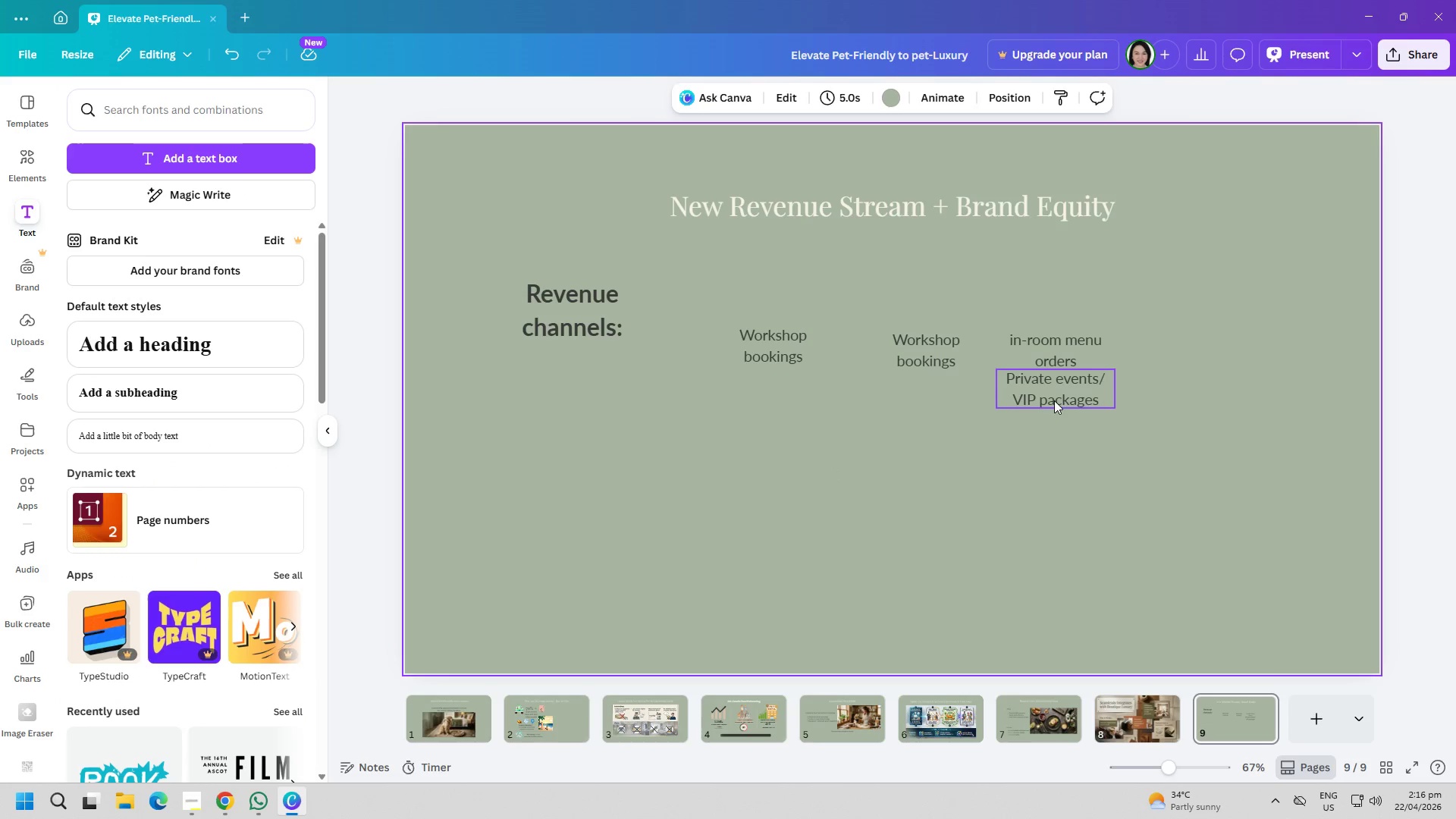 
left_click_drag(start_coordinate=[1061, 392], to_coordinate=[1231, 354])
 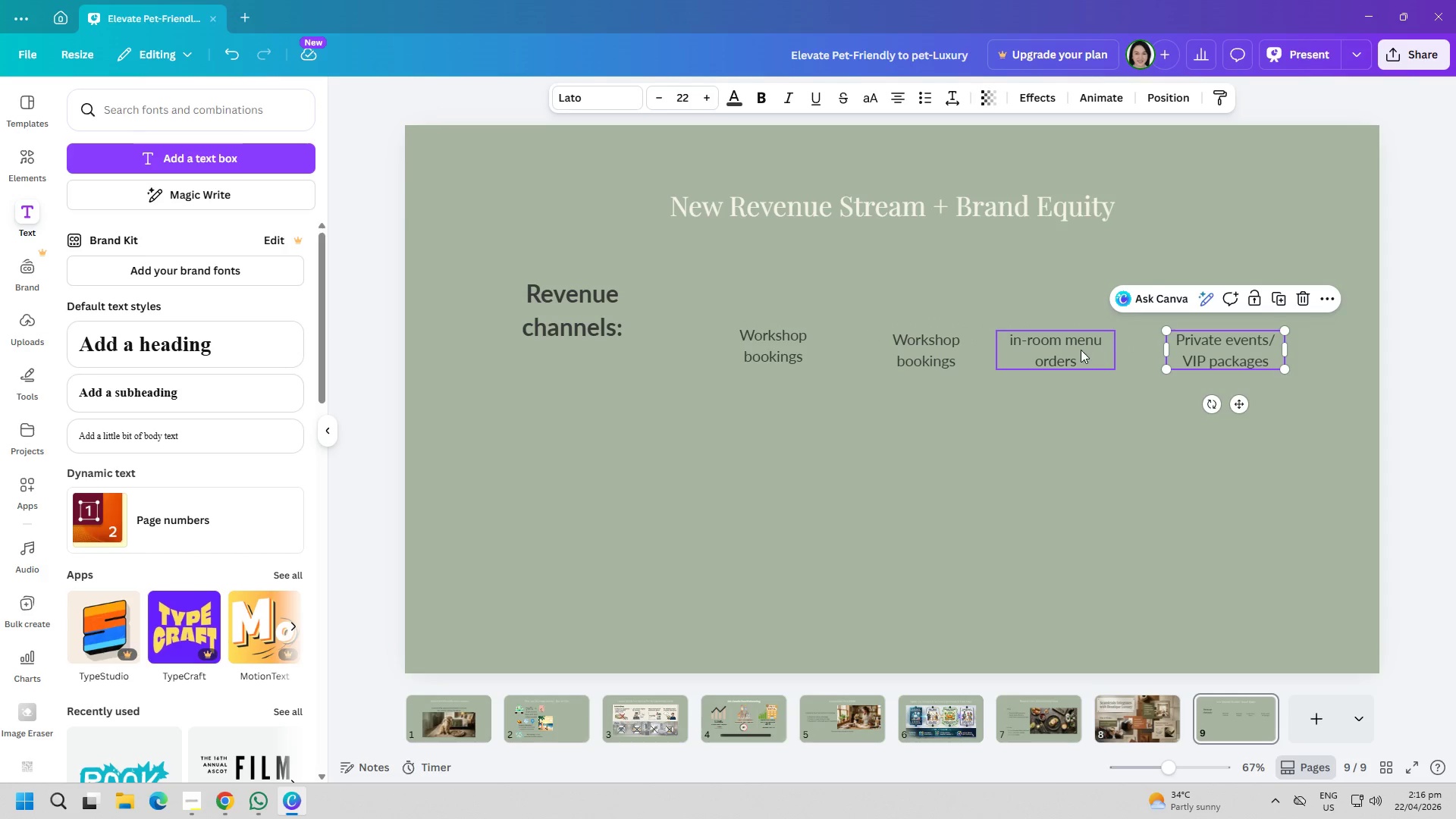 
left_click_drag(start_coordinate=[1075, 350], to_coordinate=[1081, 350])
 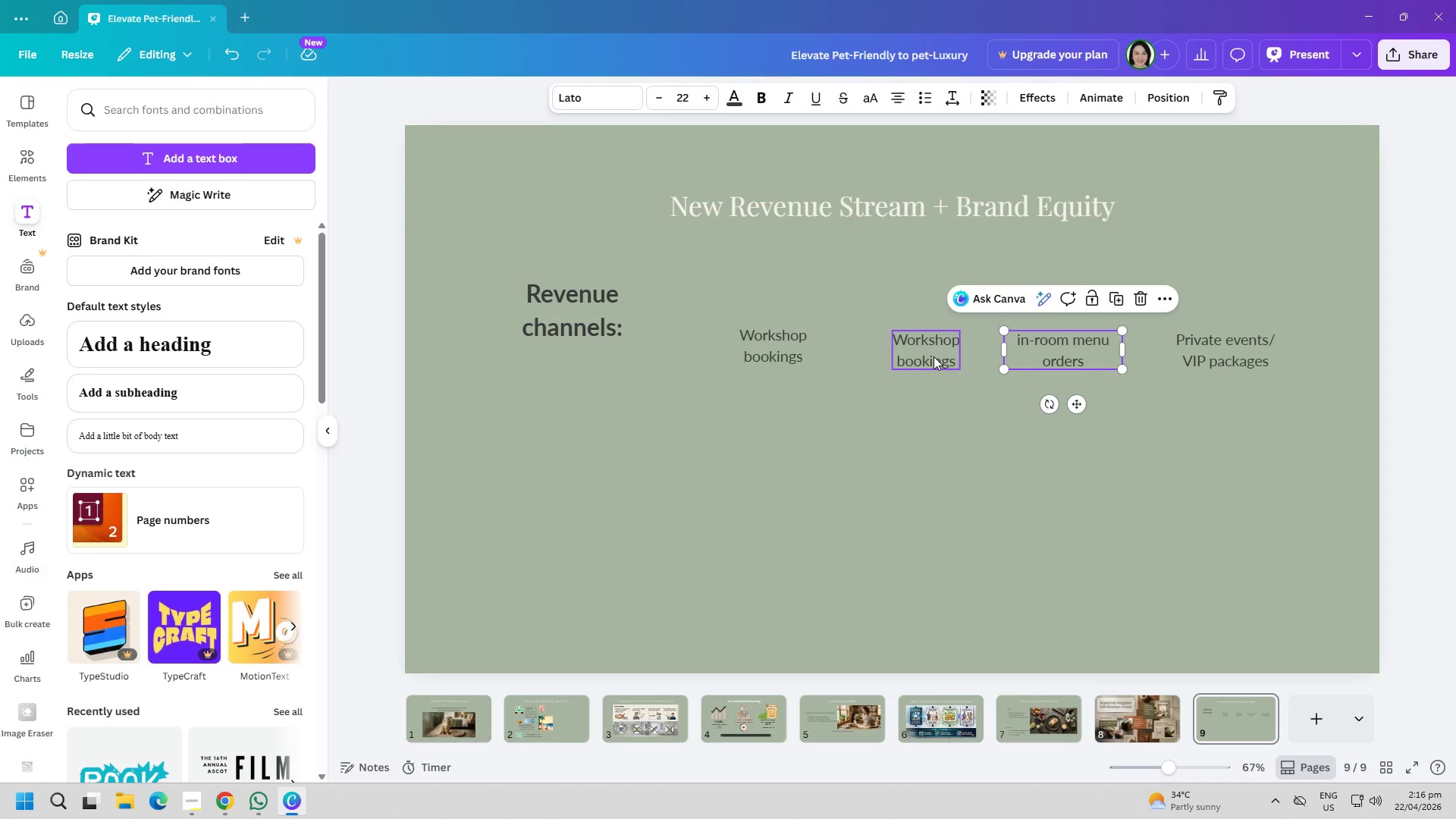 
left_click_drag(start_coordinate=[934, 356], to_coordinate=[924, 356])
 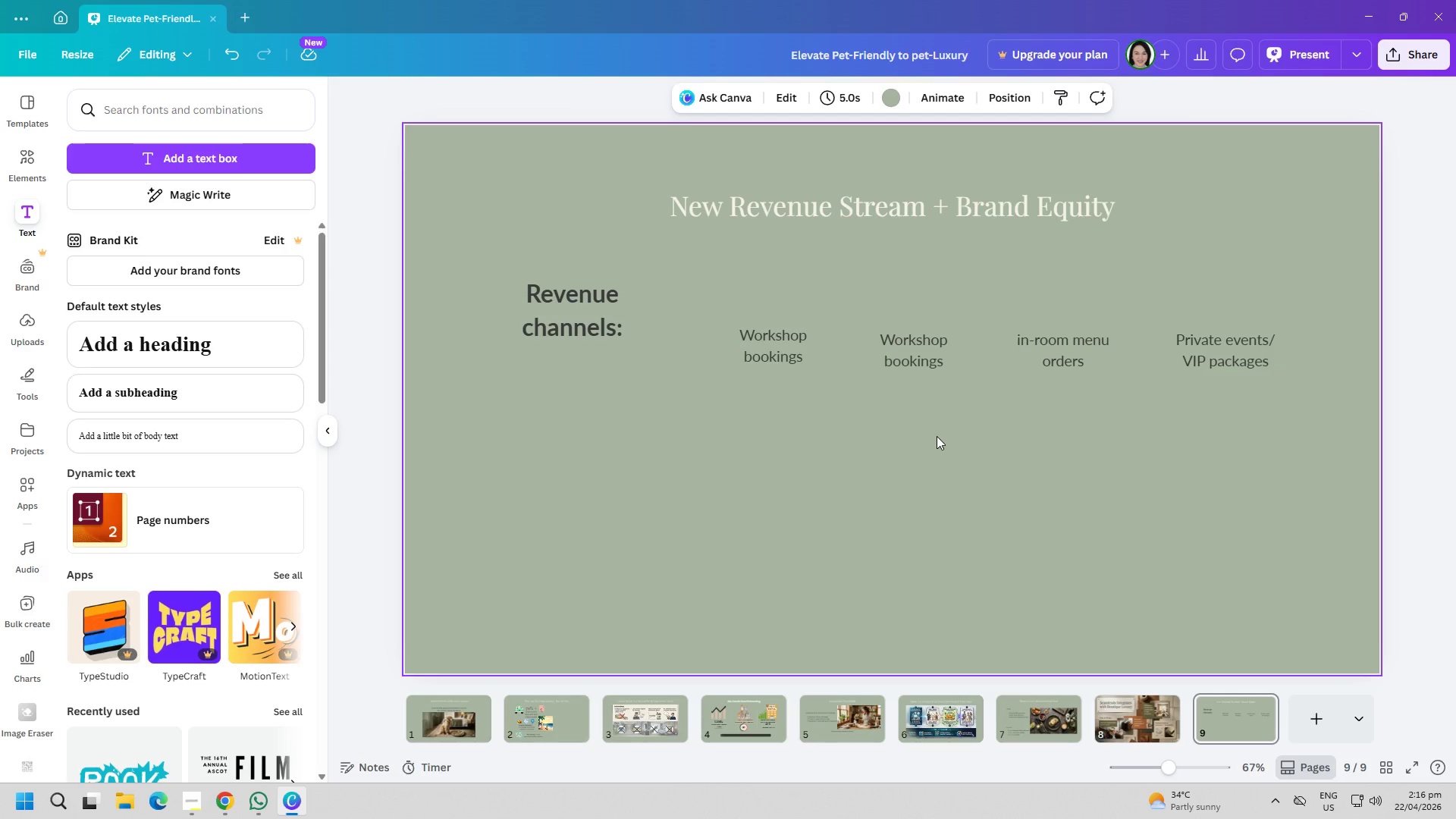 
wait(5.58)
 